 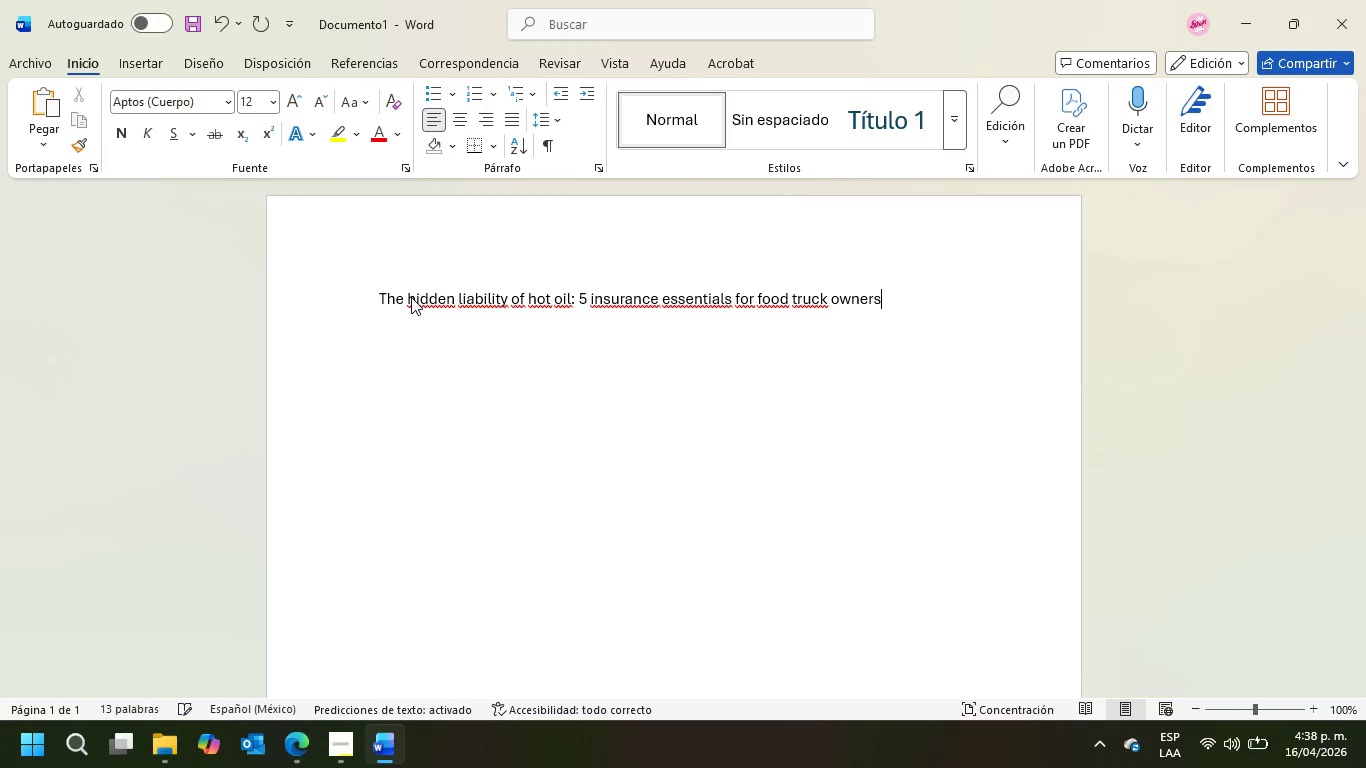 
left_click_drag(start_coordinate=[902, 305], to_coordinate=[351, 296])
 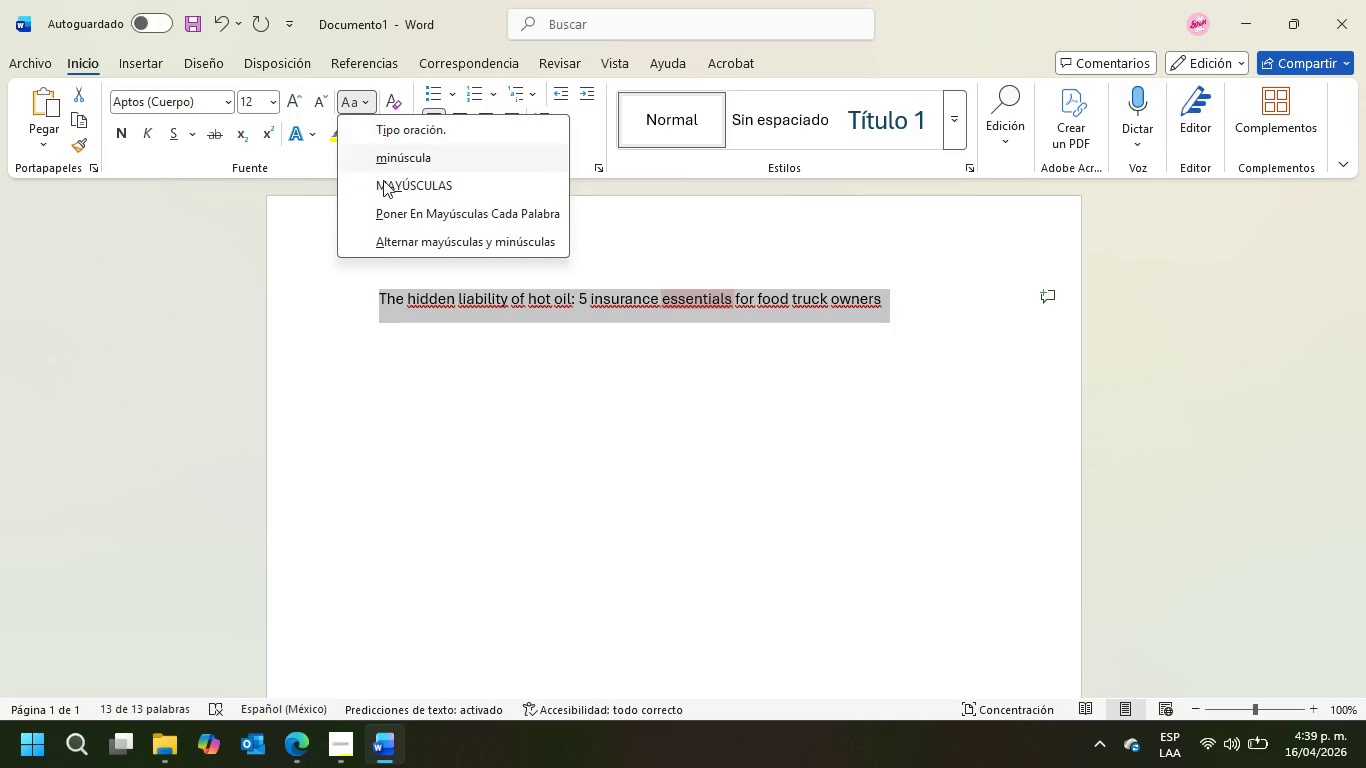 
left_click([399, 188])
 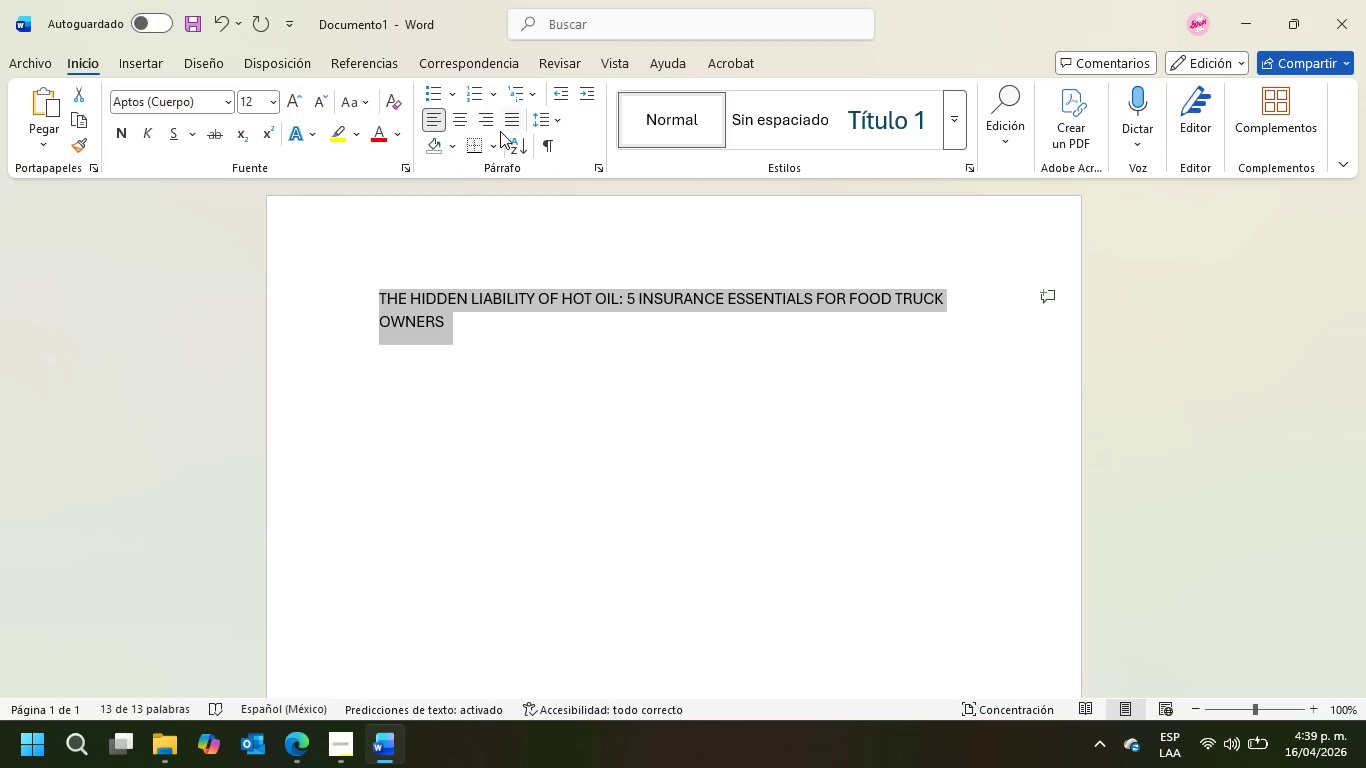 
left_click([466, 120])
 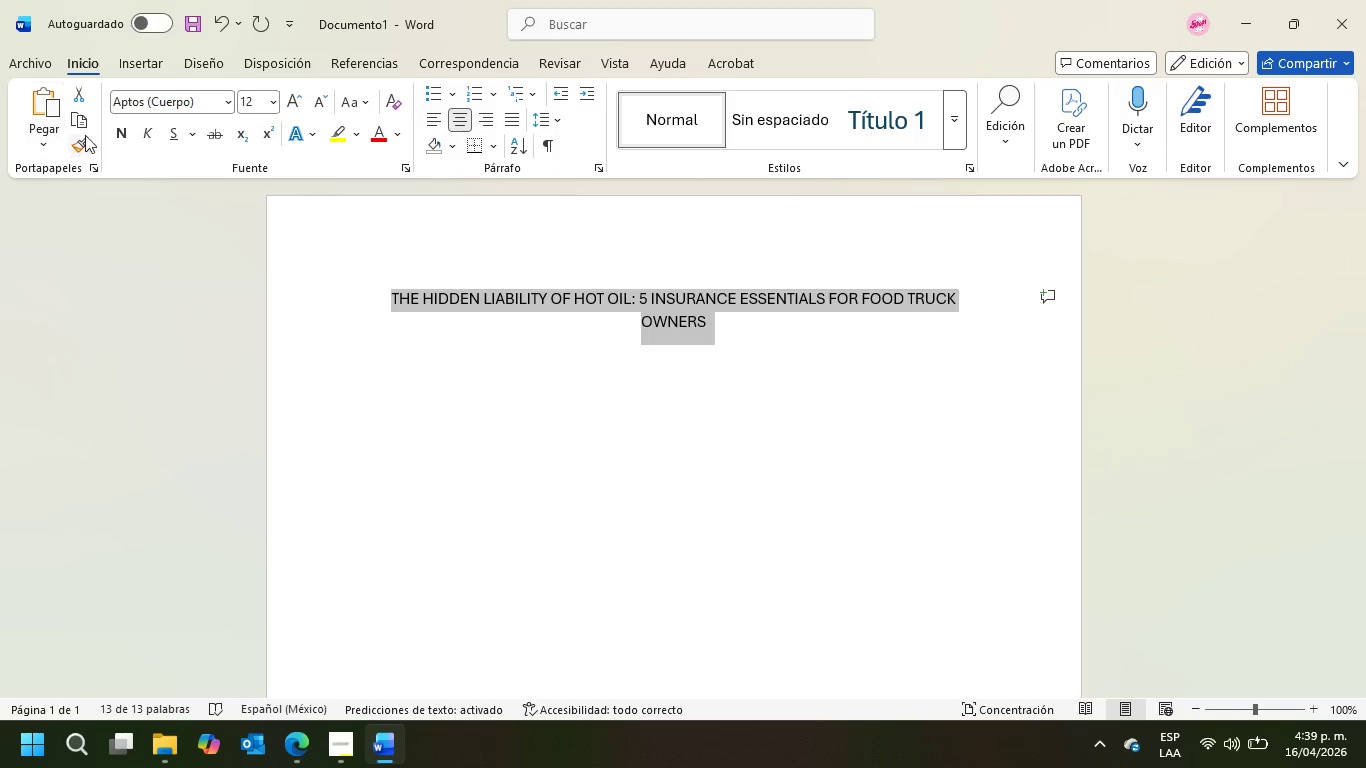 
left_click([123, 129])
 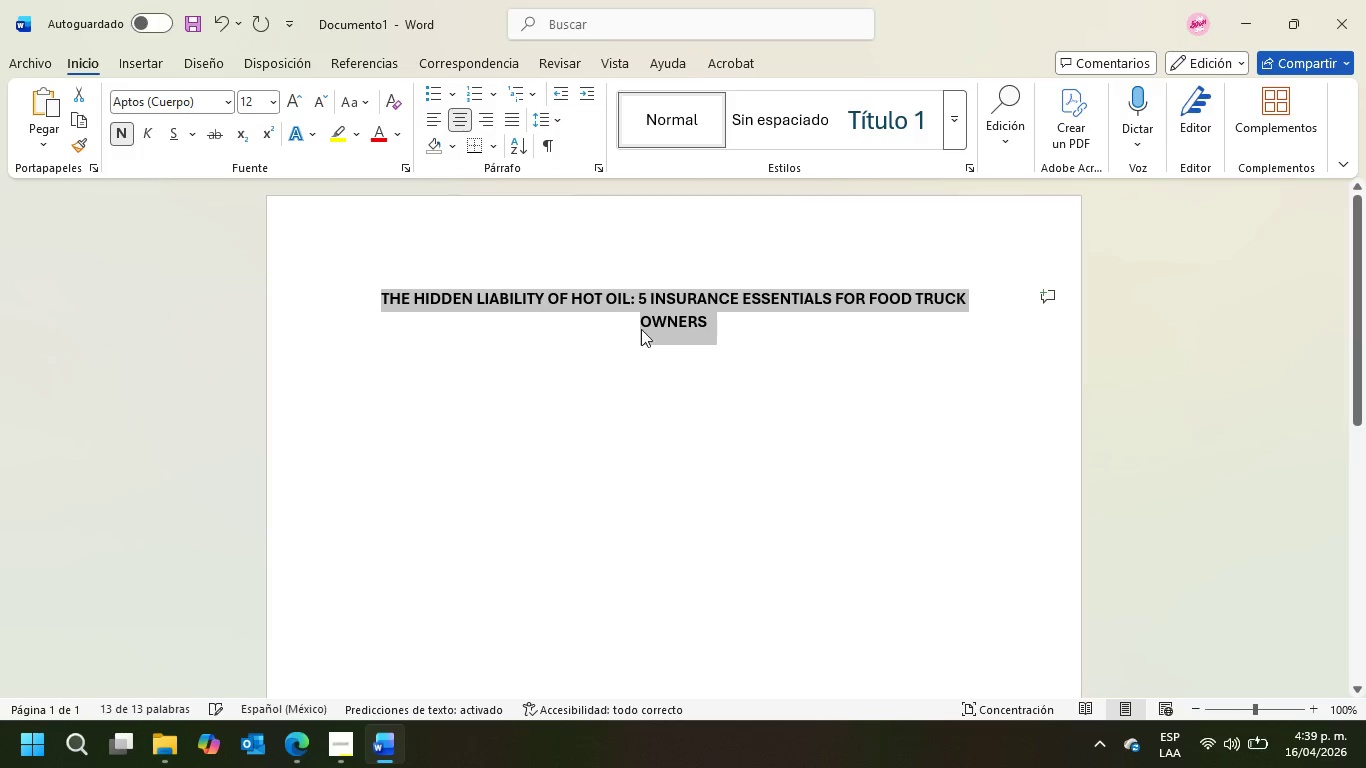 
left_click([721, 322])
 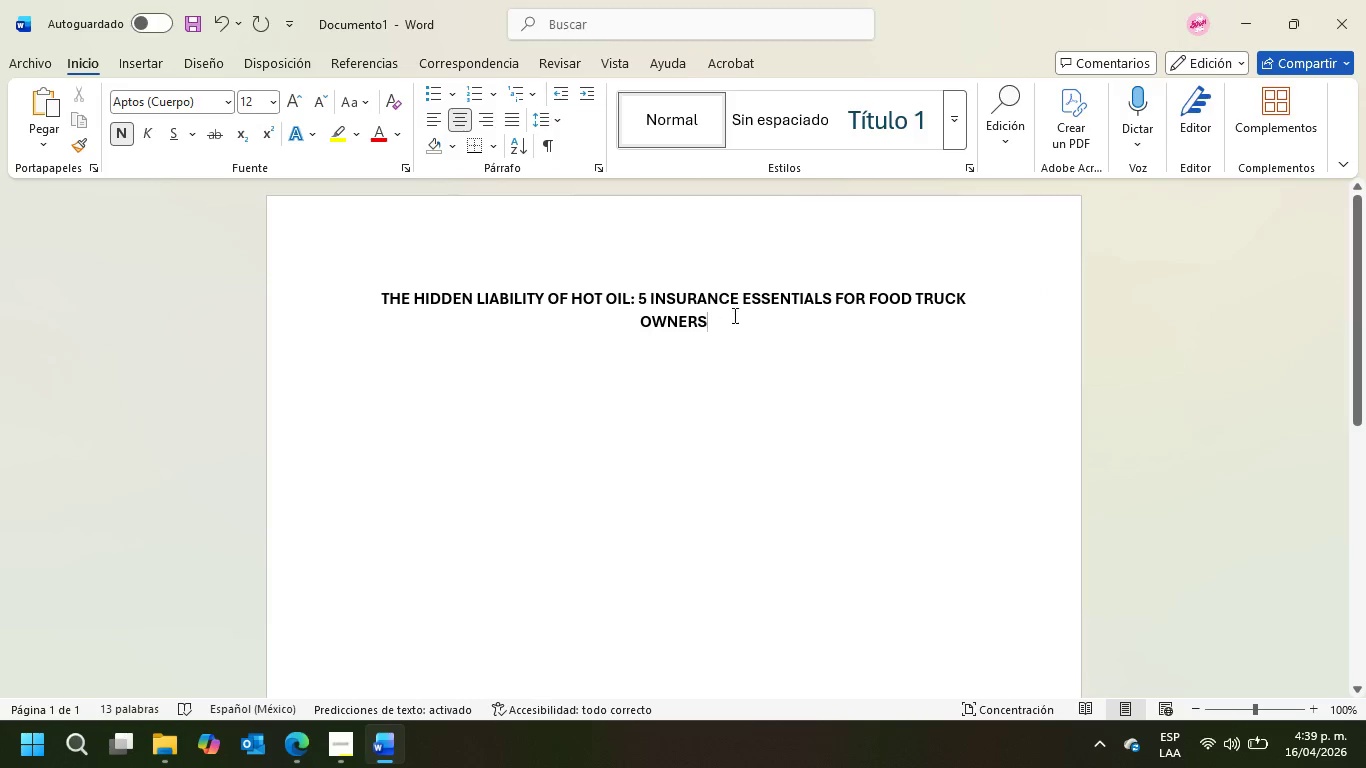 
left_click([736, 320])
 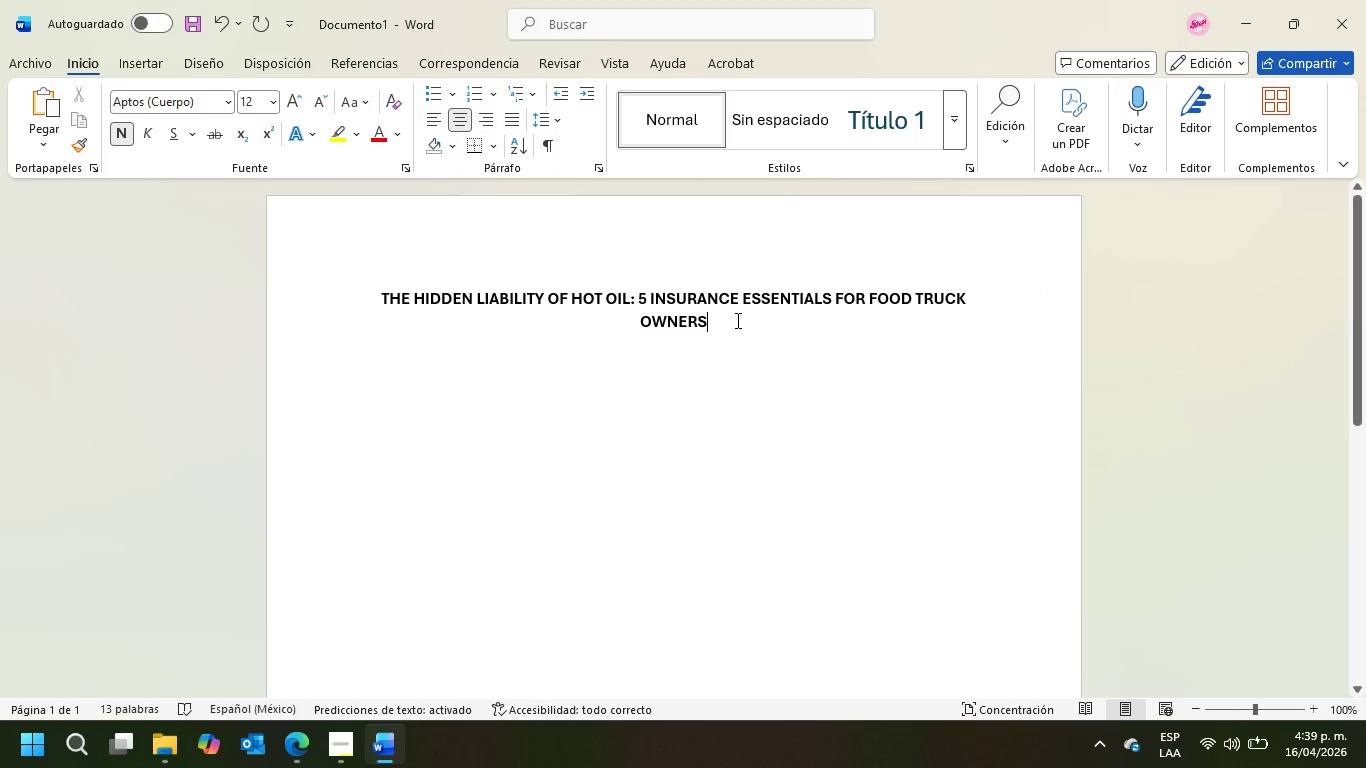 
key(Enter)
 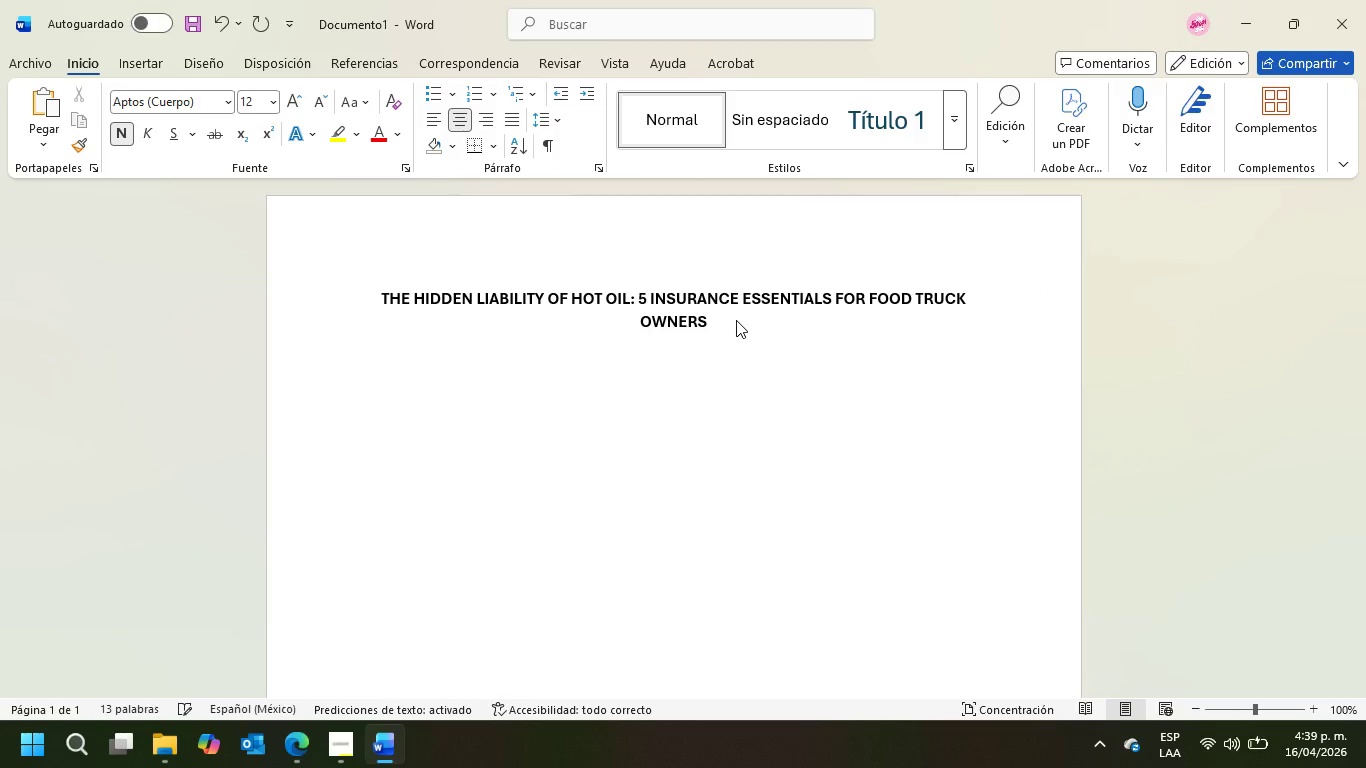 
key(Backspace)
 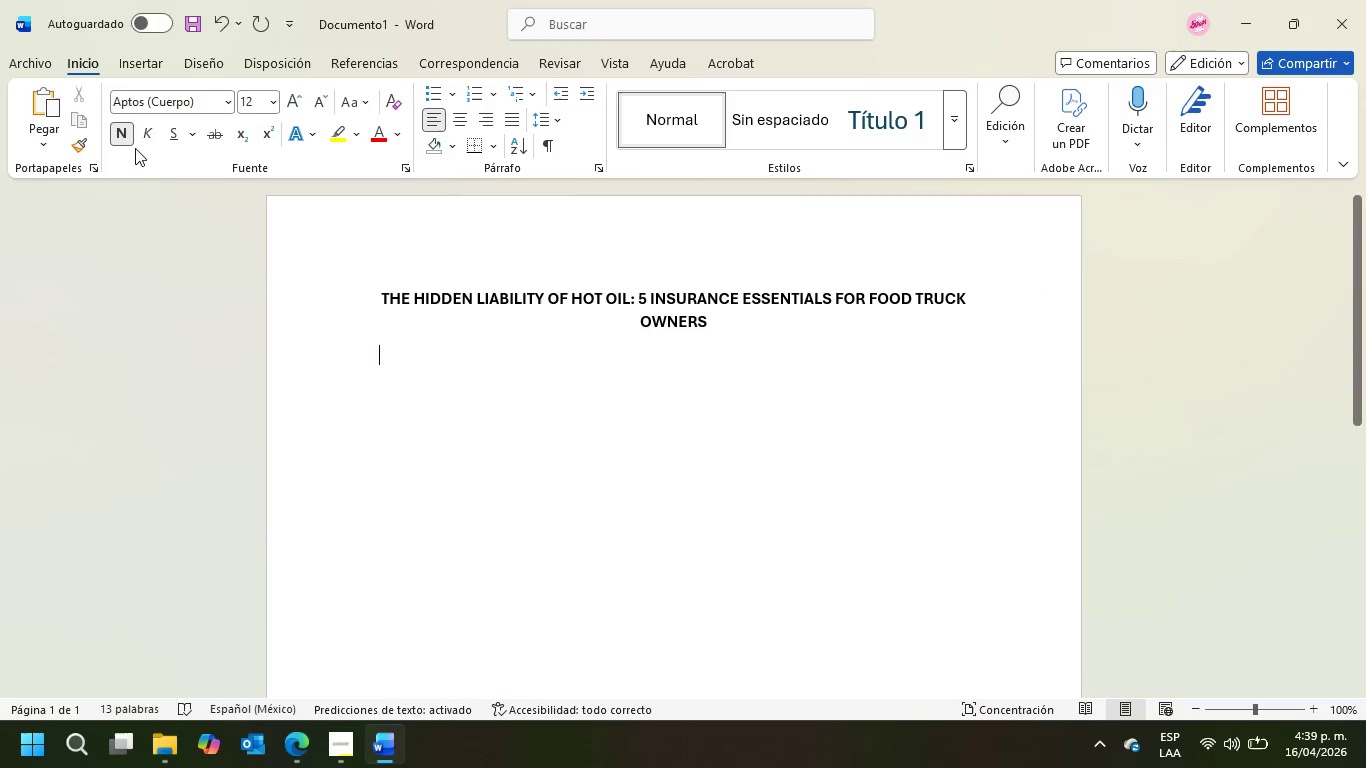 
left_click([123, 131])
 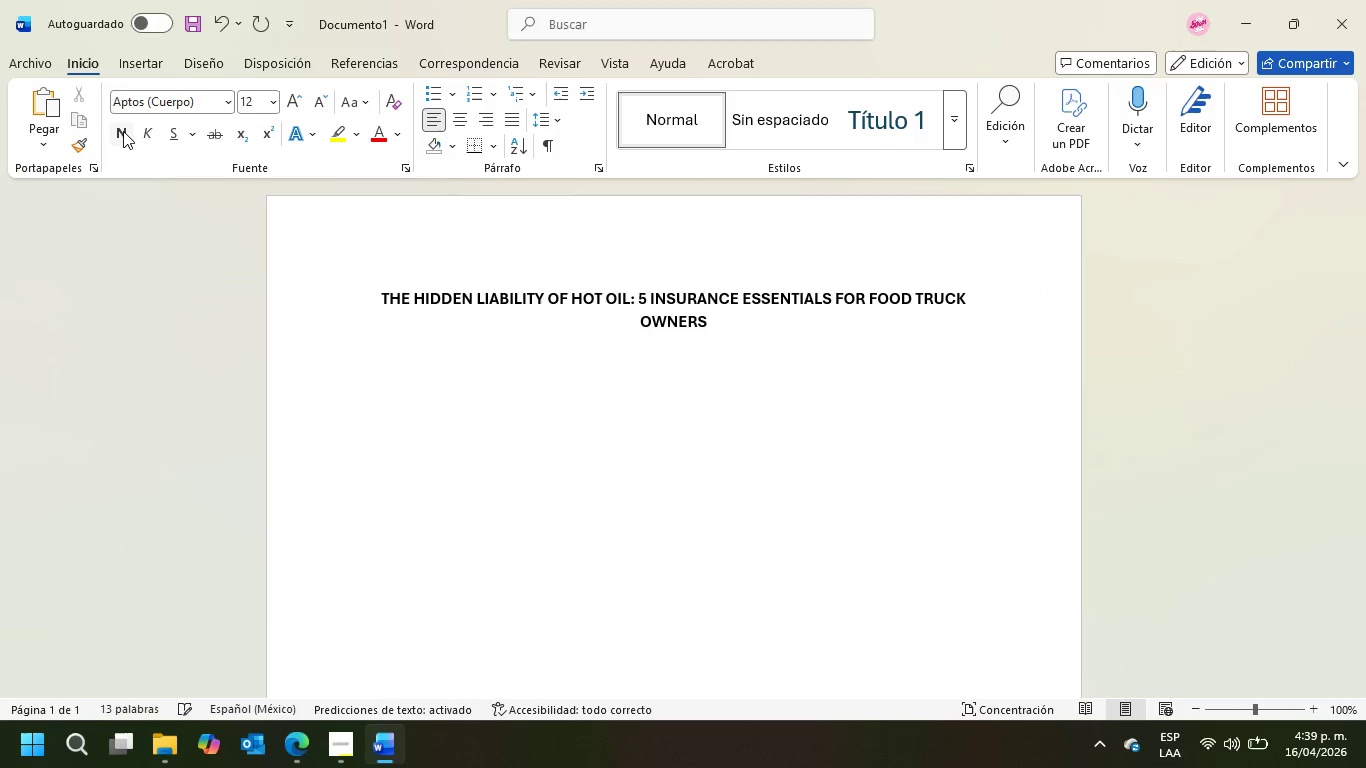 
type(It only takes a second for things to go wrong )
key(Backspace)
type(. A spalsh of averheated oil)
 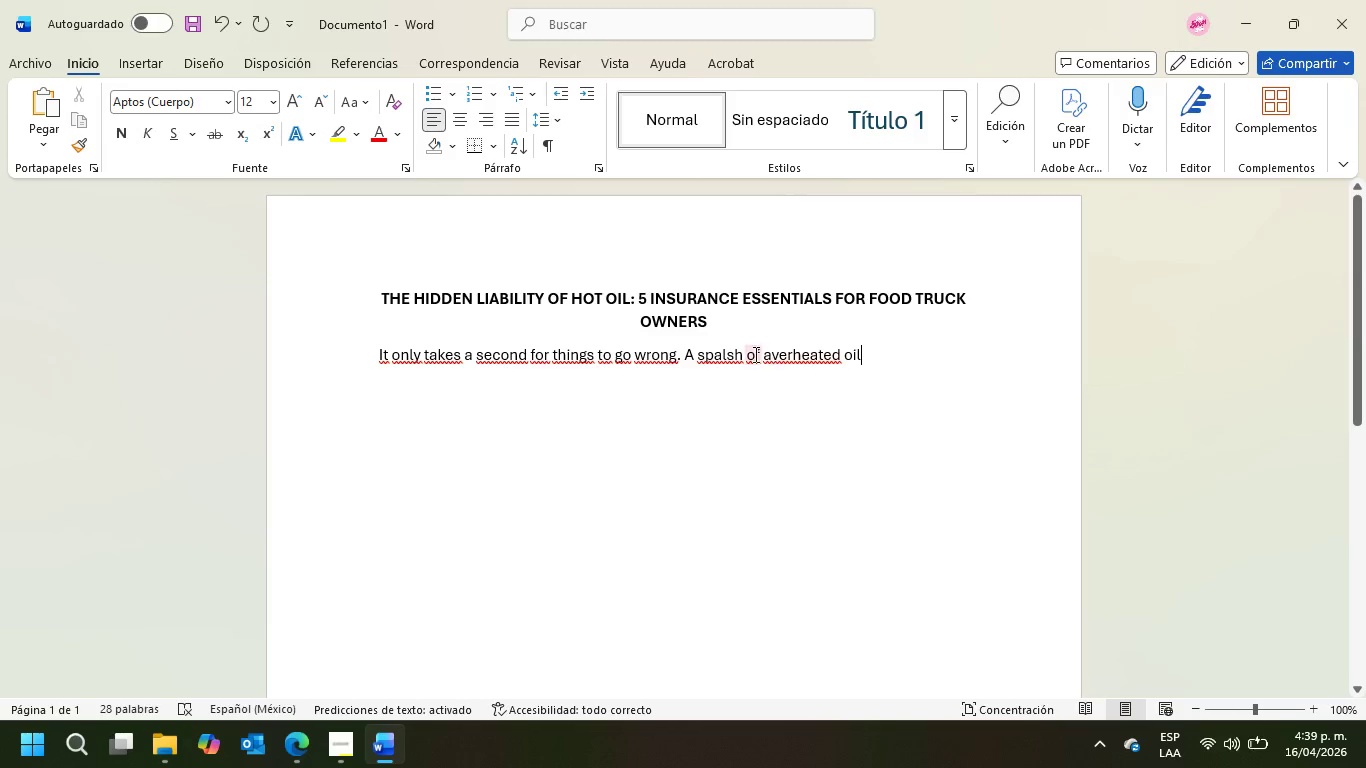 
left_click([729, 355])
 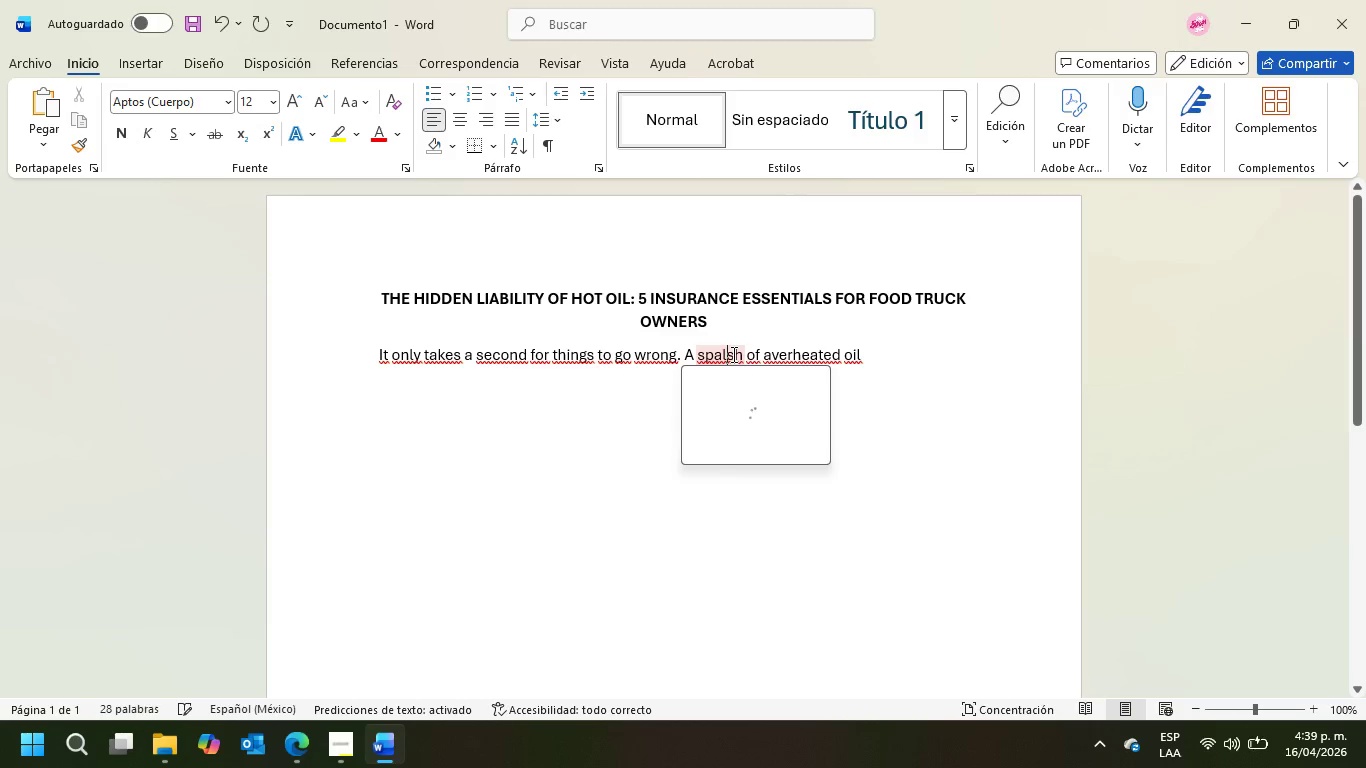 
key(Backspace)
key(Backspace)
key(Backspace)
type(a)
key(Backspace)
type(pals)
key(Backspace)
key(Backspace)
key(Backspace)
key(Backspace)
type(plas)
 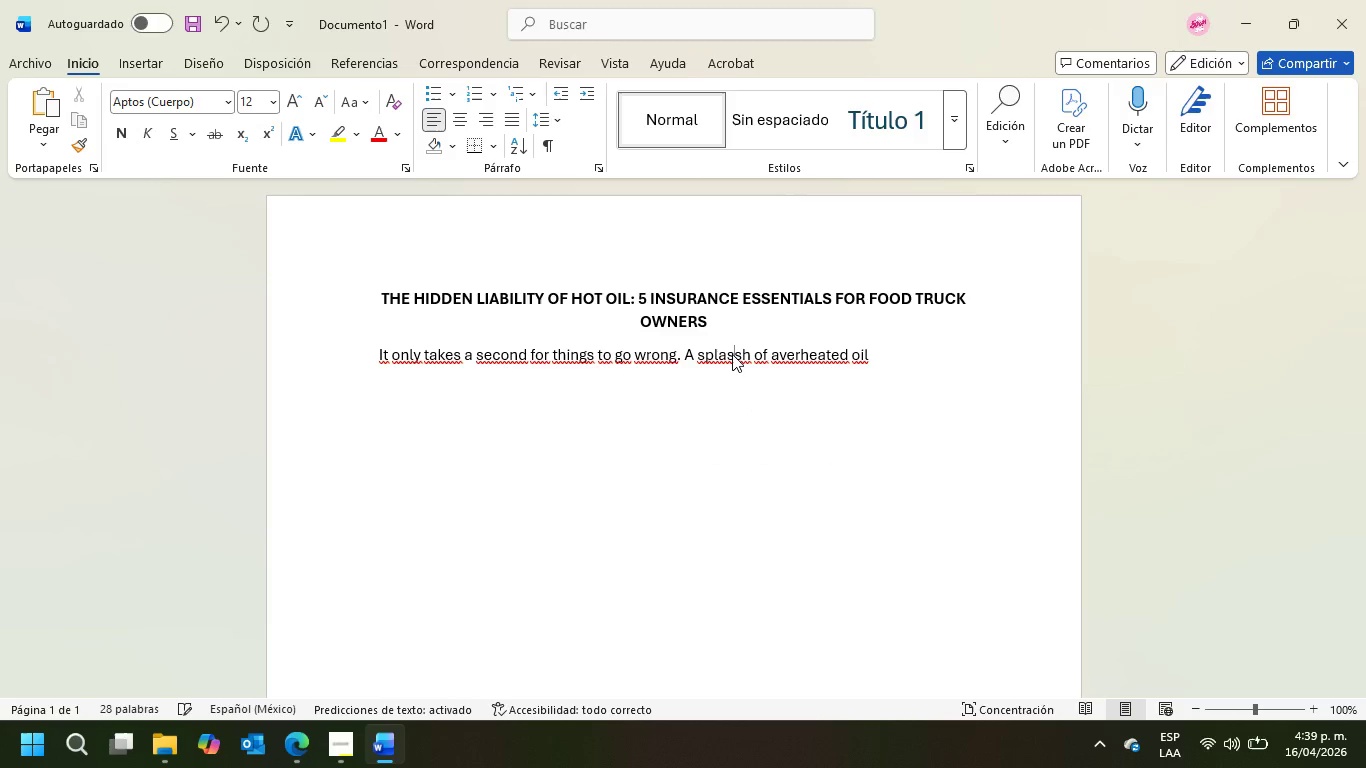 
key(ArrowRight)
 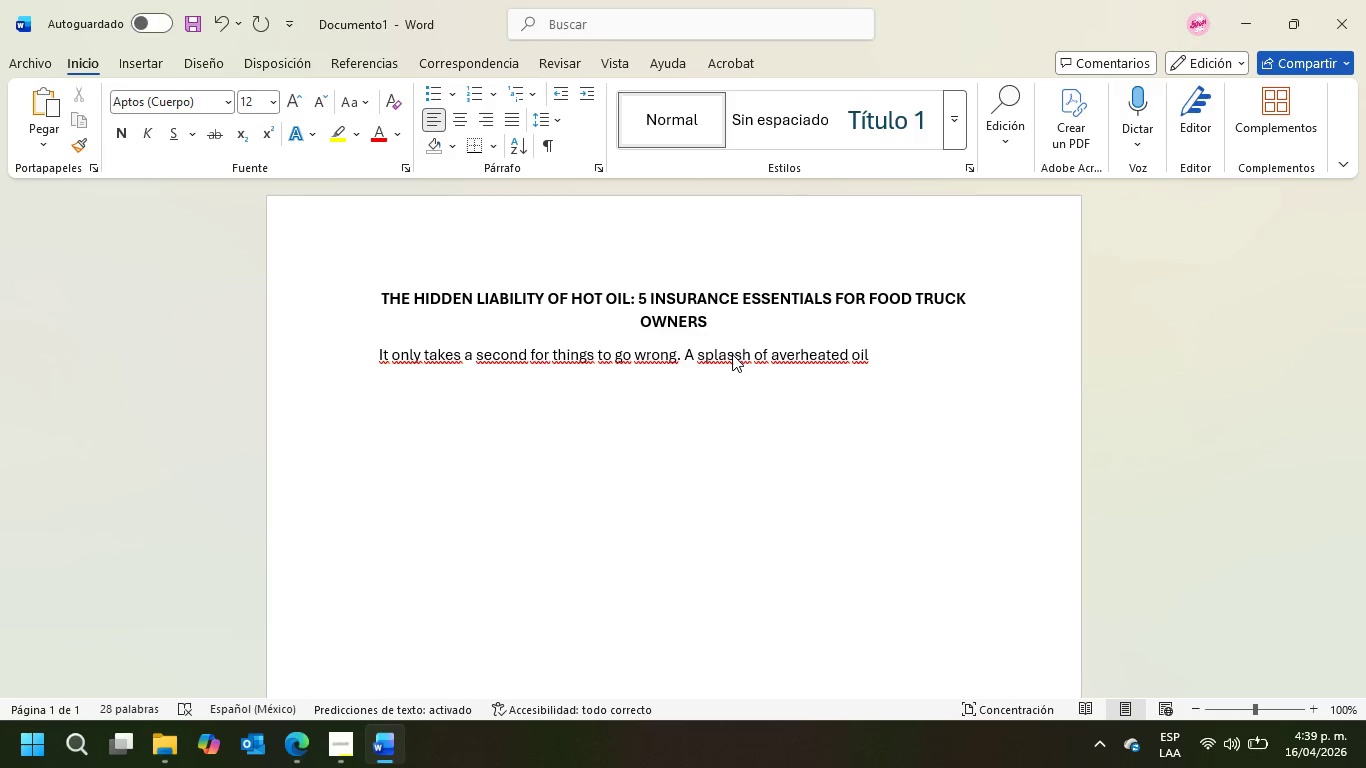 
key(Backspace)
 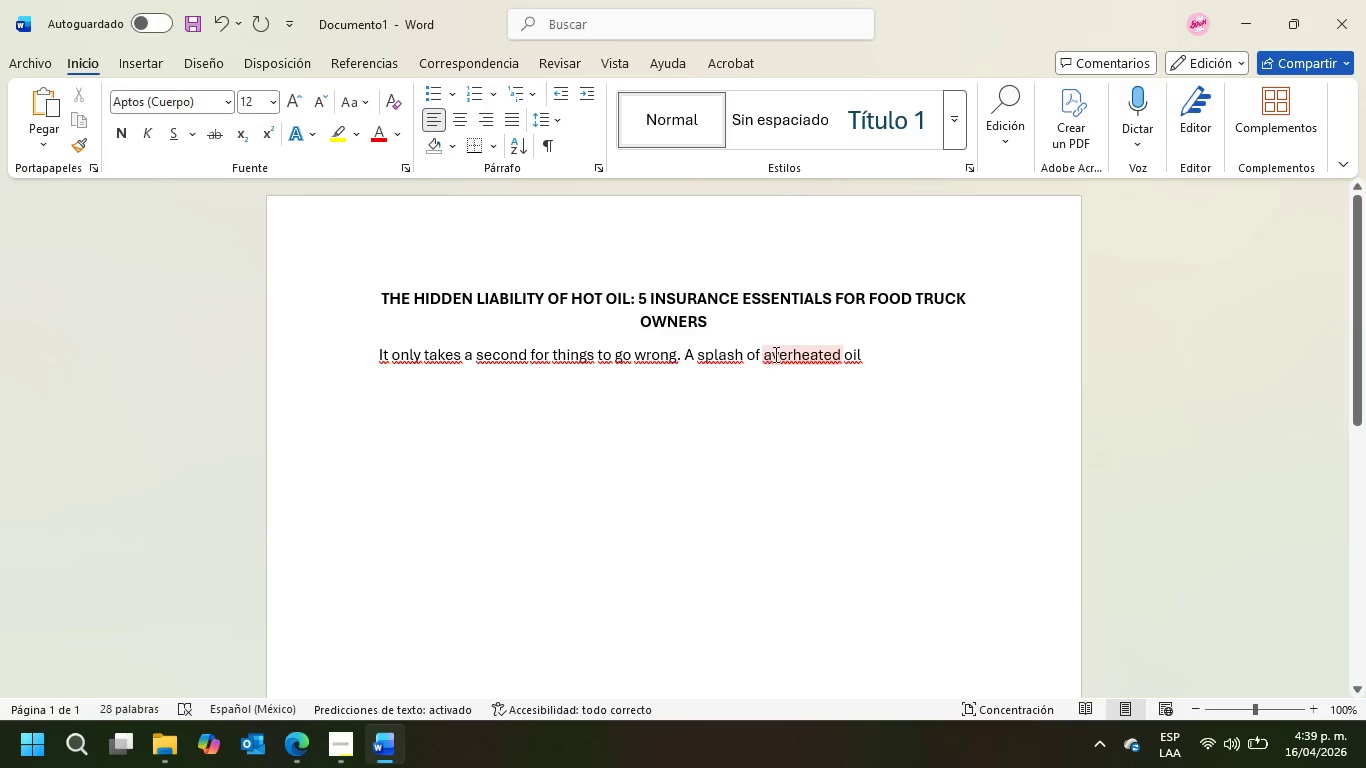 
left_click([774, 353])
 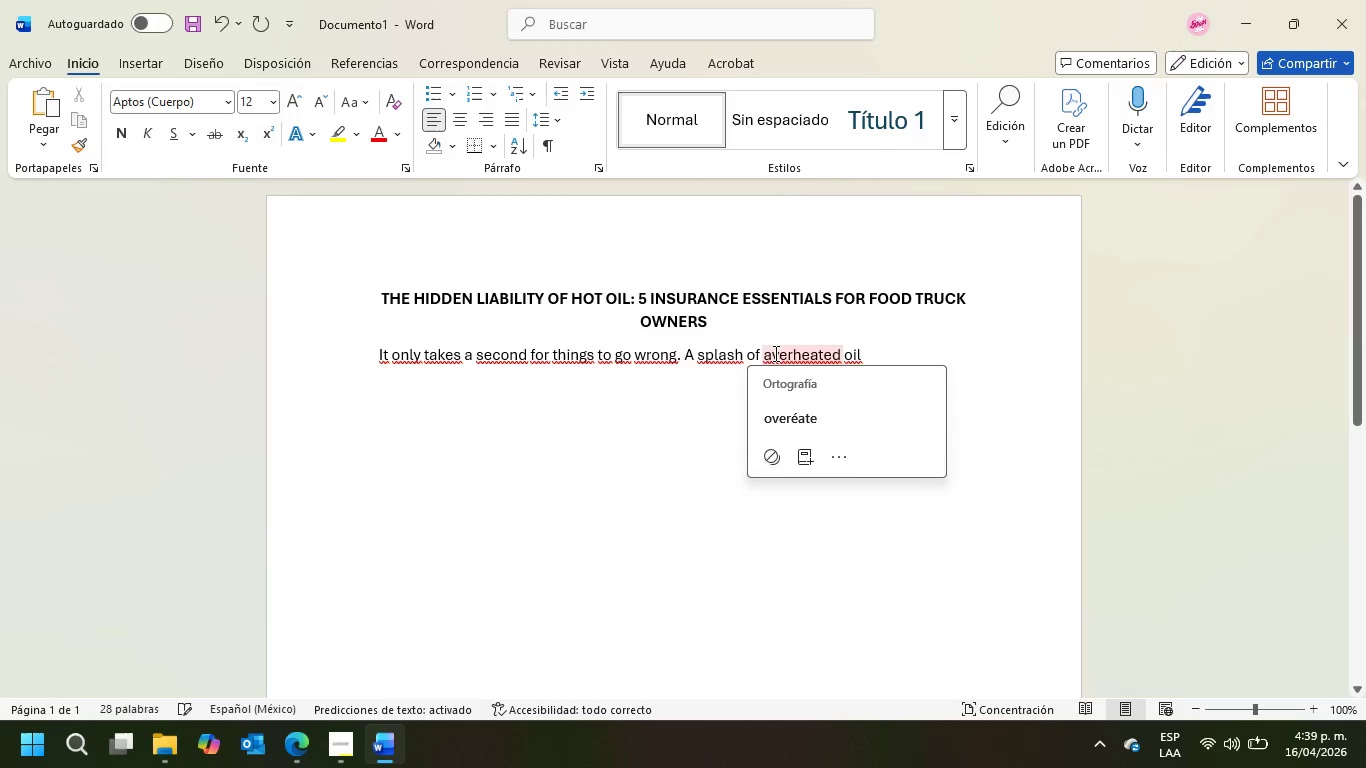 
key(Backspace)
 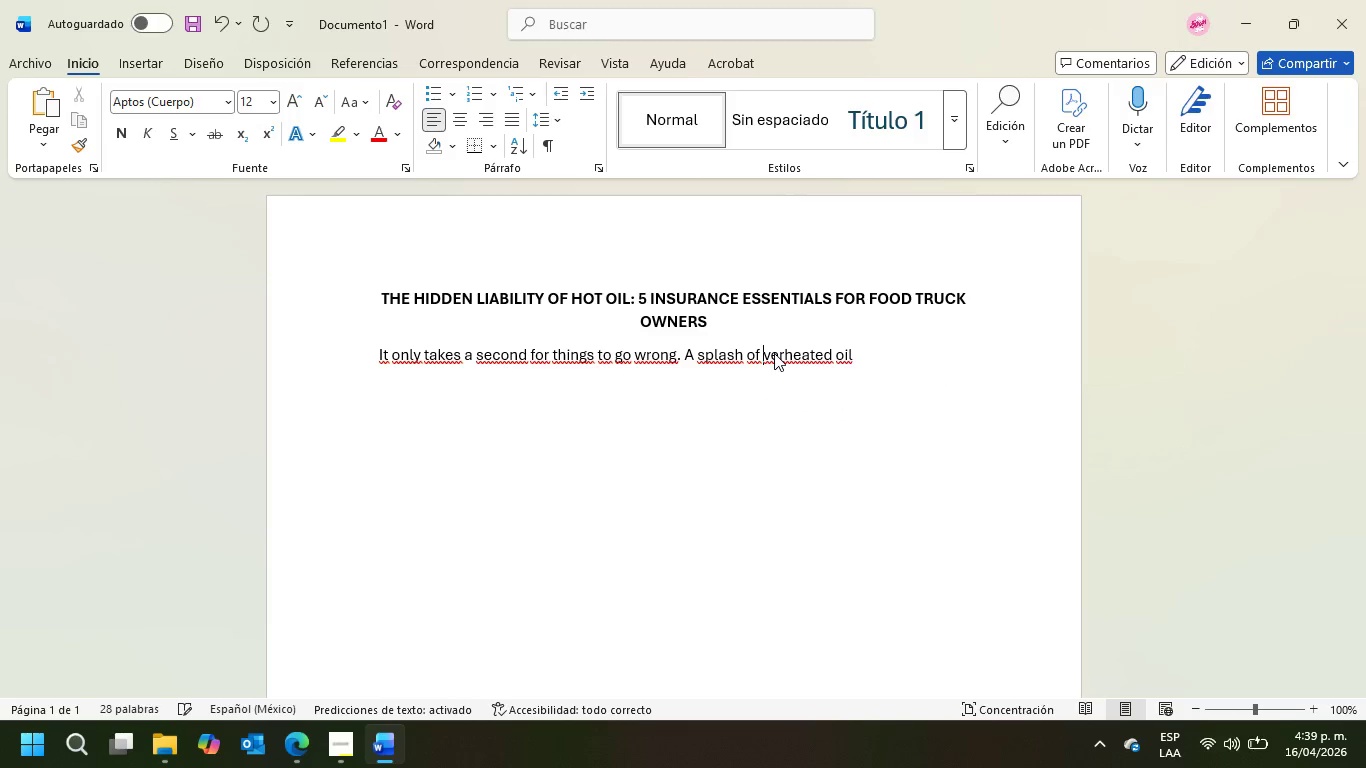 
key(O)
 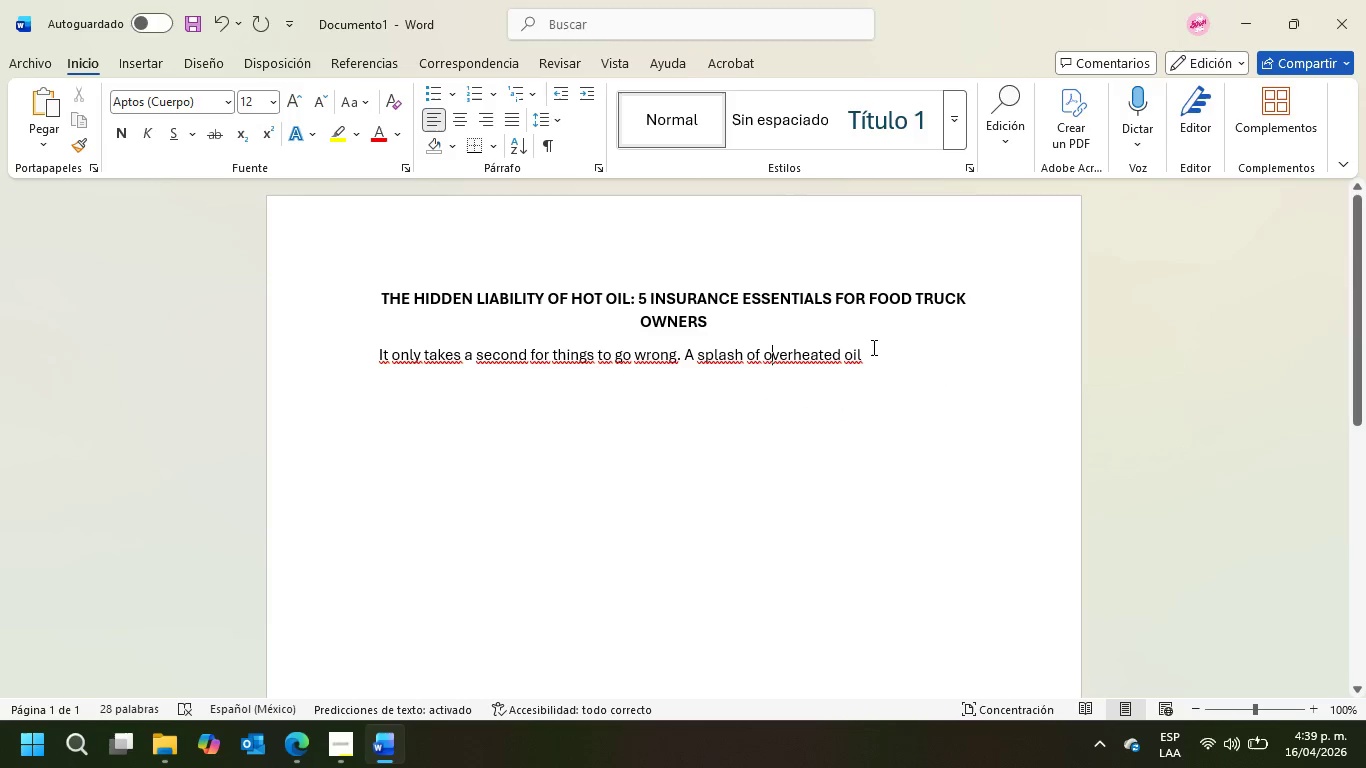 
left_click([900, 357])
 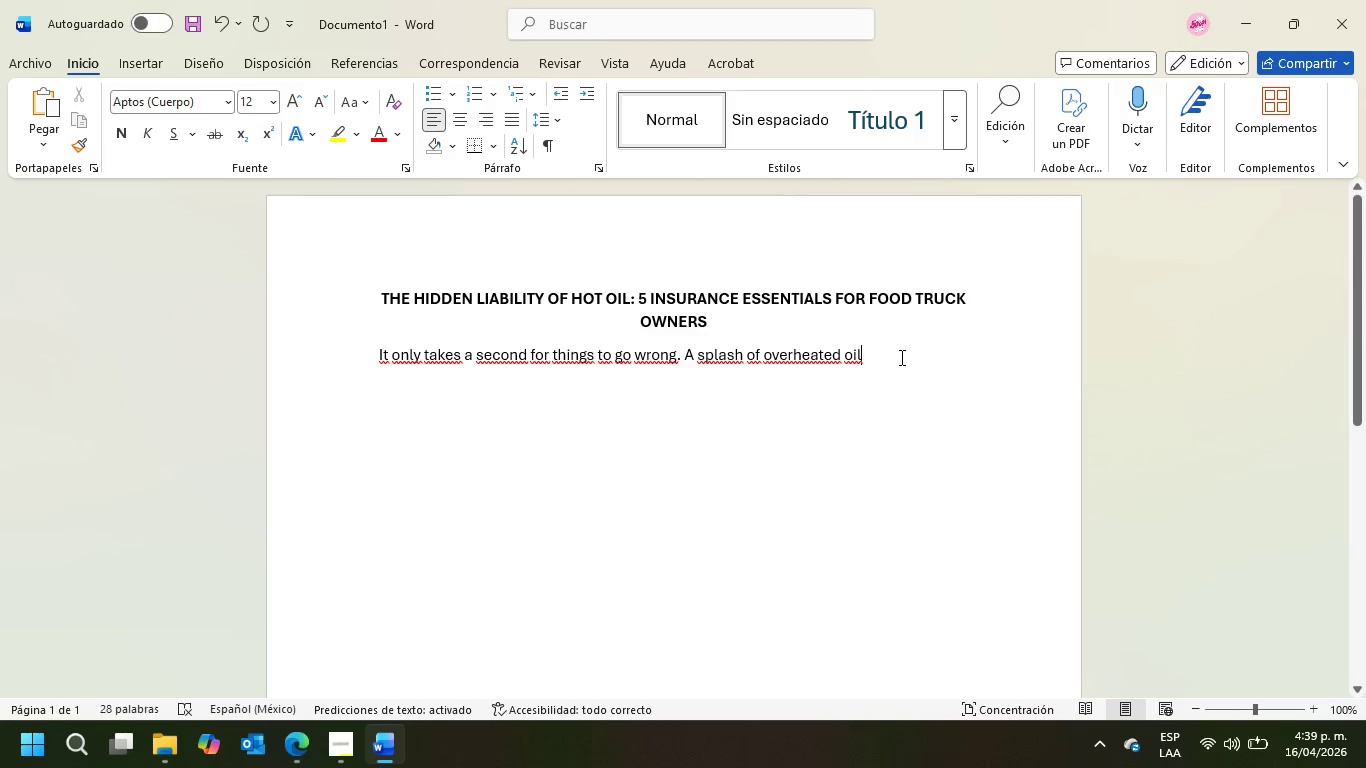 
type(, a brief distraction and what seemed liked)
key(Backspace)
type( a day inside)
 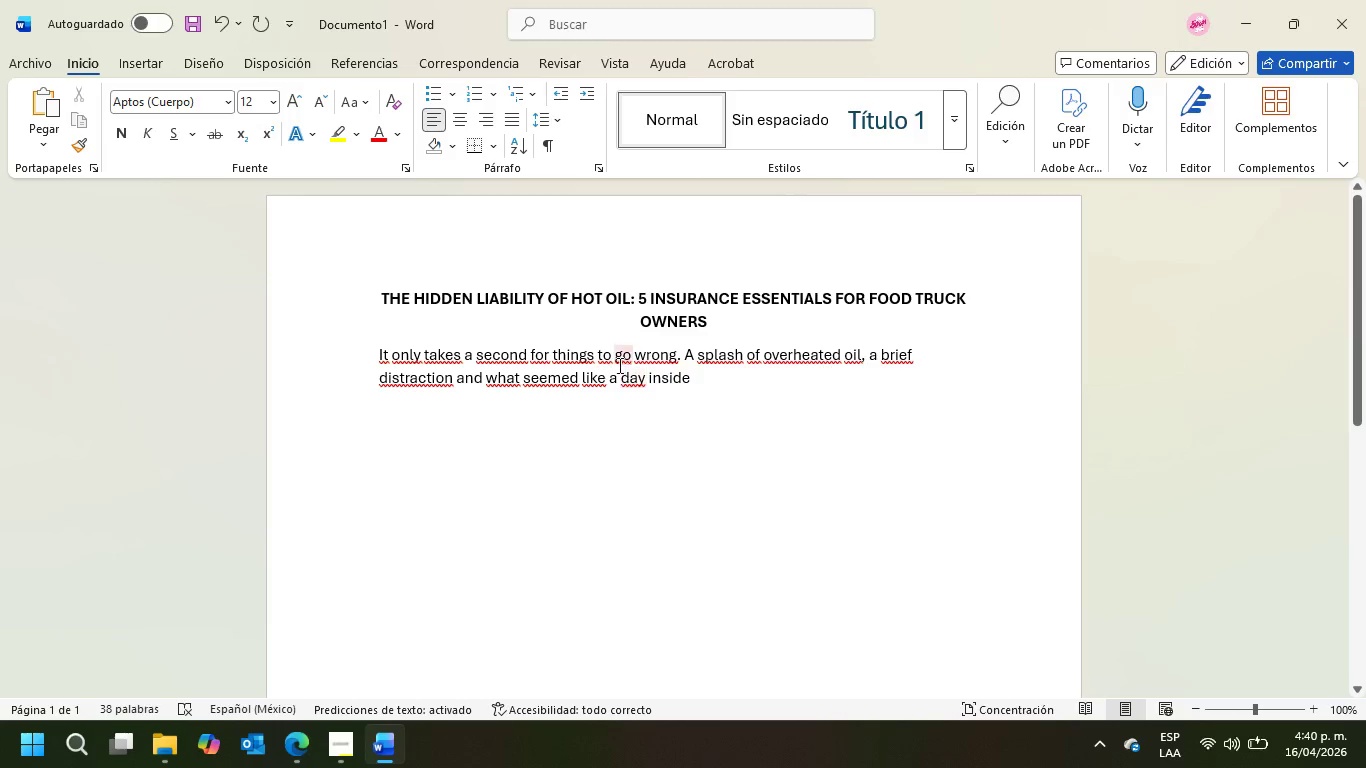 
left_click([619, 378])
 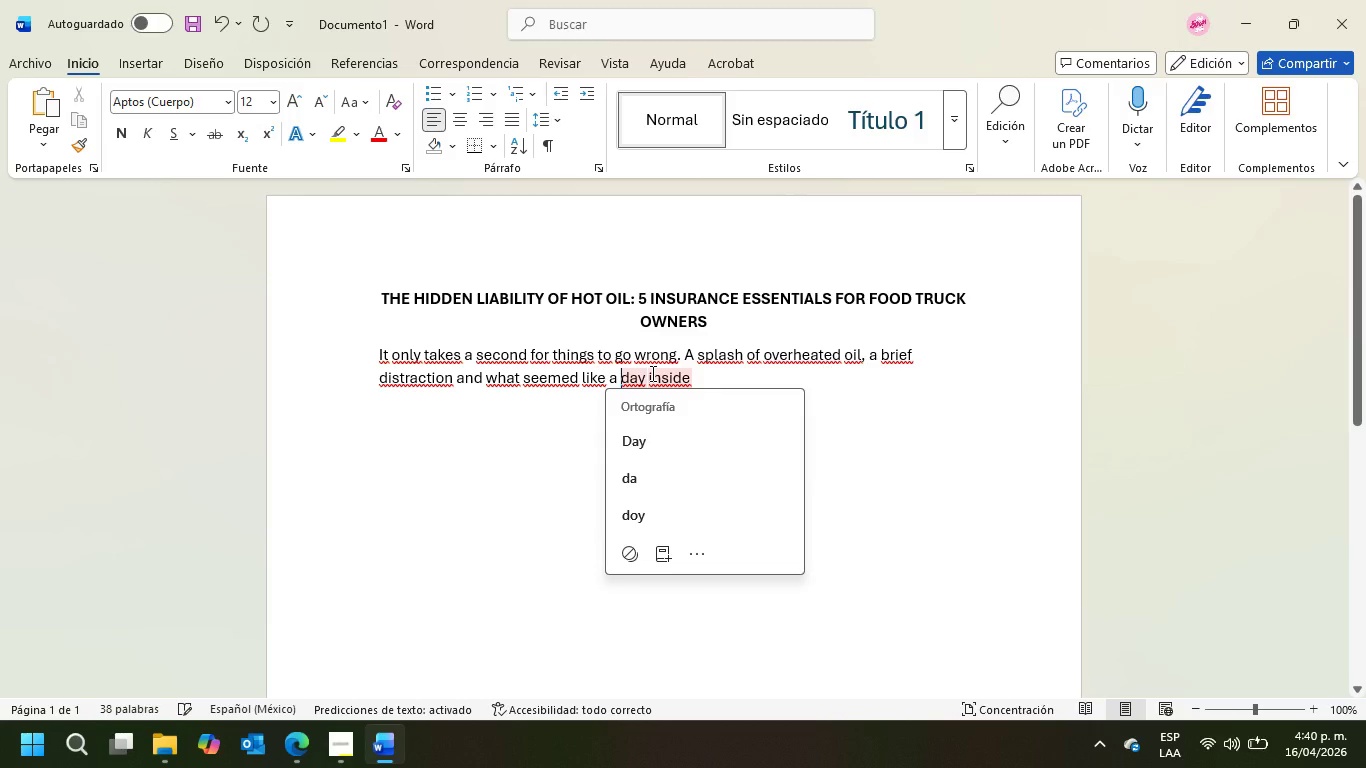 
type(normal )
 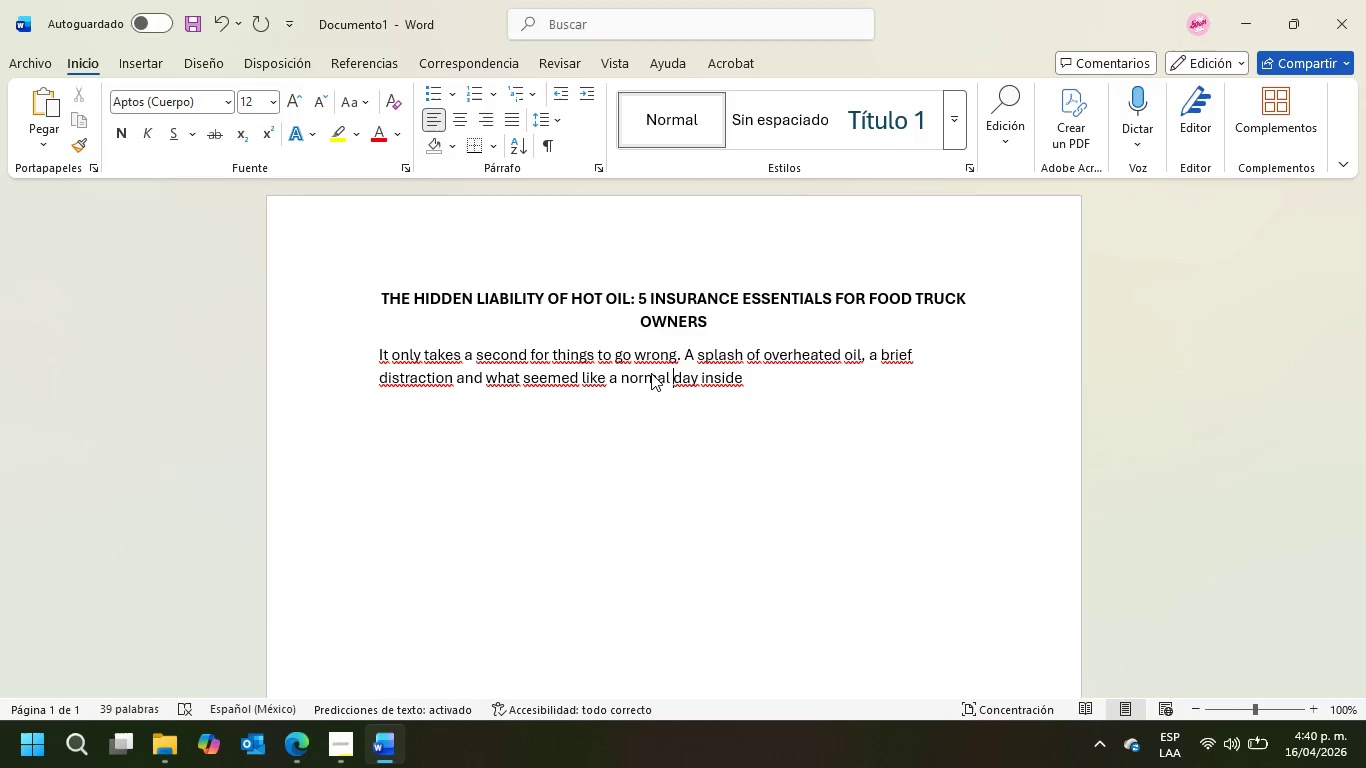 
hold_key(key=ArrowRight, duration=0.8)
 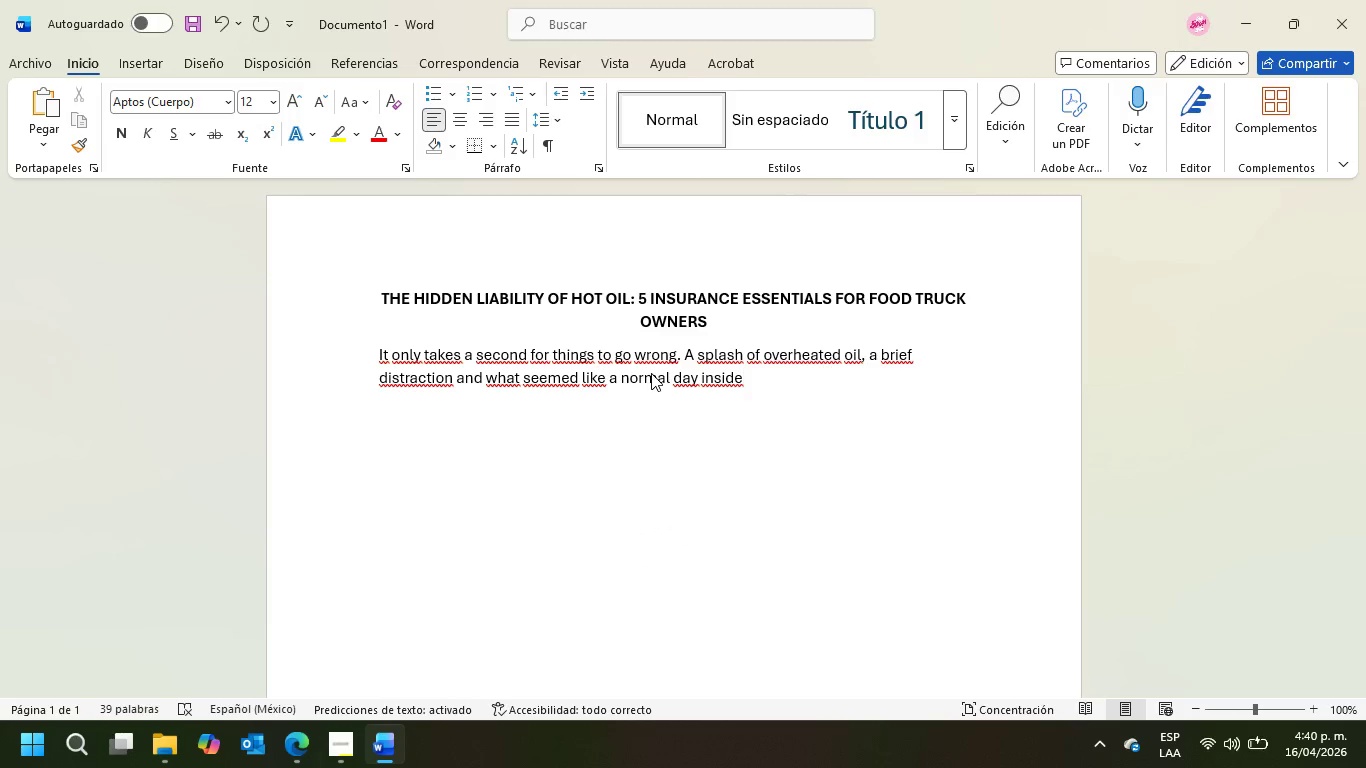 
type( a fod tr)
key(Backspace)
key(Backspace)
key(Backspace)
key(Backspace)
type(od truck can quickly turn into a dangerous situation. In these compact kitchens spaces, flames can spread rapidly, and a minor incident may esca)
 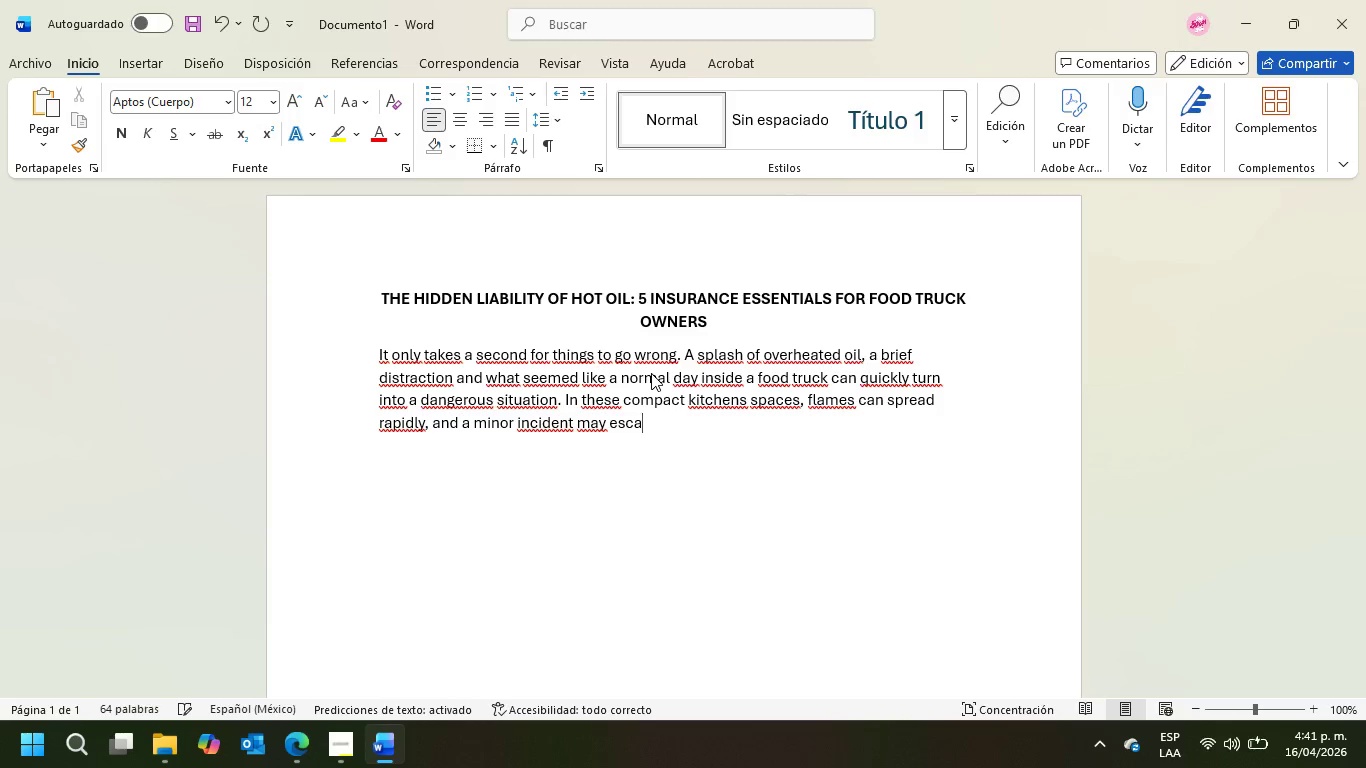 
type(la)
key(Backspace)
type(et)
key(Backspace)
key(Backspace)
 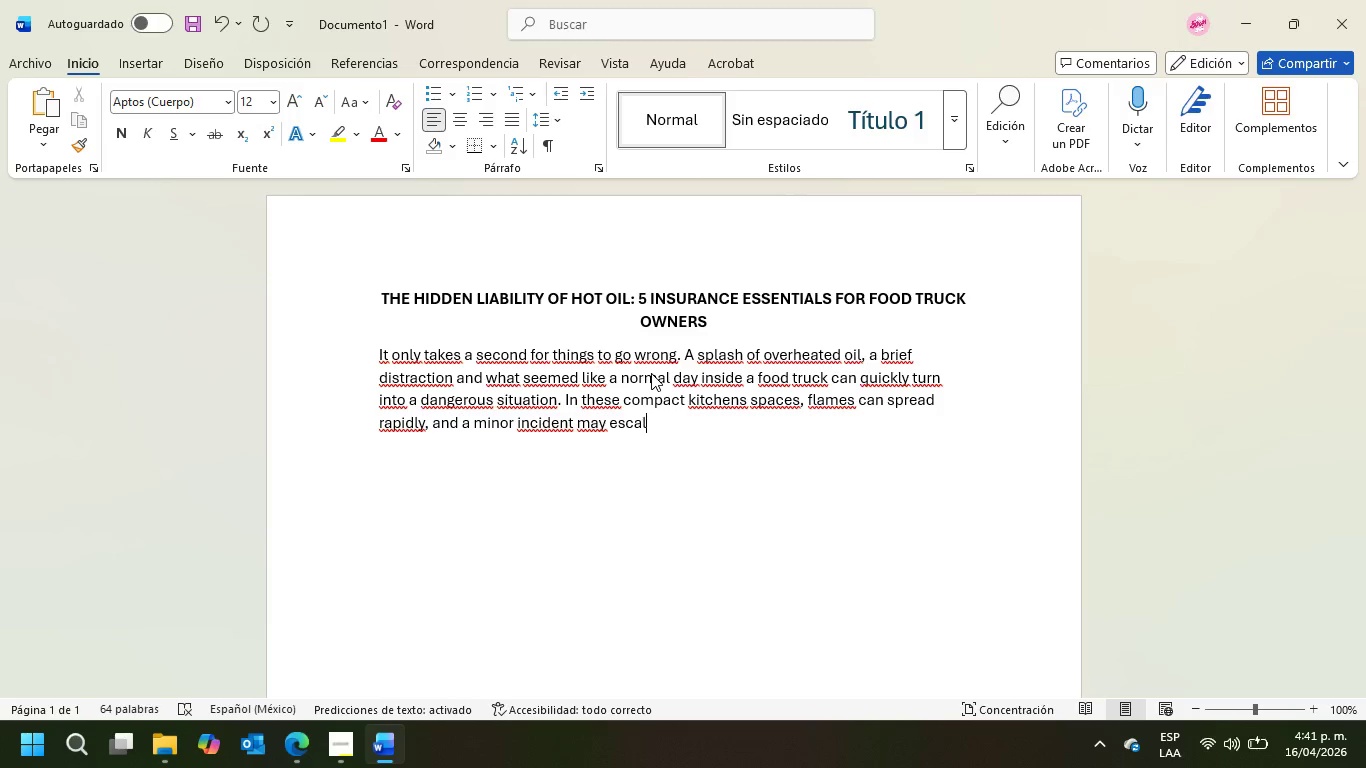 
type(ate into serious prpe)
key(Backspace)
key(Backspace)
type(operty damage, injuries or even legal complications.)
 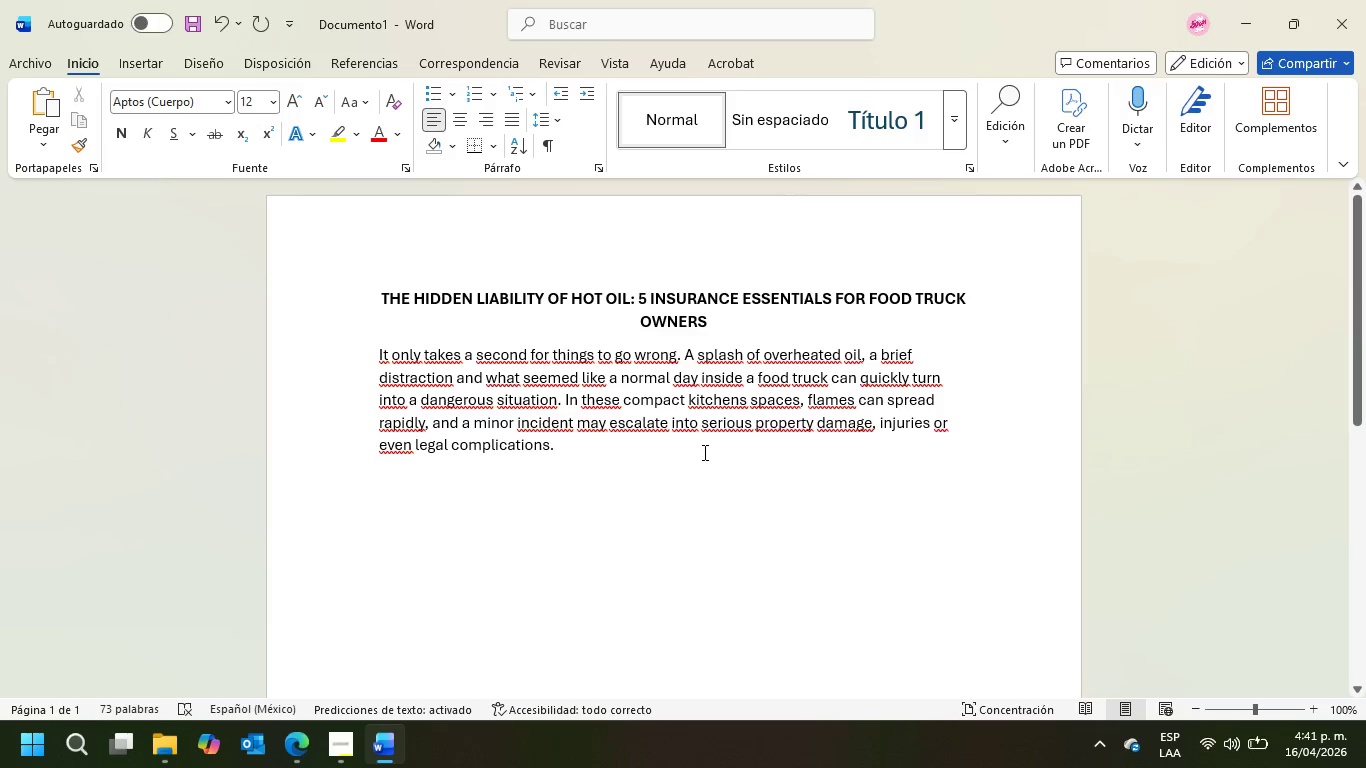 
wait(5.58)
 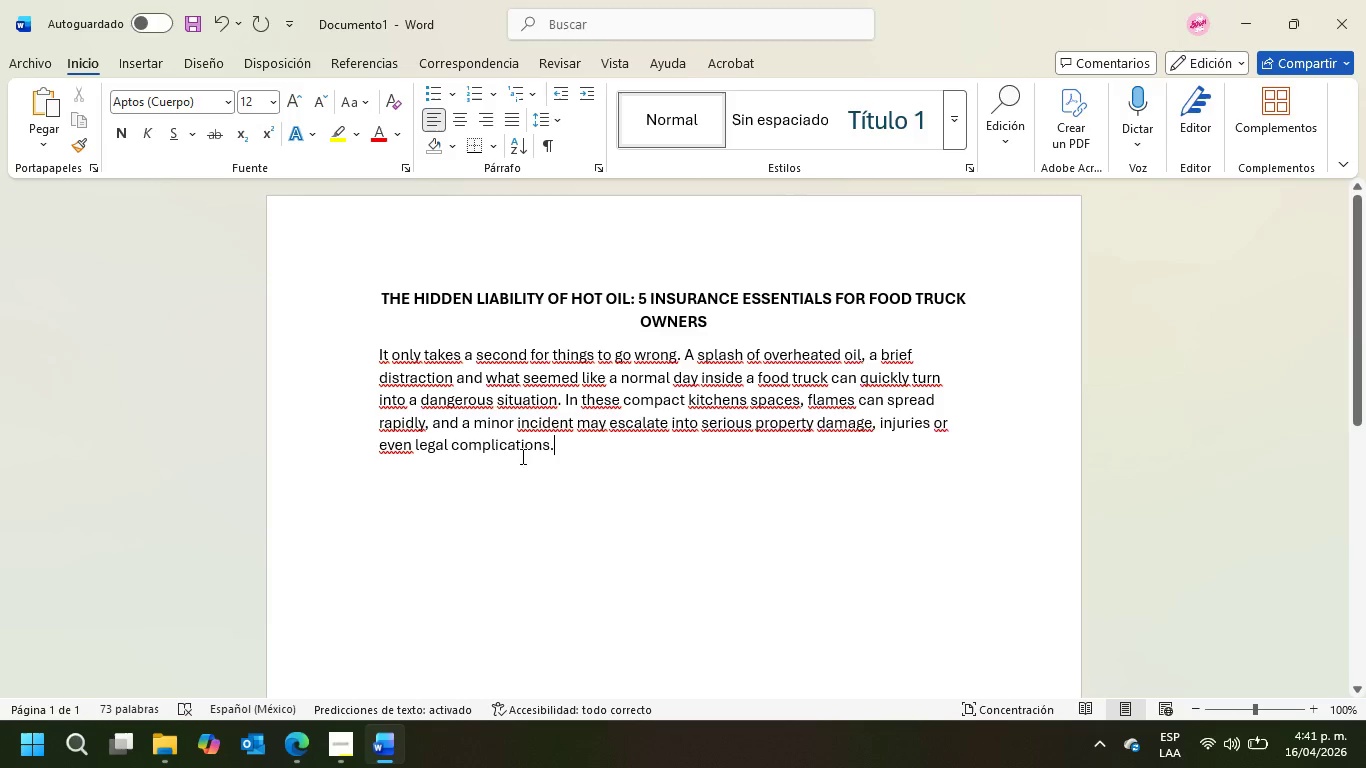 
key(Enter)
 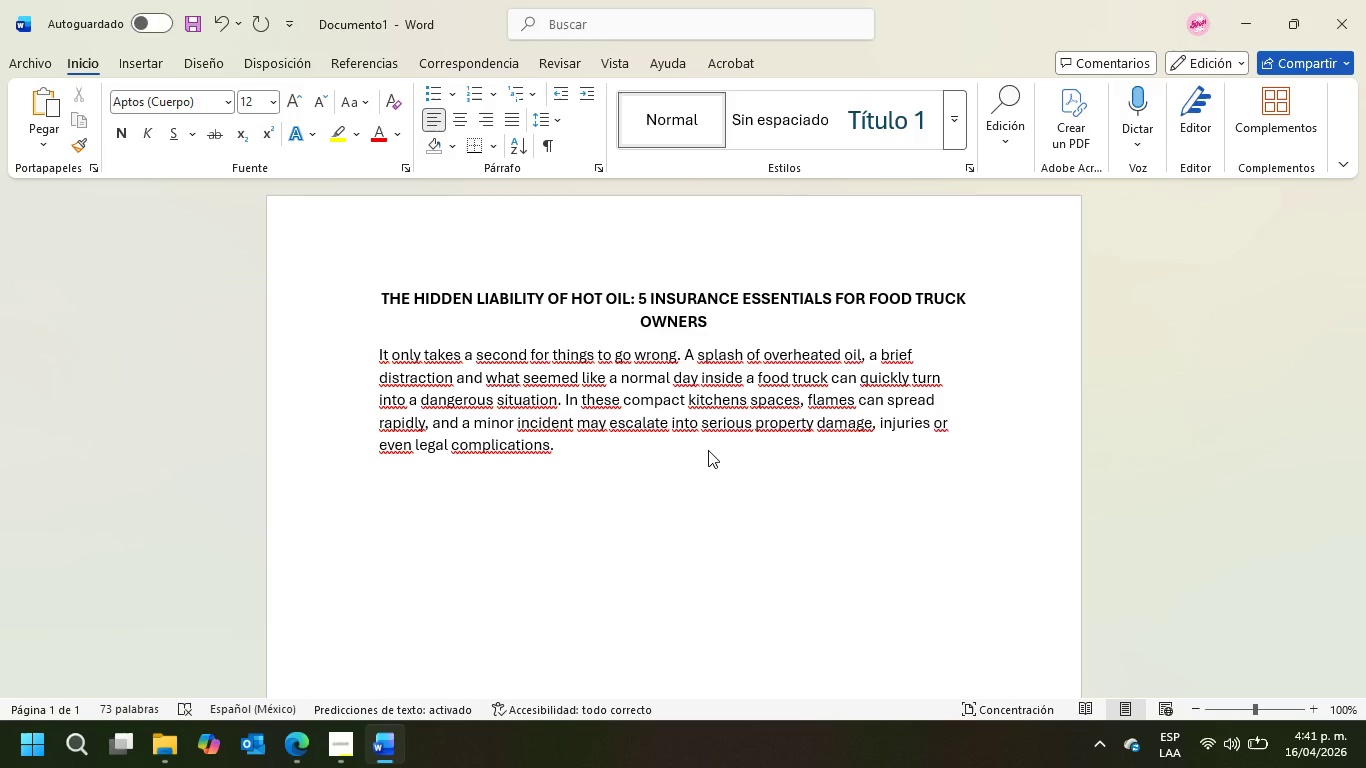 
type(For food truck operators, the real challenge goes beyond managing heat and speed )
key(Backspace)
type(, it lies in understanding the hidee)
key(Backspace)
key(Backspace)
type(den risks behind daily operations. Working in tight environmets while servig)
 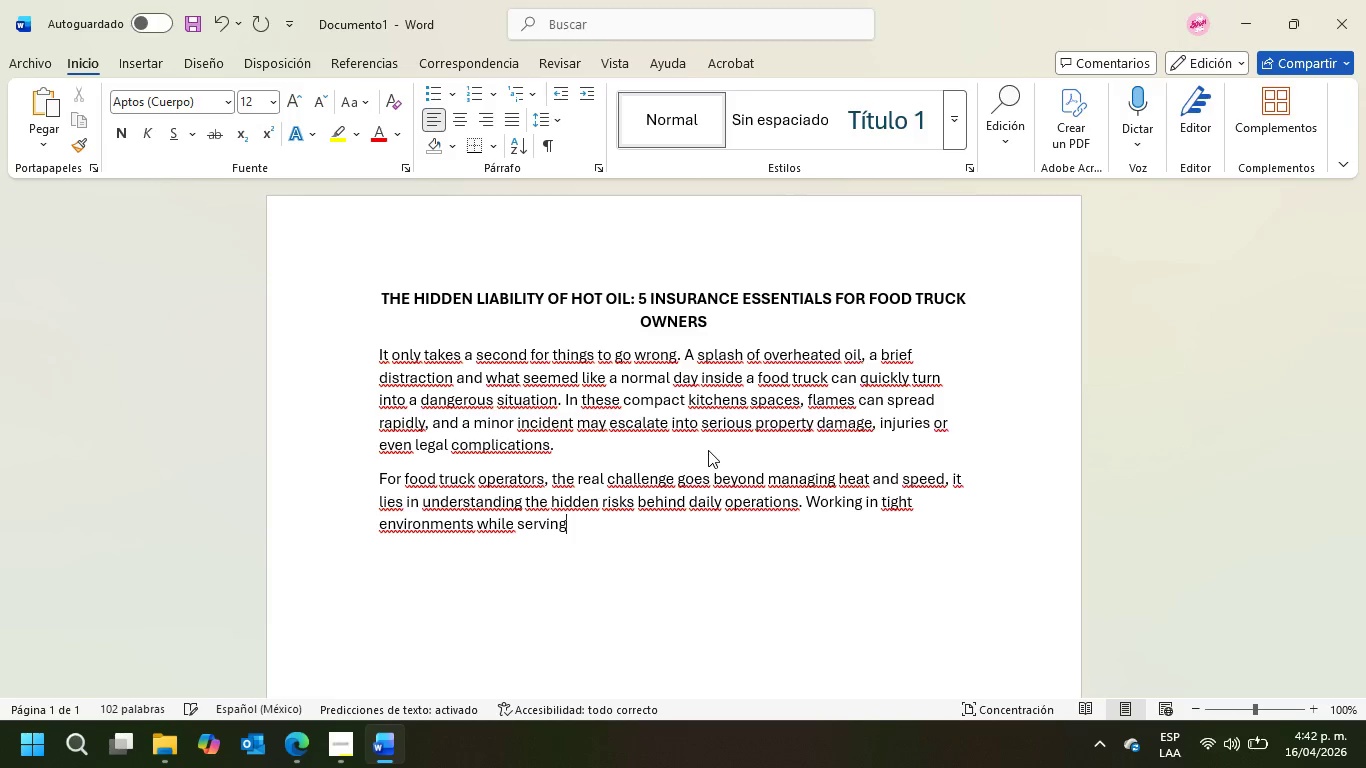 
type( customers exposes)
 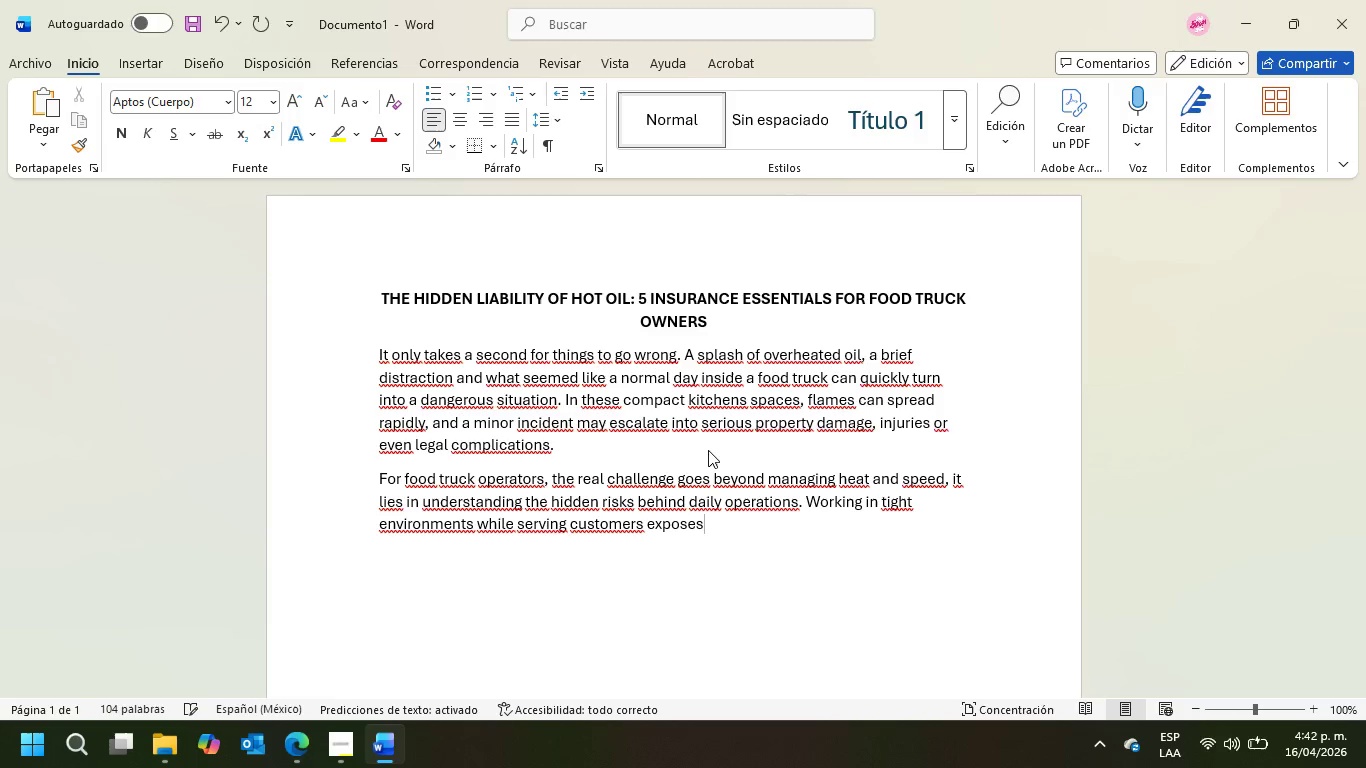 
hold_key(key=ArrowLeft, duration=1.14)
 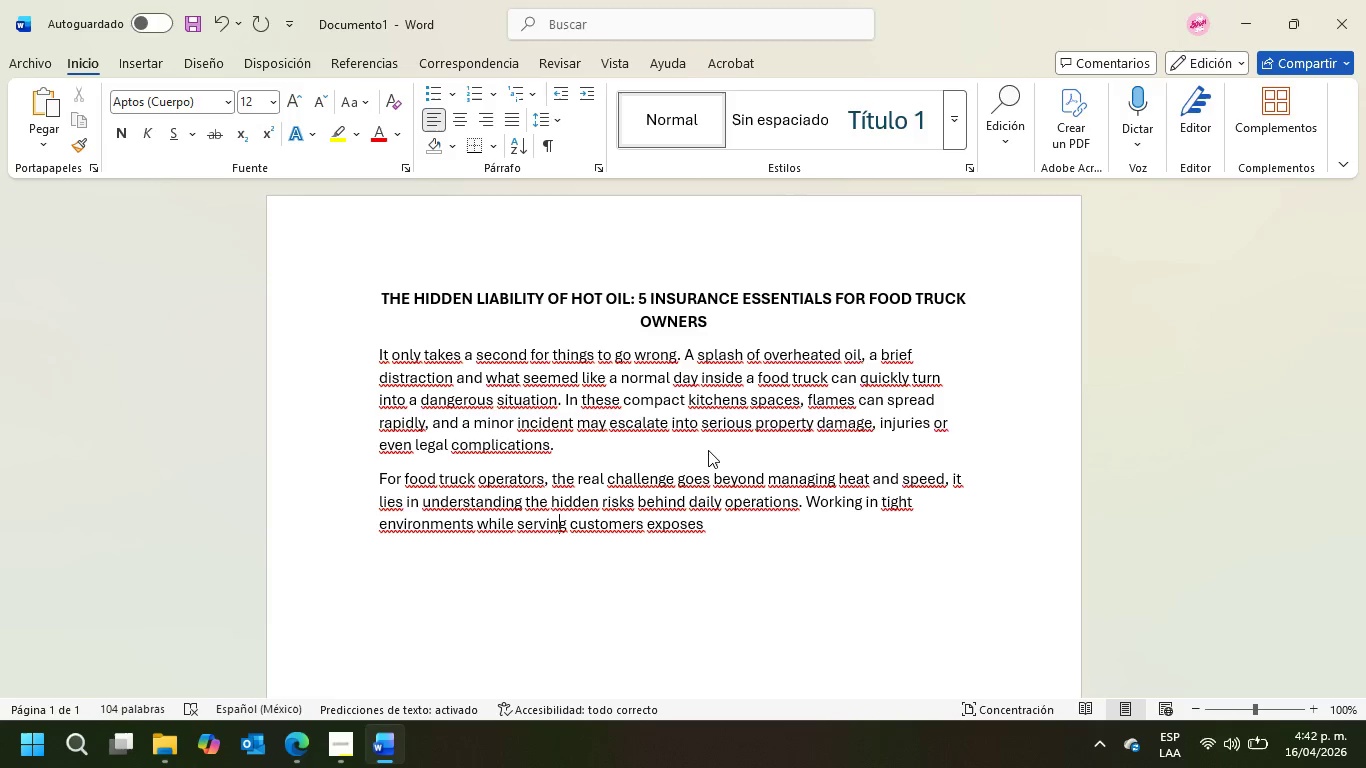 
hold_key(key=ArrowLeft, duration=24.39)
 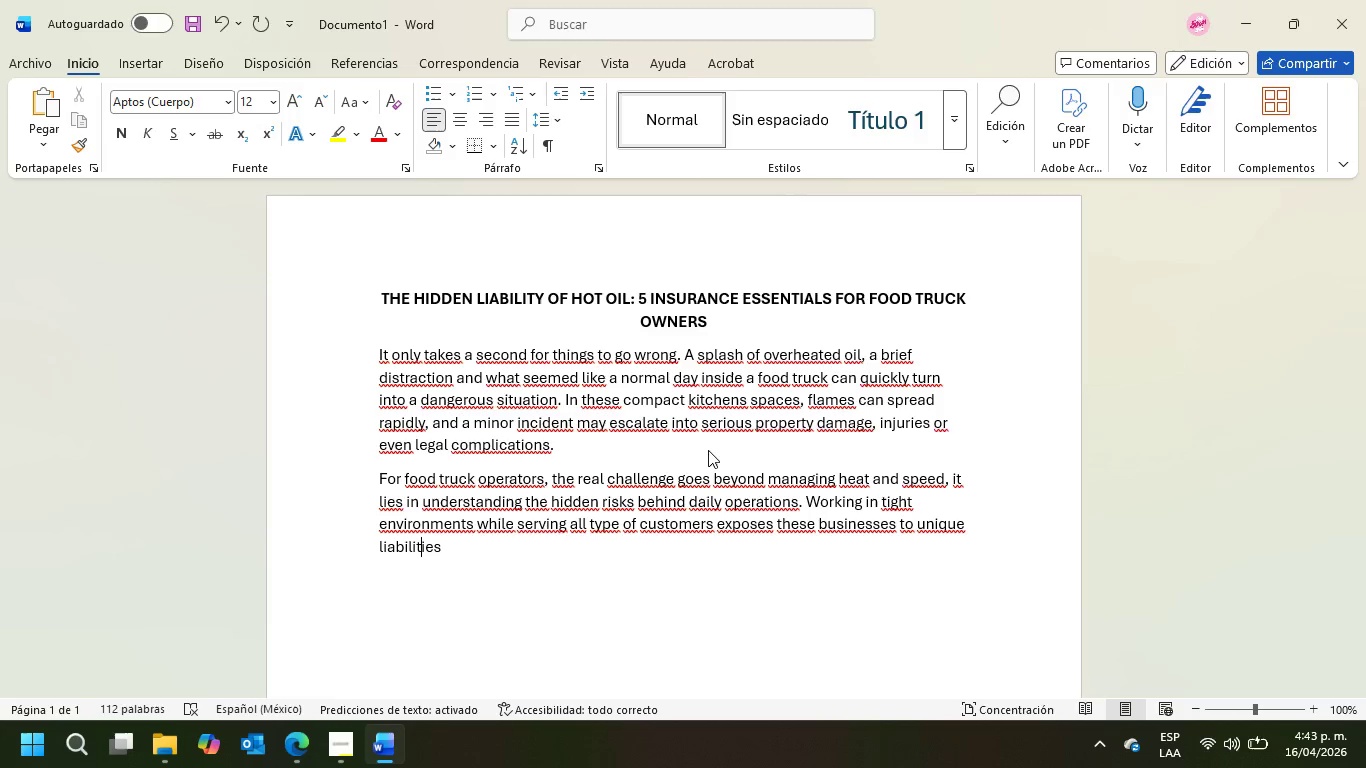 
key(ArrowRight)
 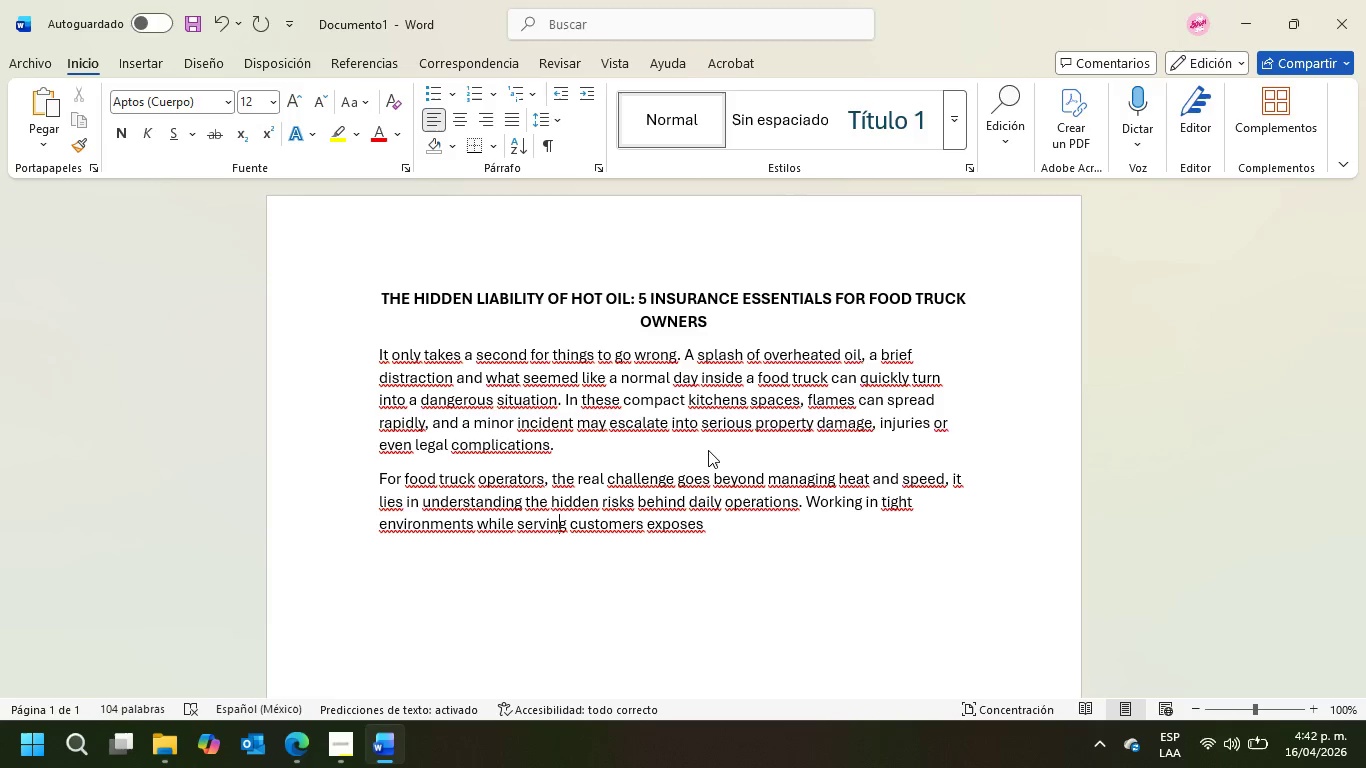 
key(ArrowRight)
 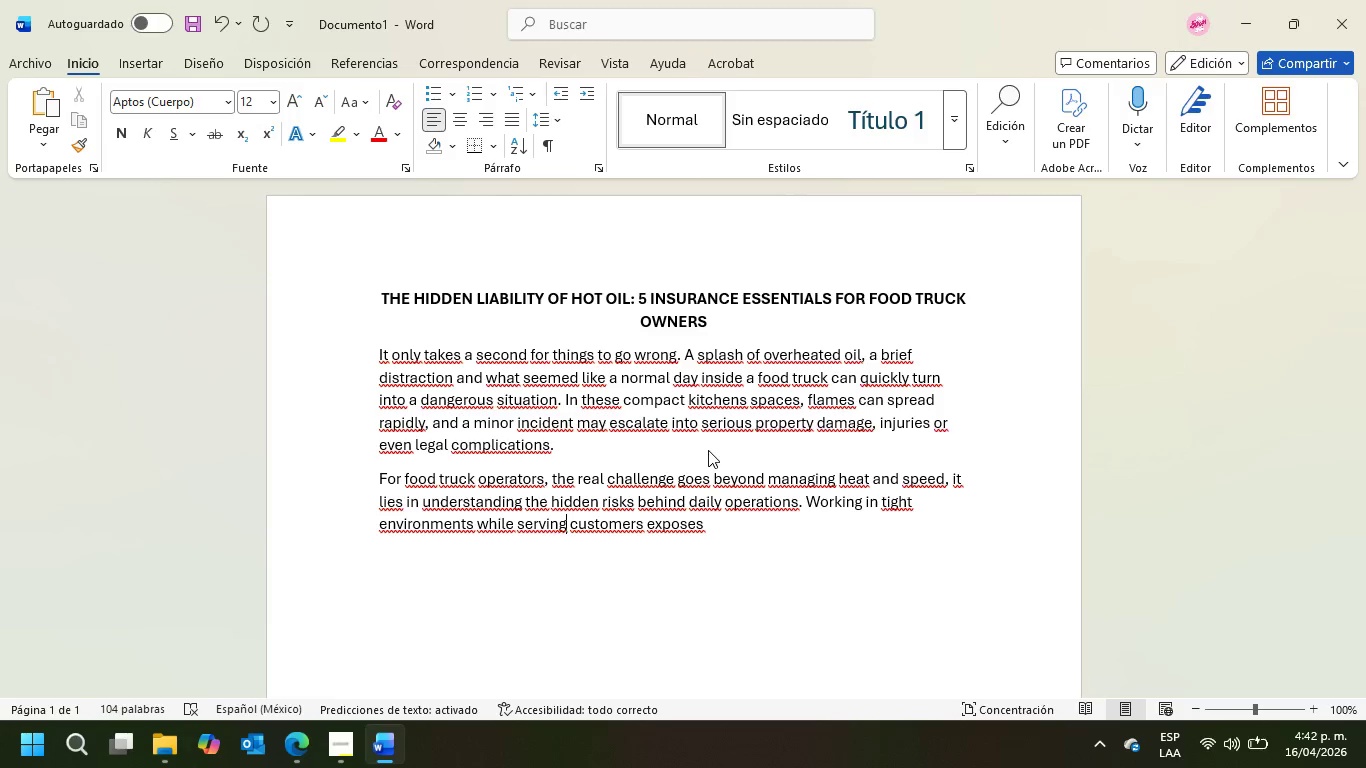 
key(ArrowRight)
 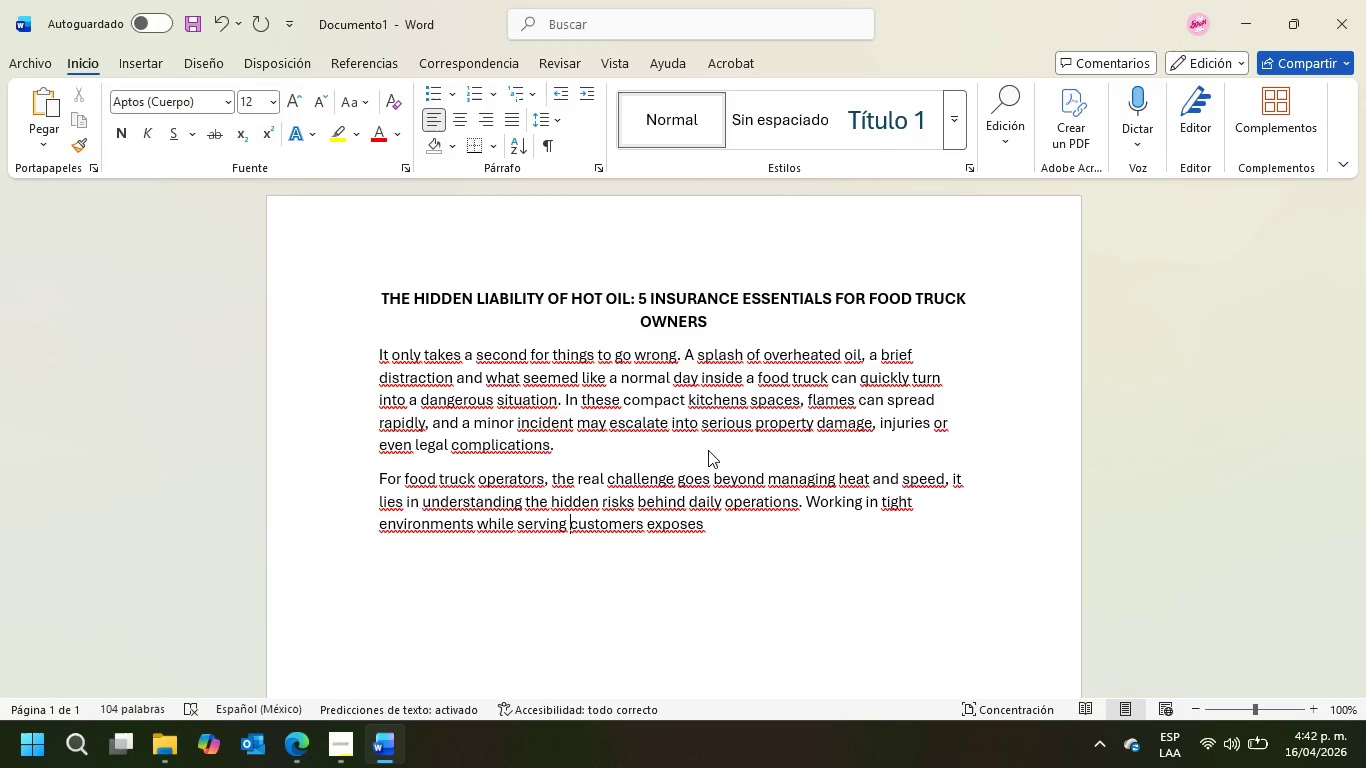 
type(all type of )
 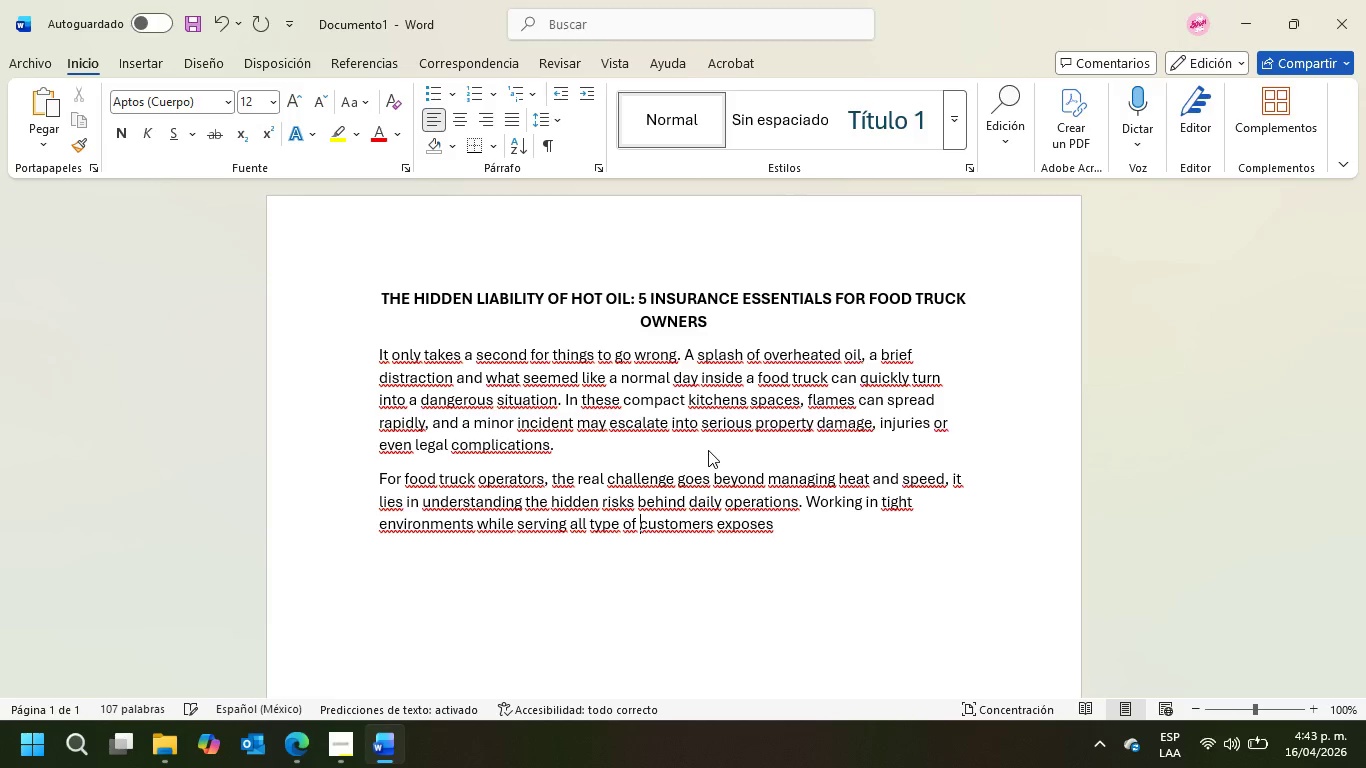 
hold_key(key=ArrowRight, duration=0.75)
 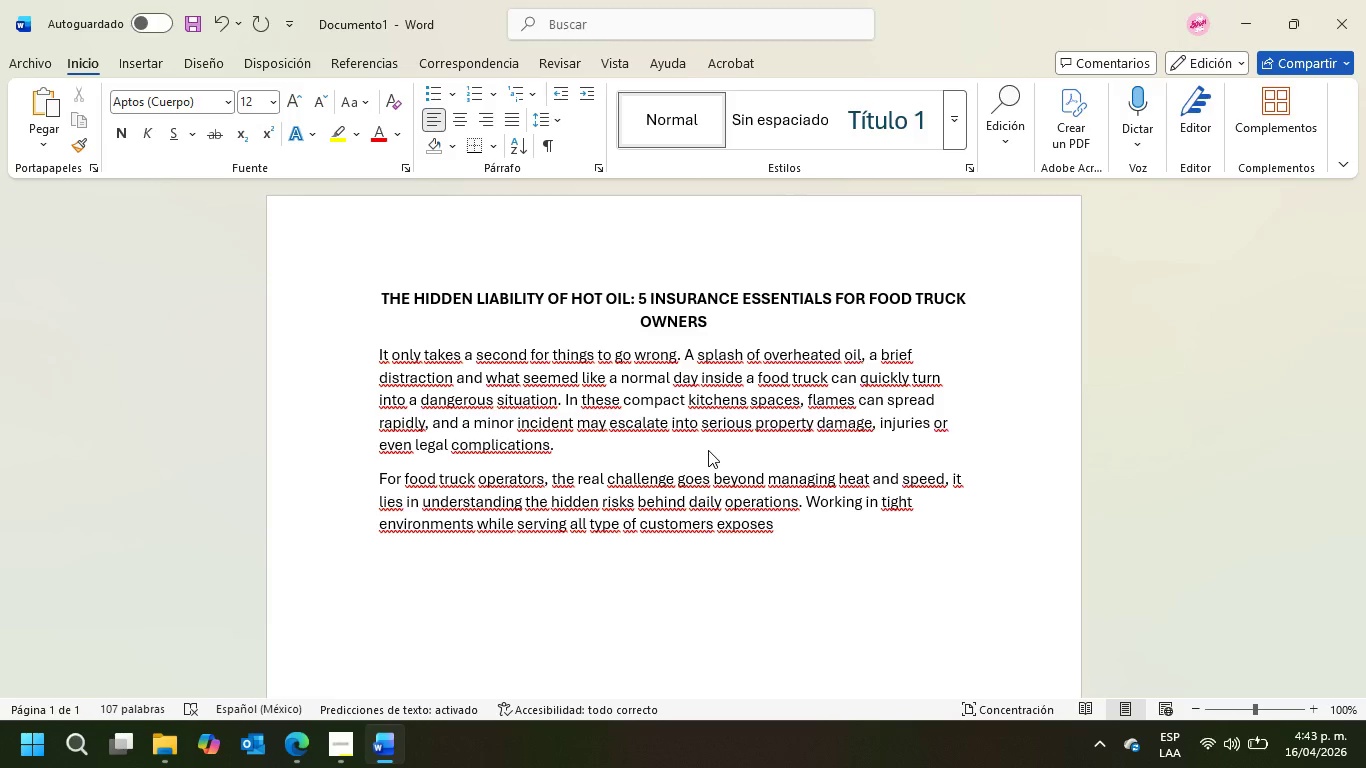 
key(ArrowRight)
 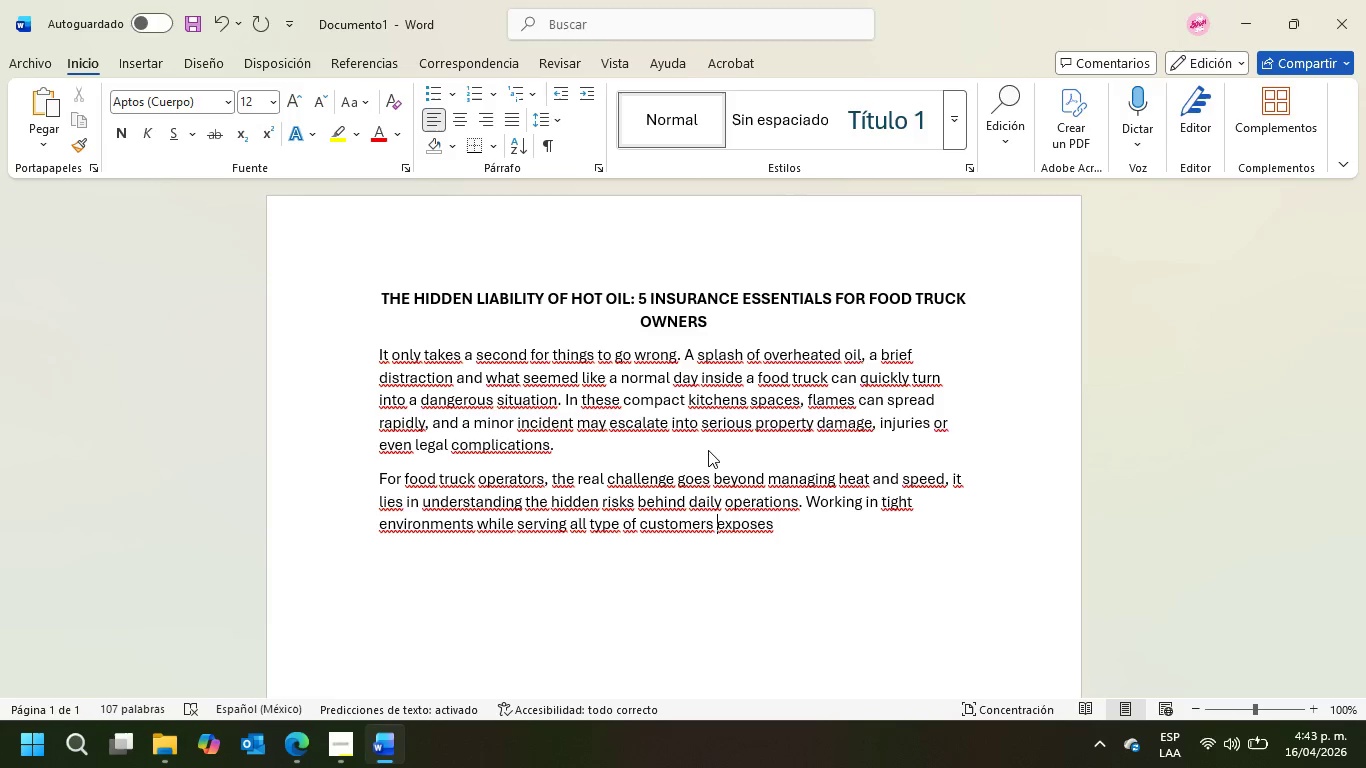 
key(ArrowRight)
 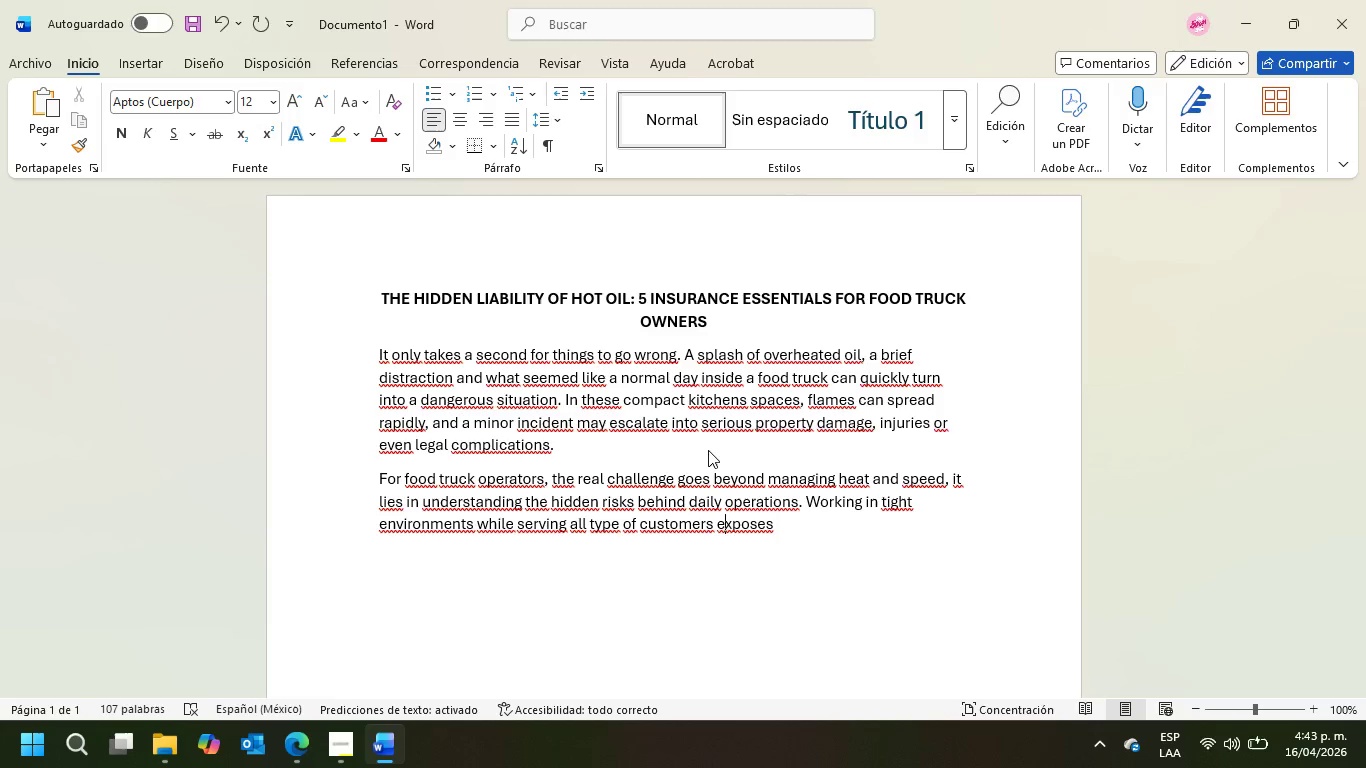 
key(ArrowRight)
 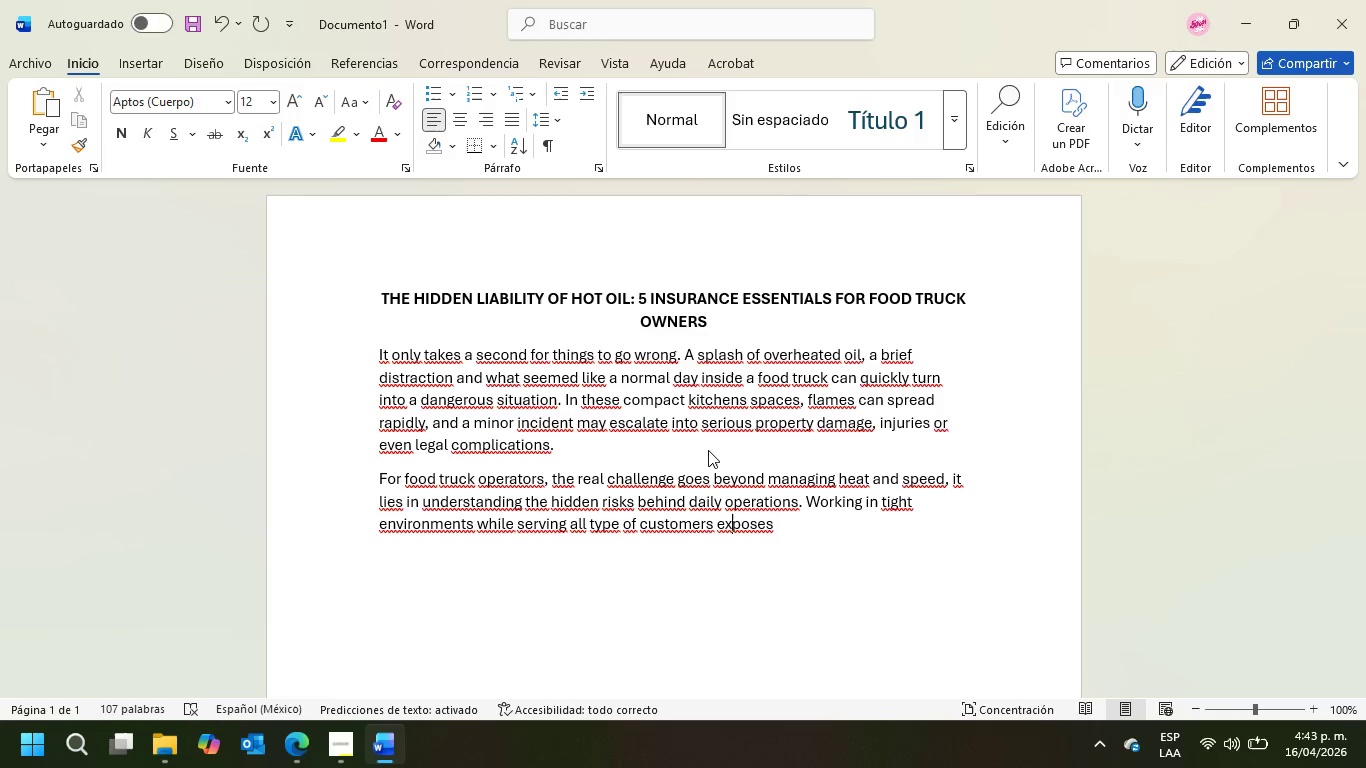 
key(ArrowRight)
 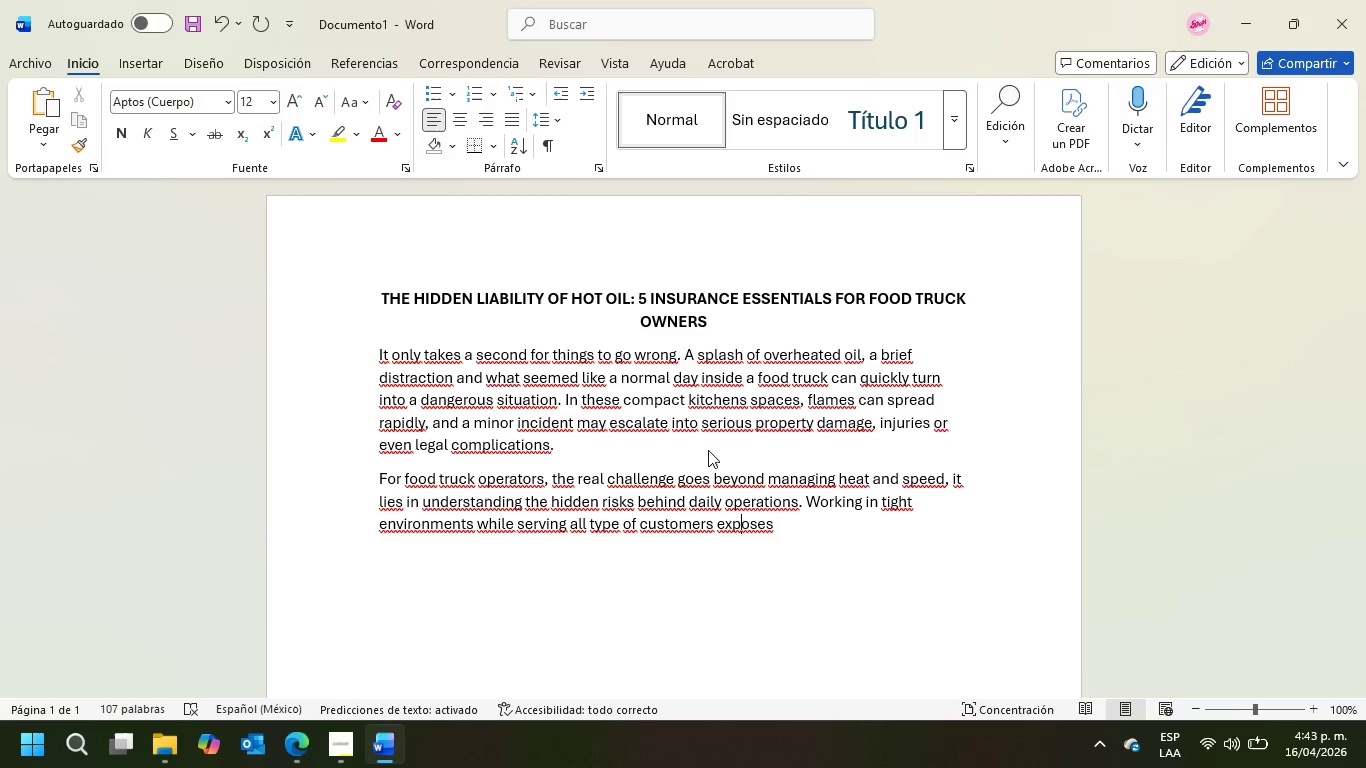 
key(ArrowRight)
 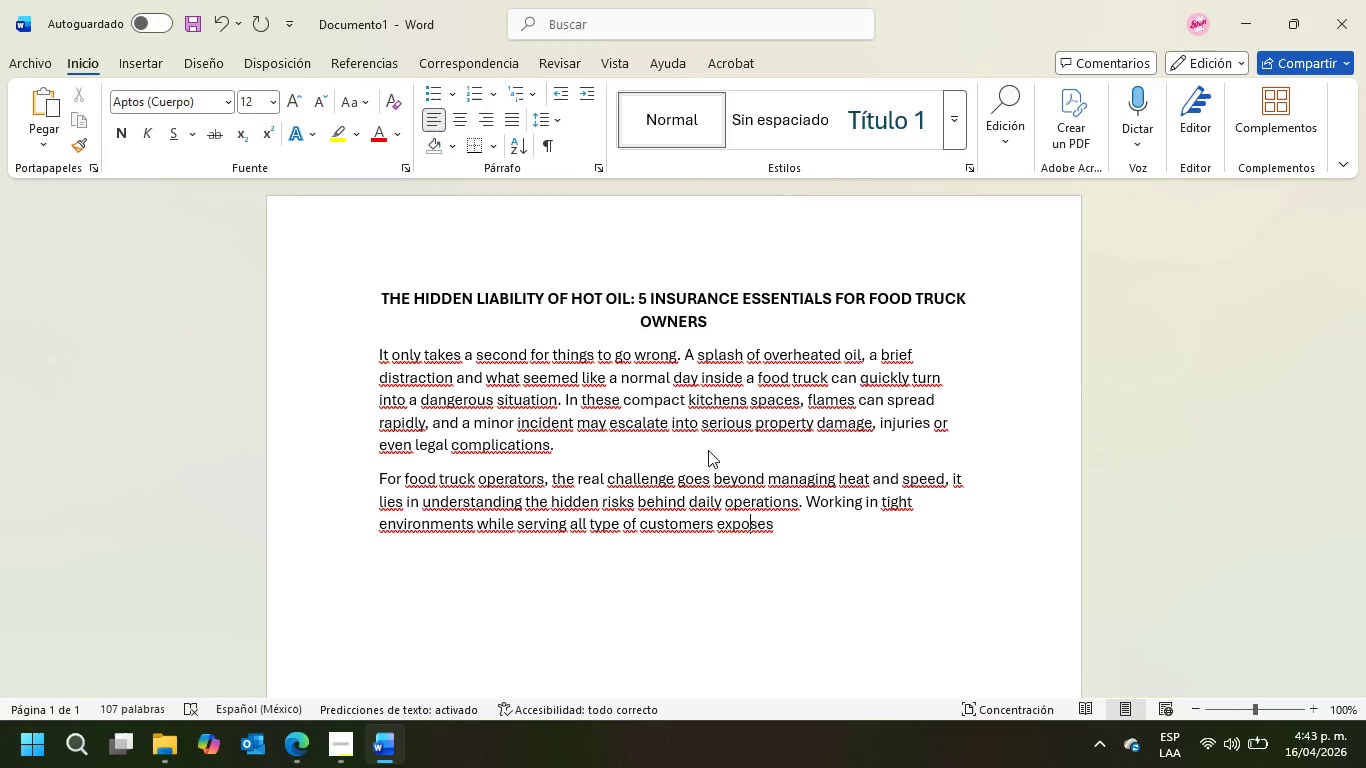 
key(ArrowRight)
 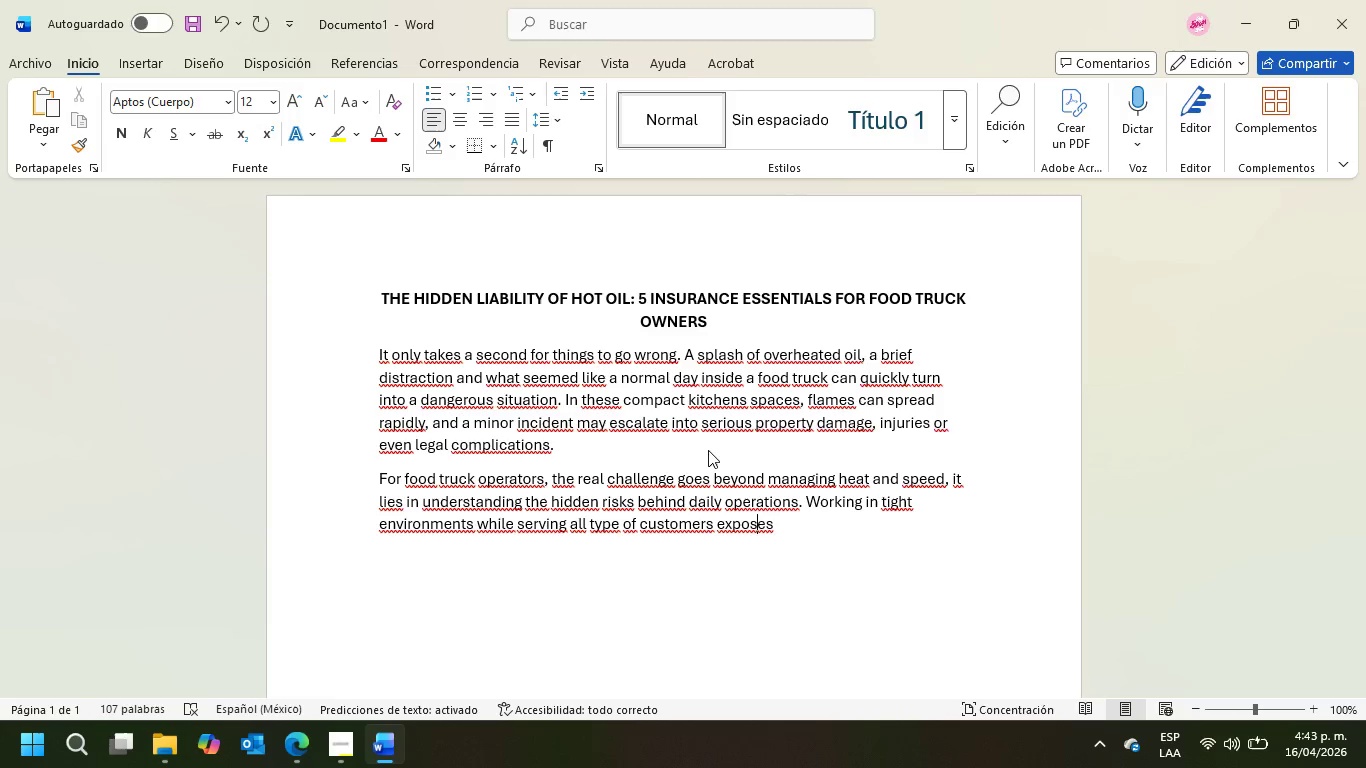 
key(ArrowRight)
 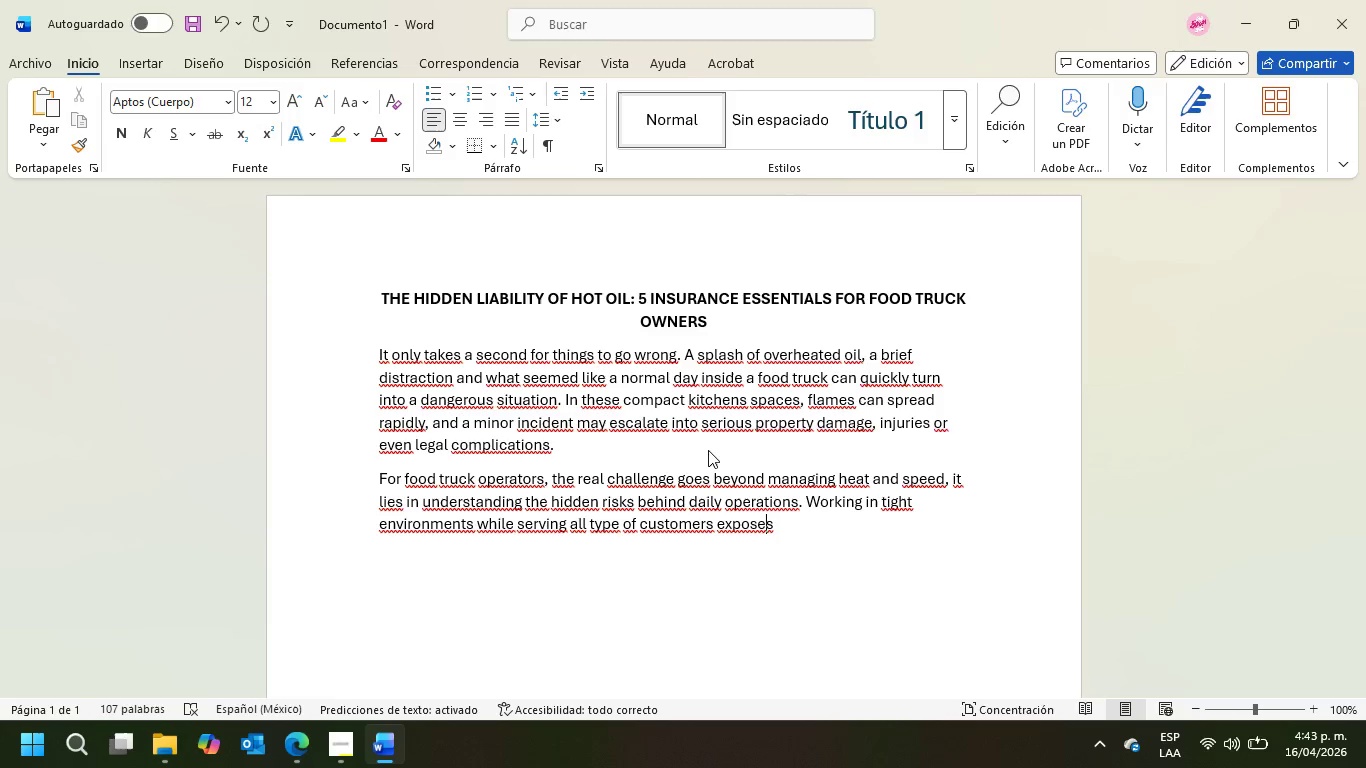 
key(ArrowRight)
 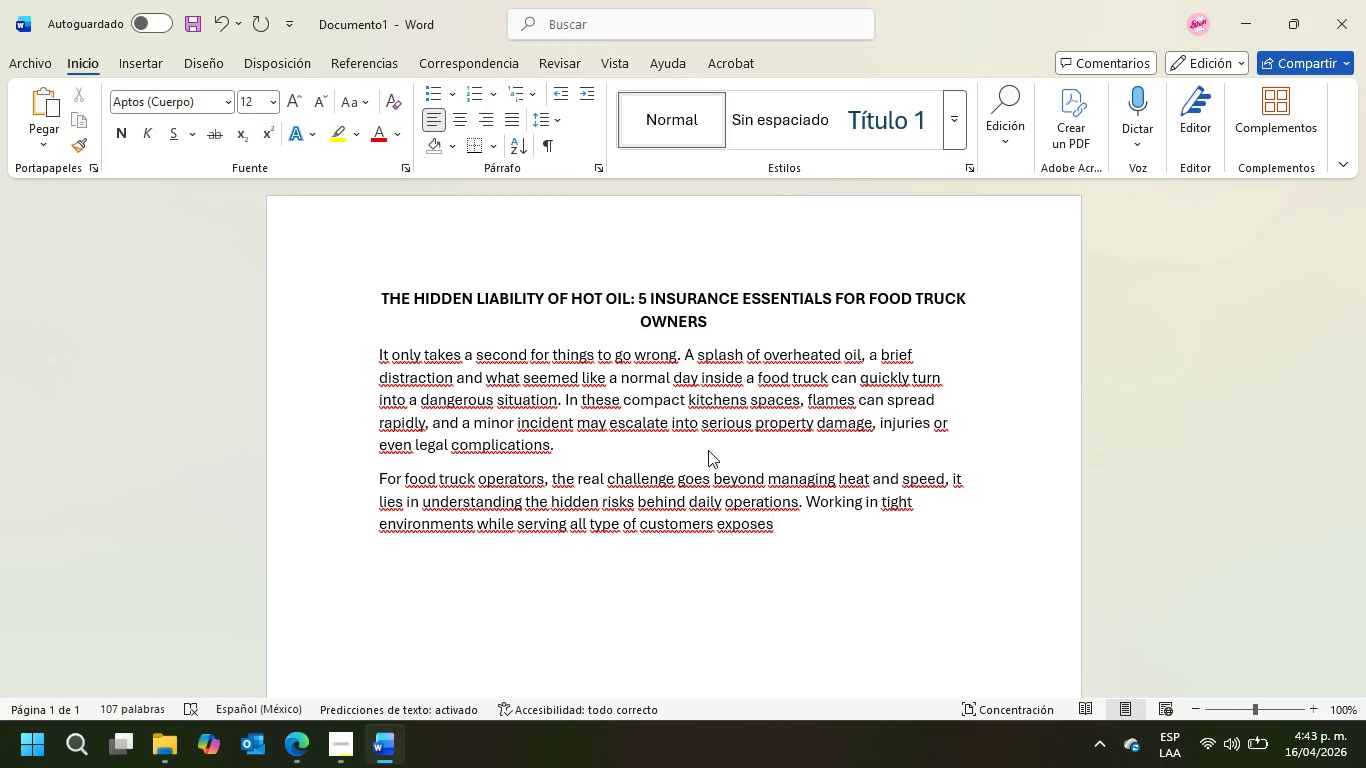 
type( these businesses to unique liabilities)
 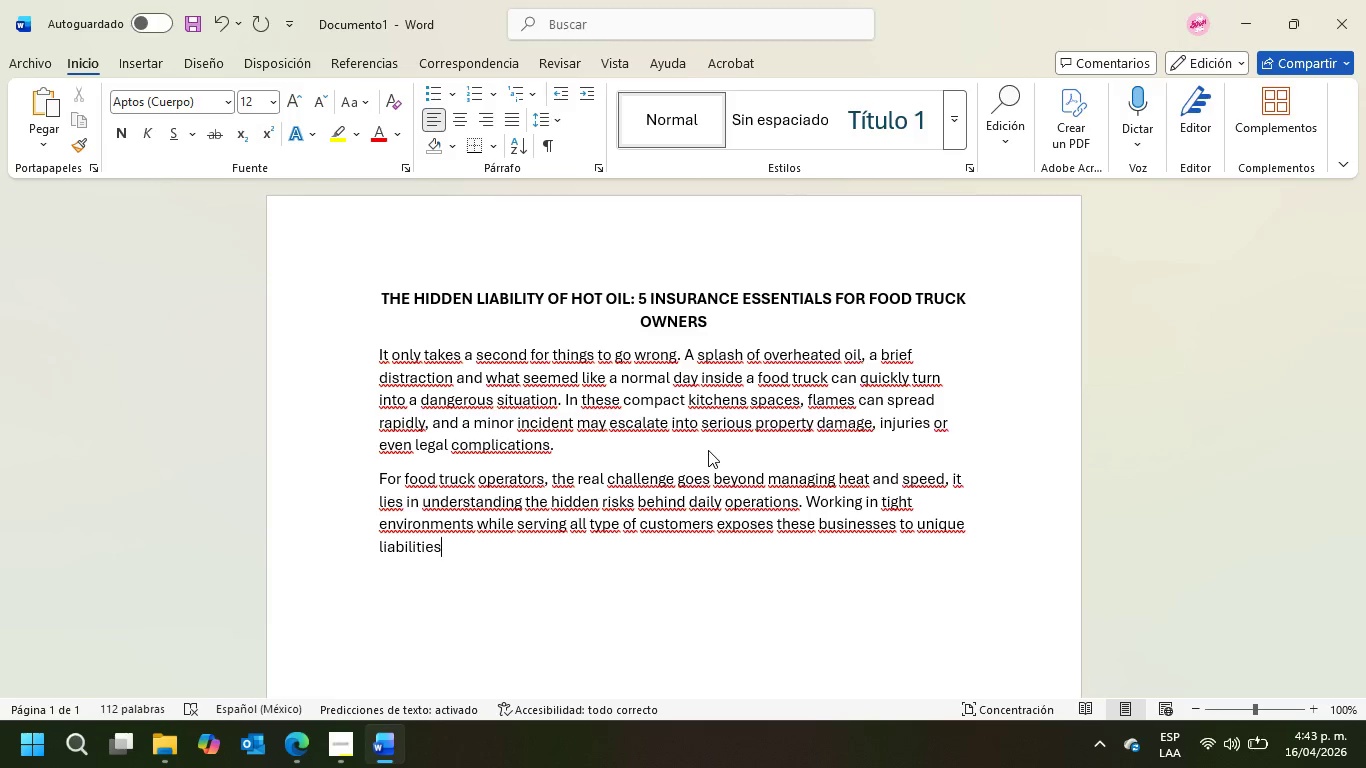 
hold_key(key=ArrowLeft, duration=0.67)
 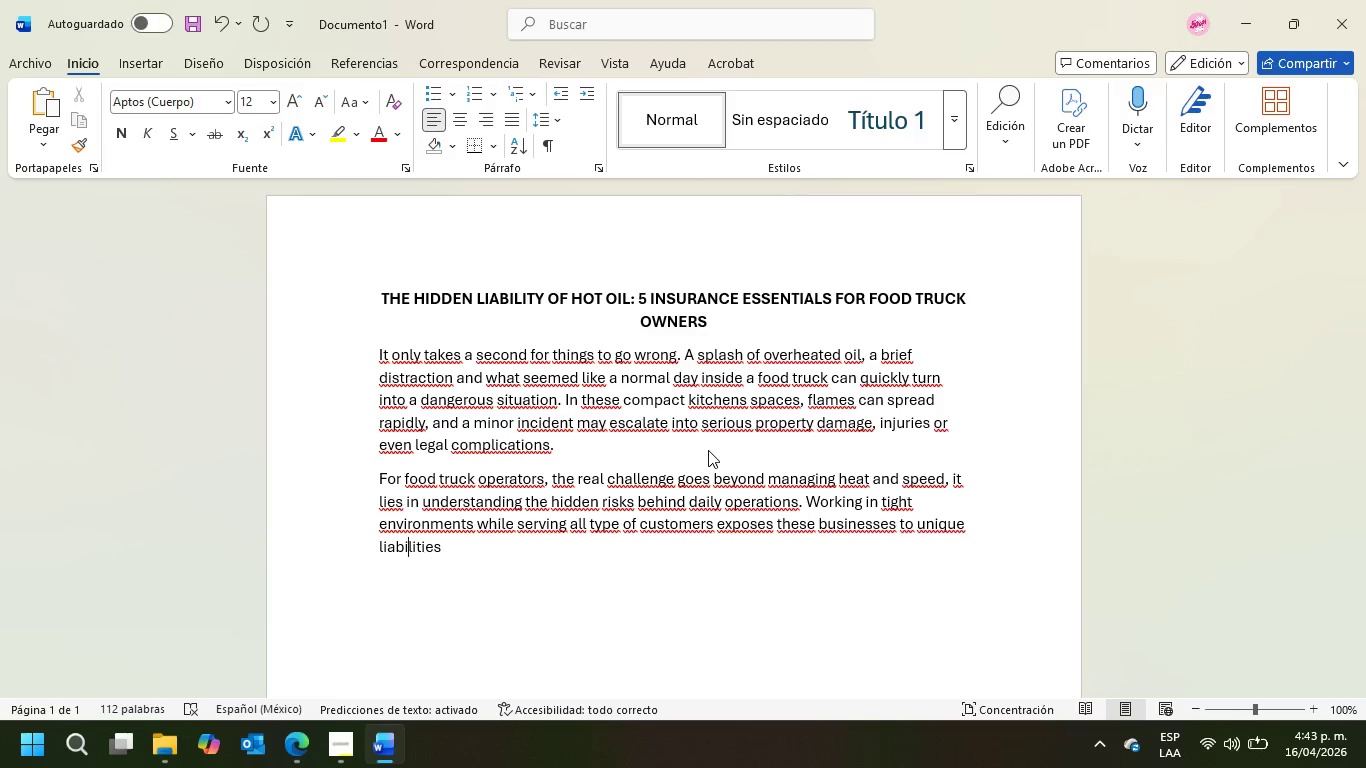 
key(ArrowRight)
 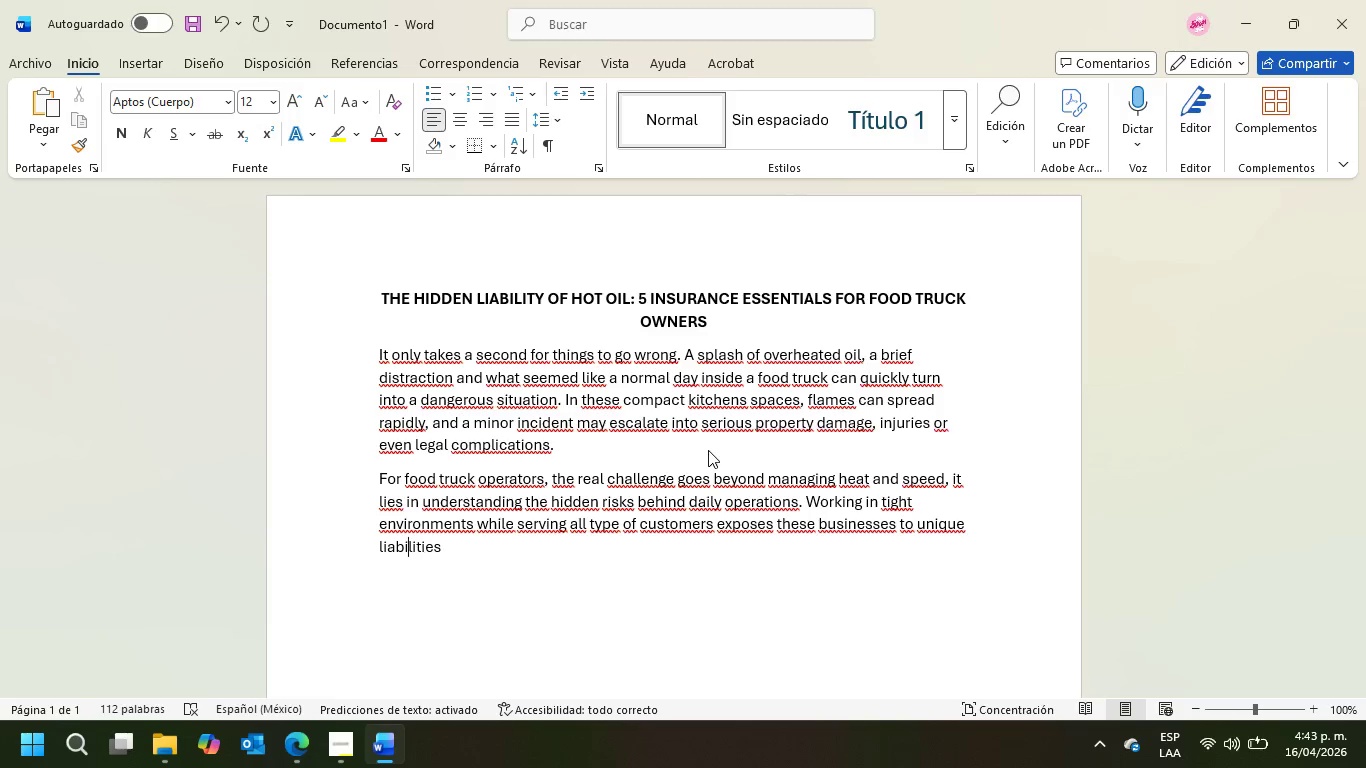 
key(ArrowRight)
 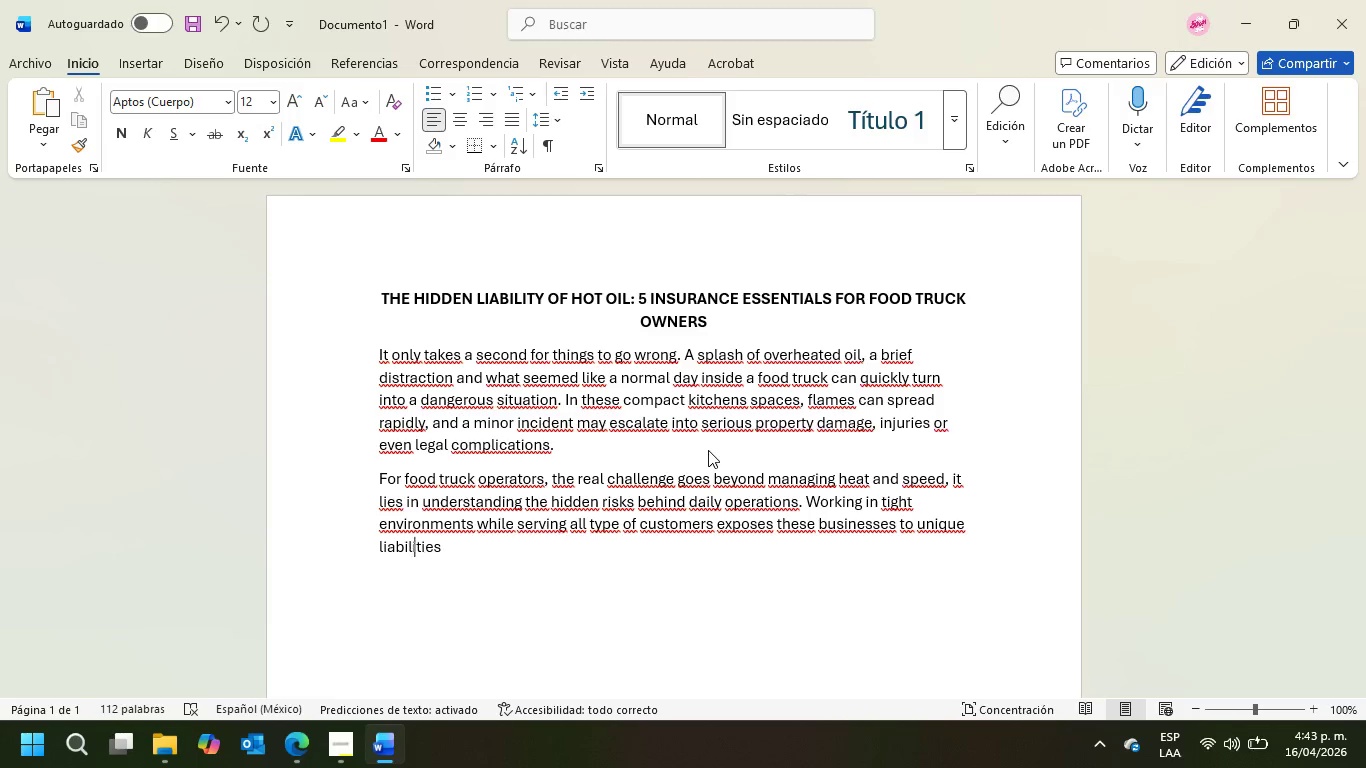 
key(ArrowRight)
 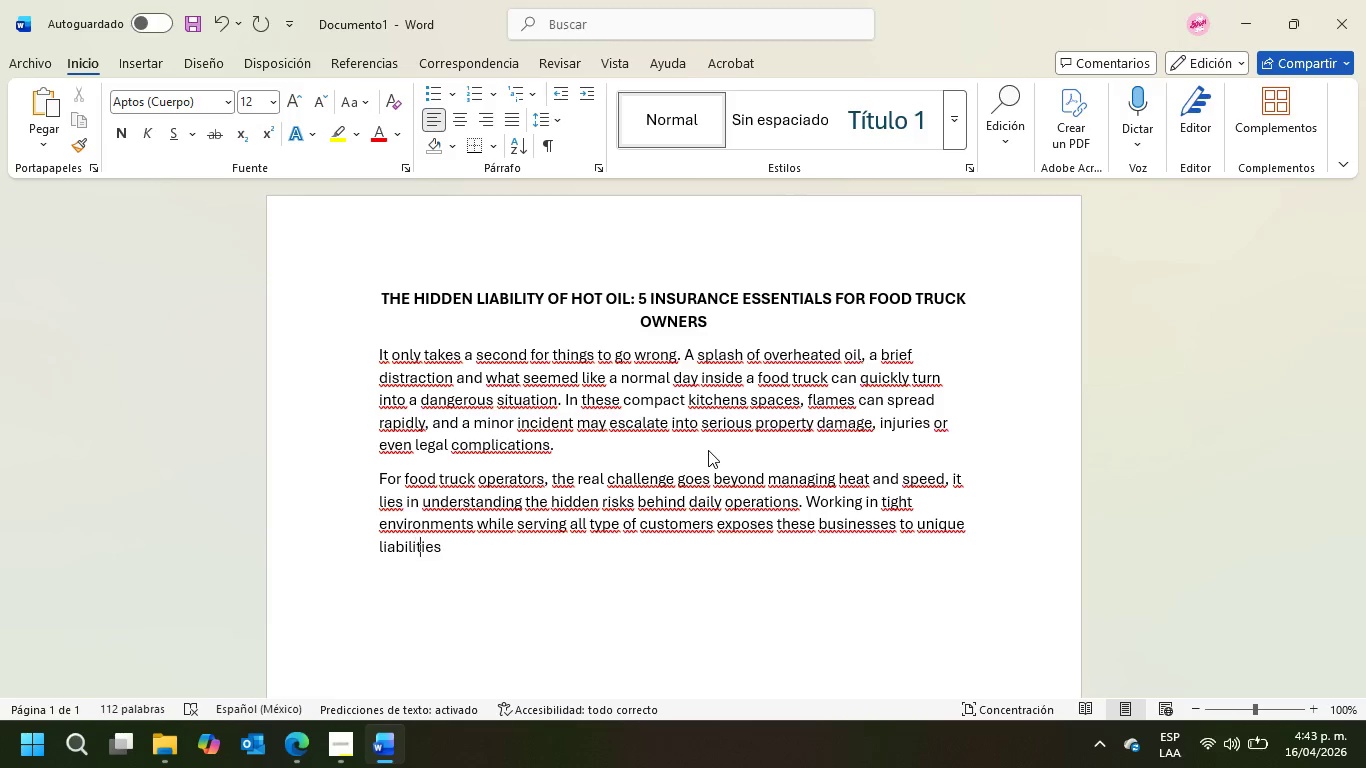 
key(ArrowRight)
 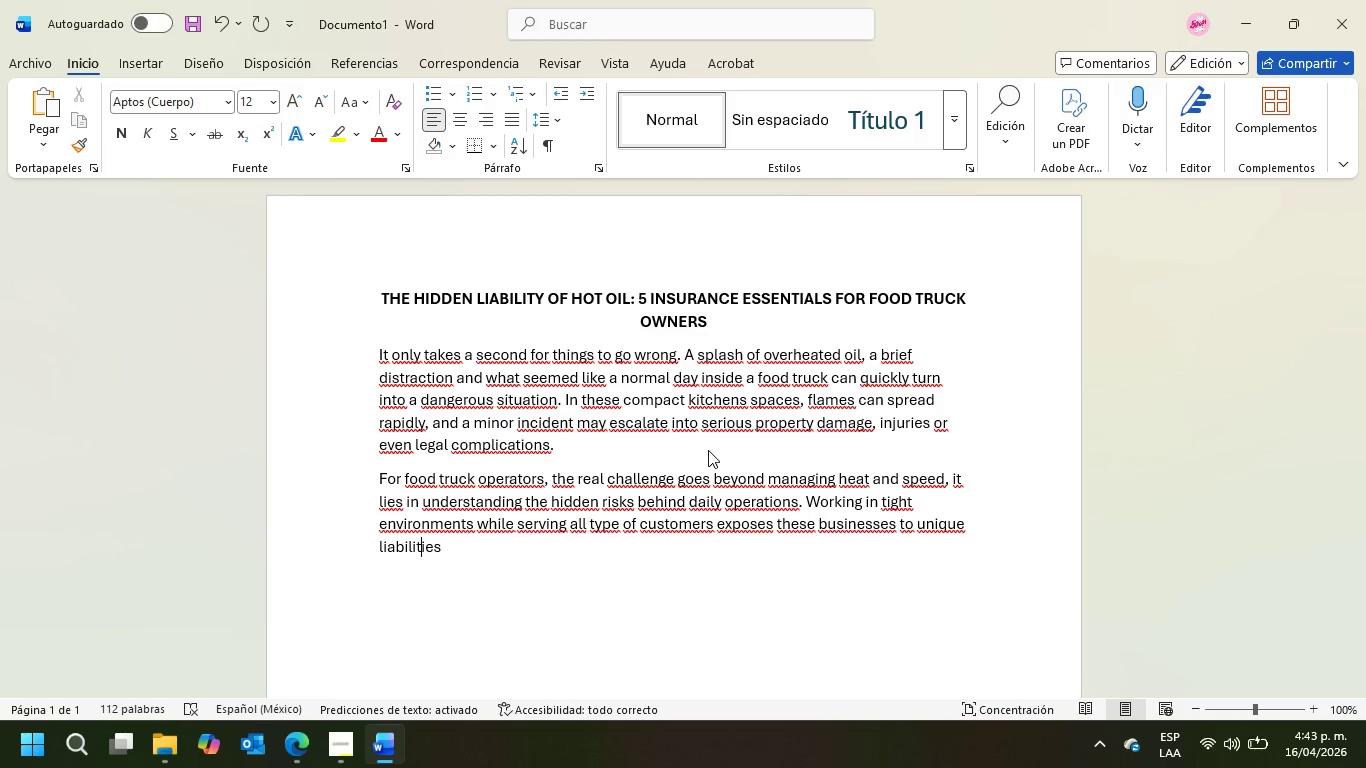 
key(ArrowRight)
 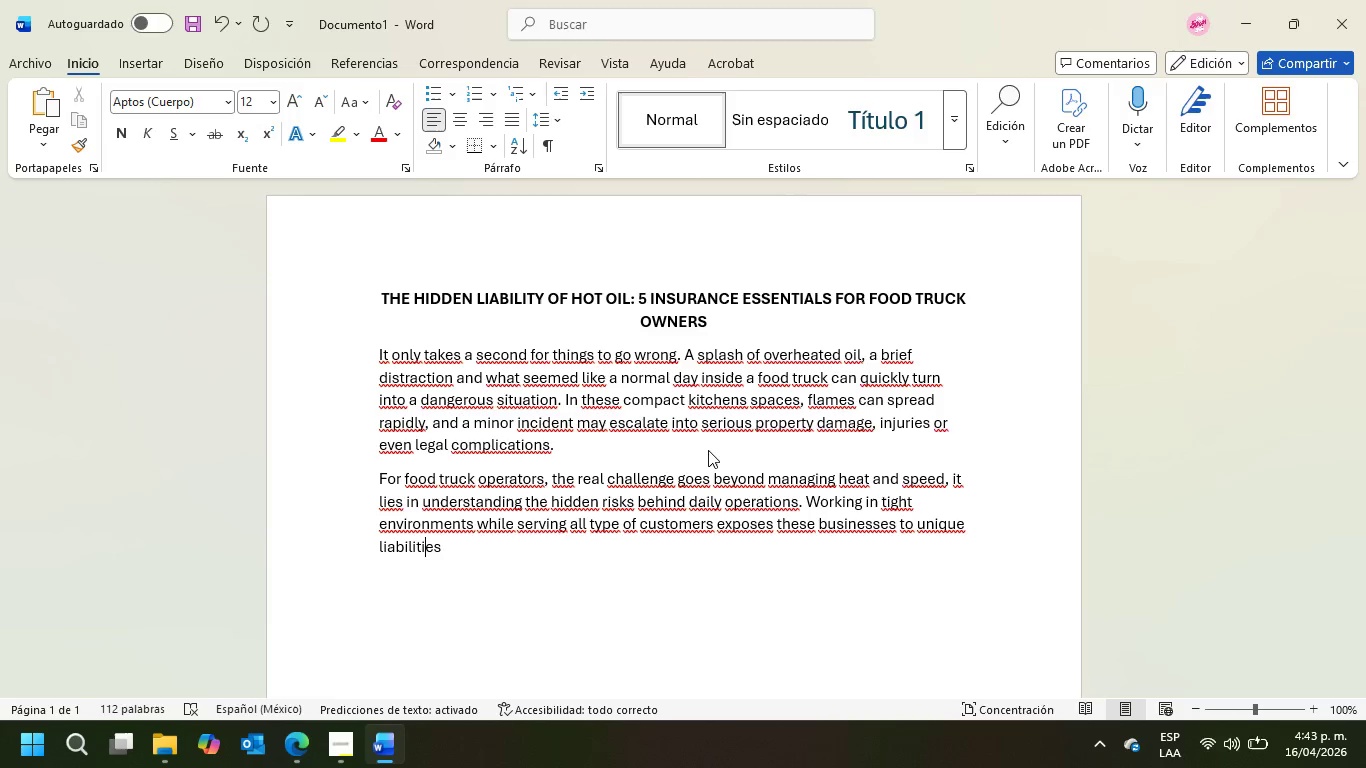 
key(ArrowRight)
 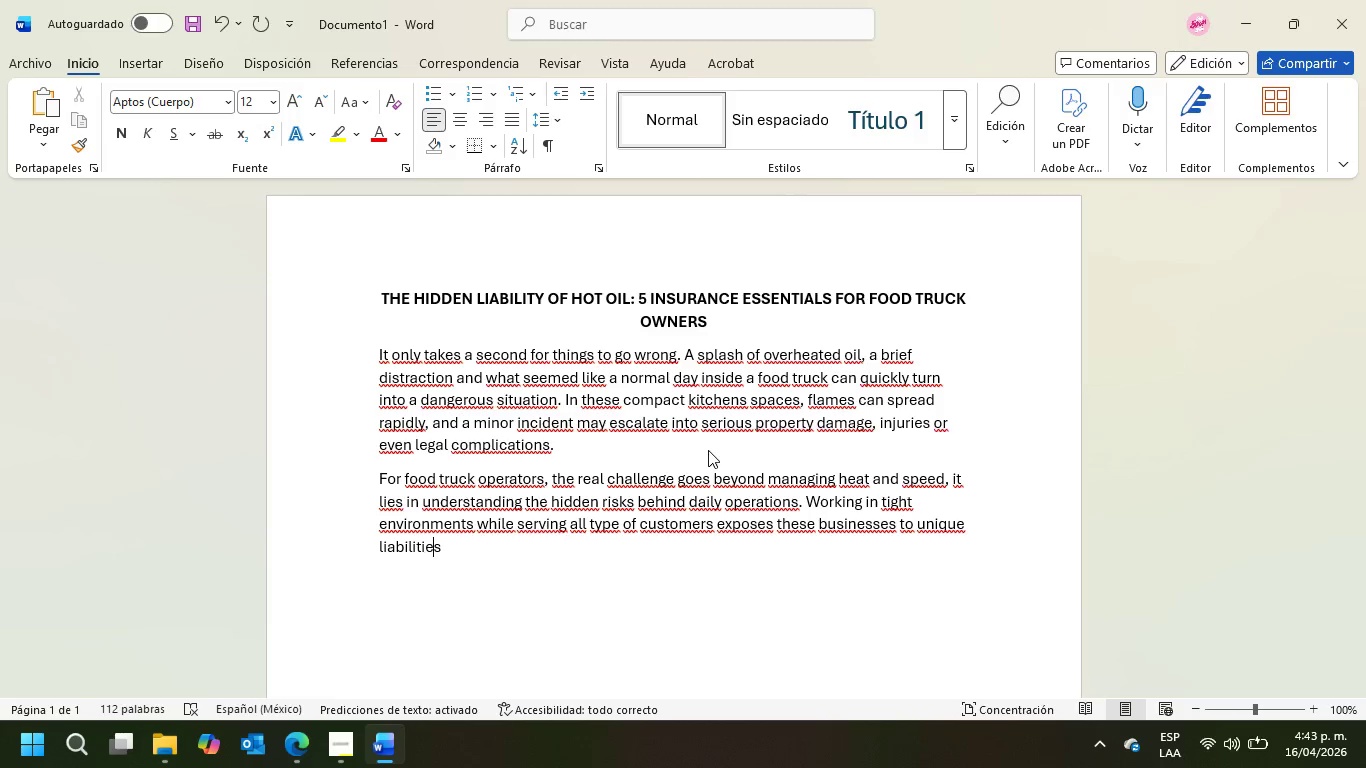 
key(ArrowRight)
 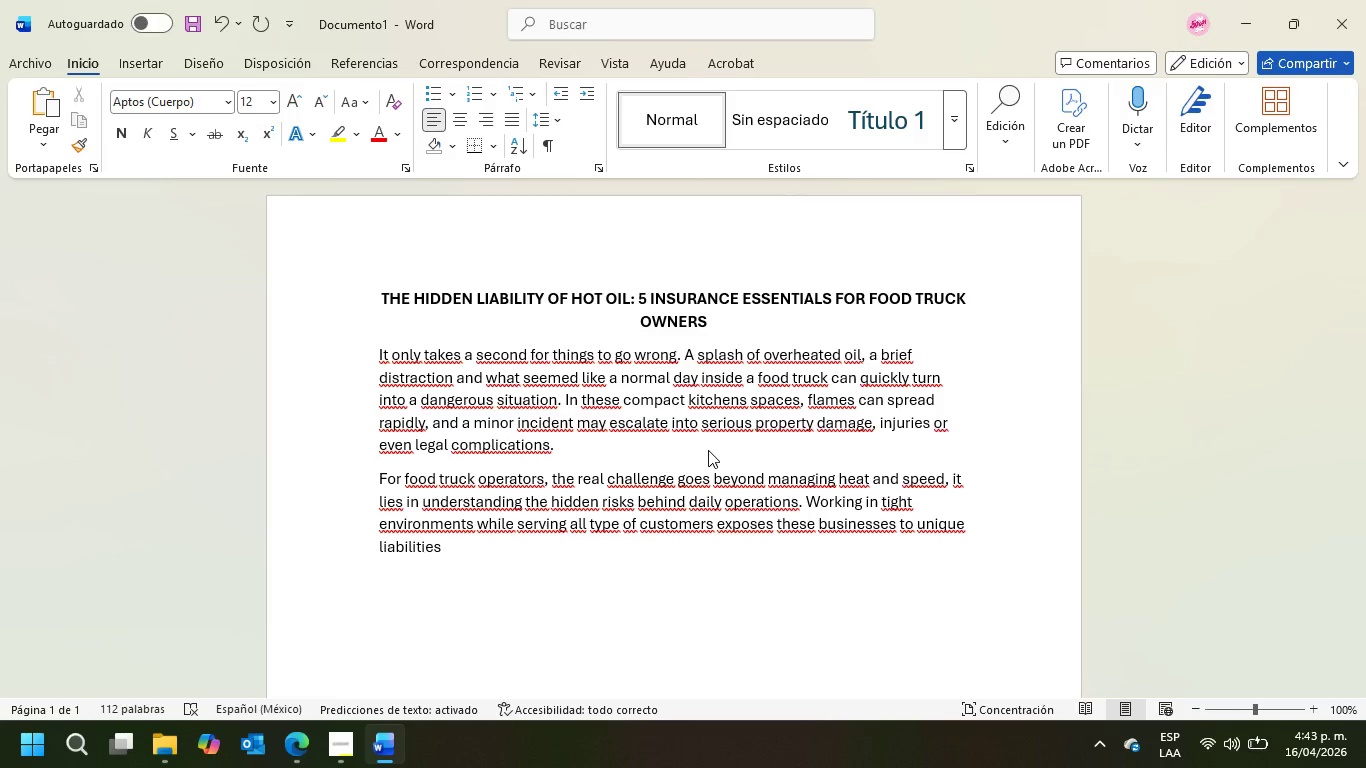 
type(. Without adequate insurance coverage, a single un)
key(Backspace)
type(nexpected event can interrupt operations, impact finances, and put the future)
key(Backspace)
key(Backspace)
key(Backspace)
key(Backspace)
key(Backspace)
key(Backspace)
key(Backspace)
key(Backspace)
key(Backspace)
type(the future of the business of the )
 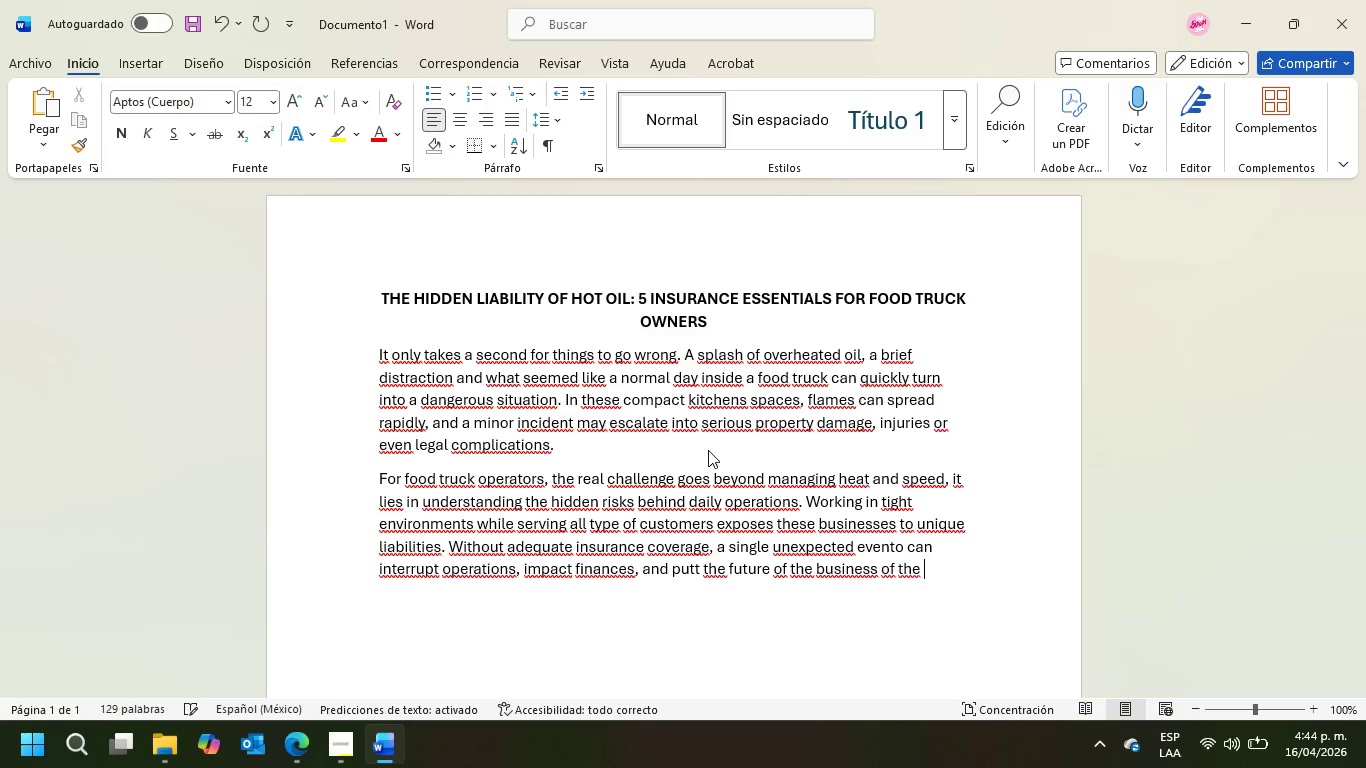 
hold_key(key=Backspace, duration=0.69)
 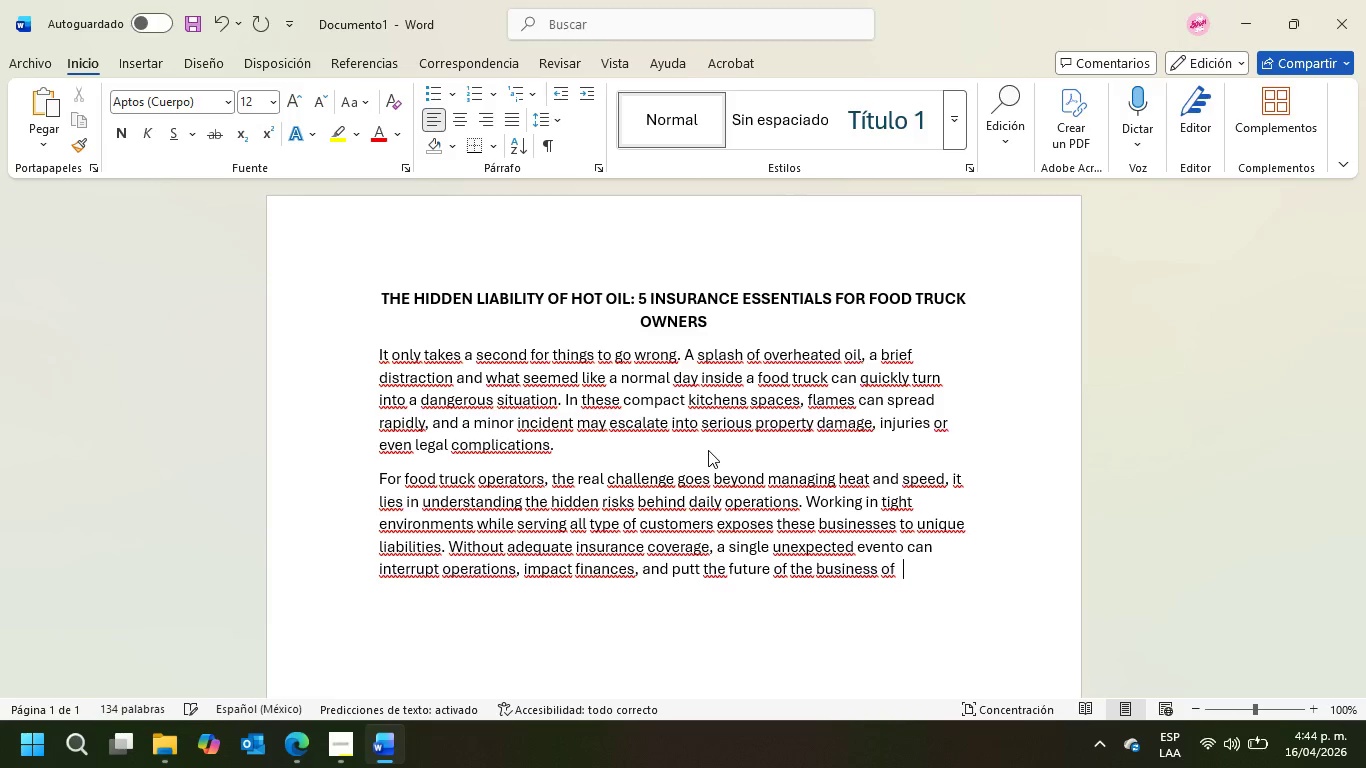 
key(Backspace)
key(Backspace)
key(Backspace)
type(at risk.)
 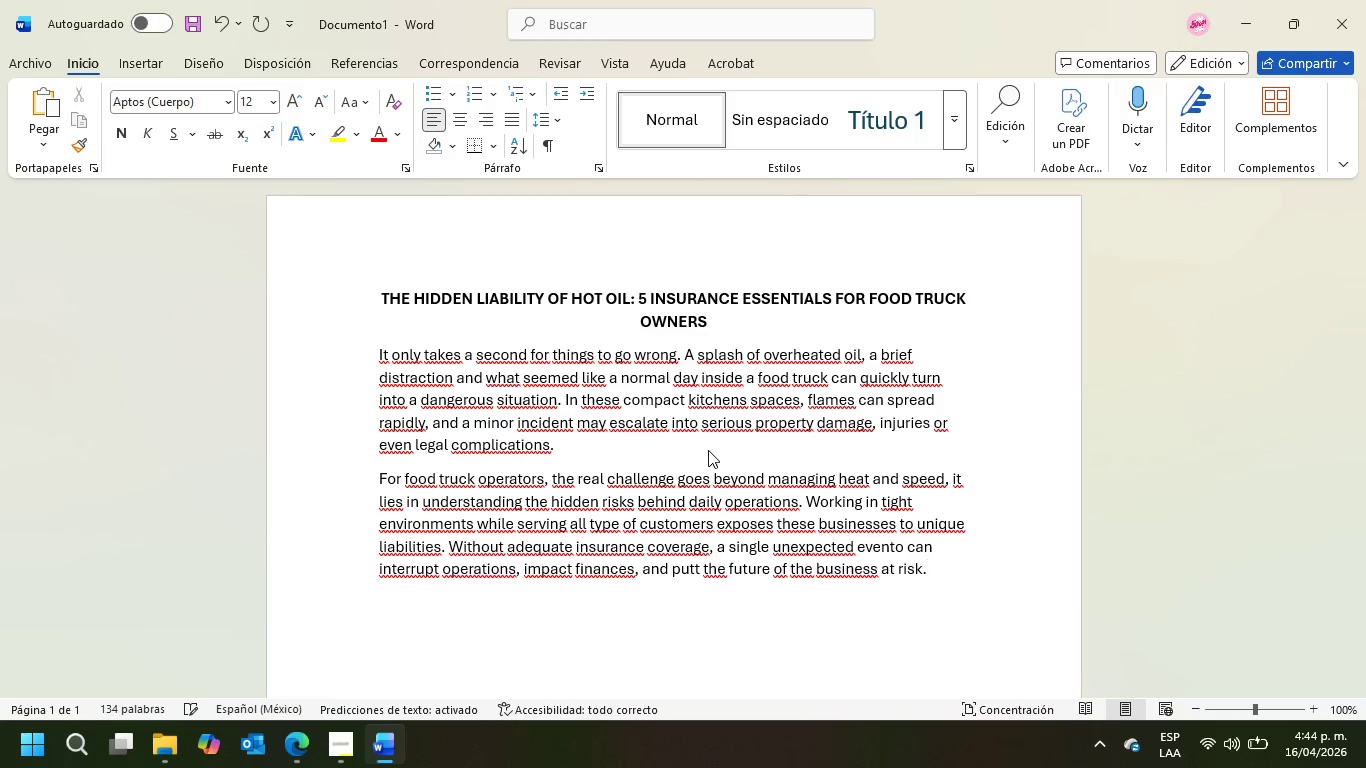 
key(Enter)
 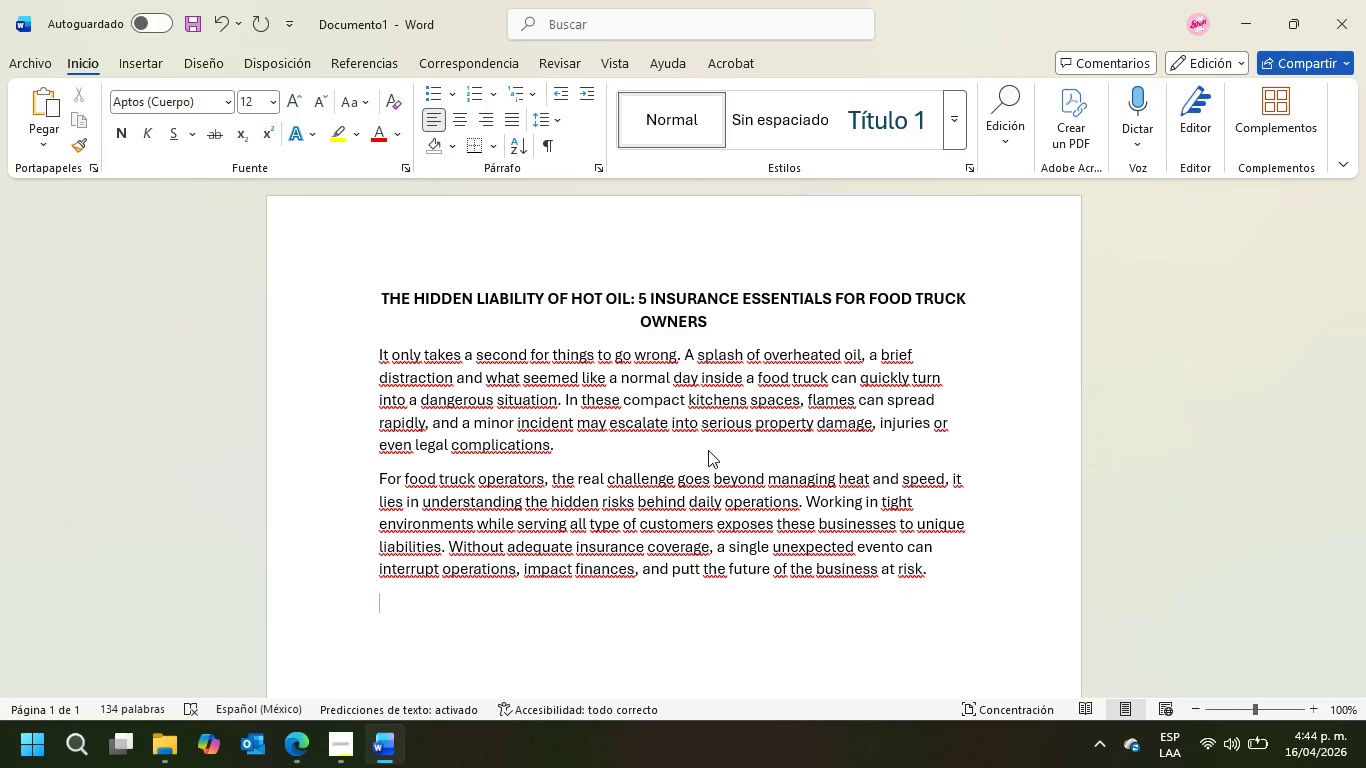 
type(REcognizing)
 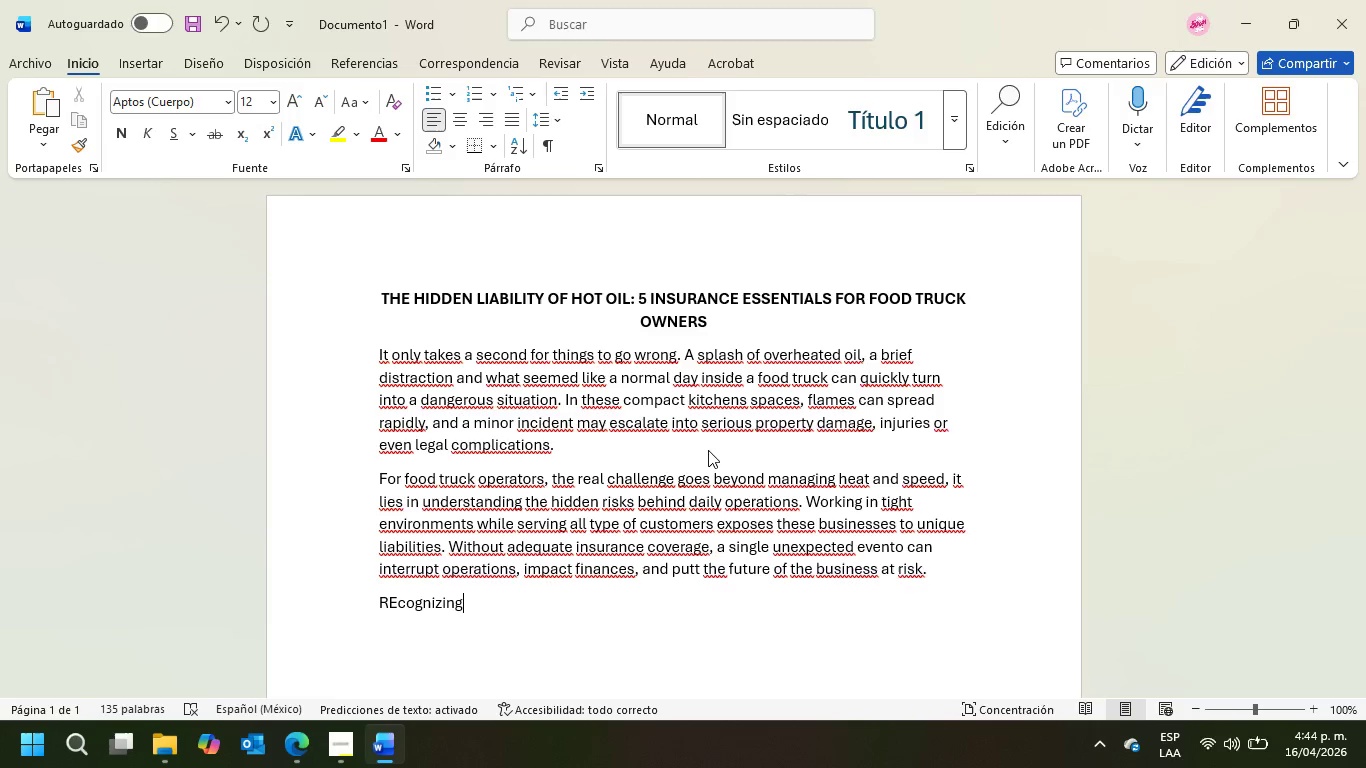 
hold_key(key=ArrowLeft, duration=0.77)
 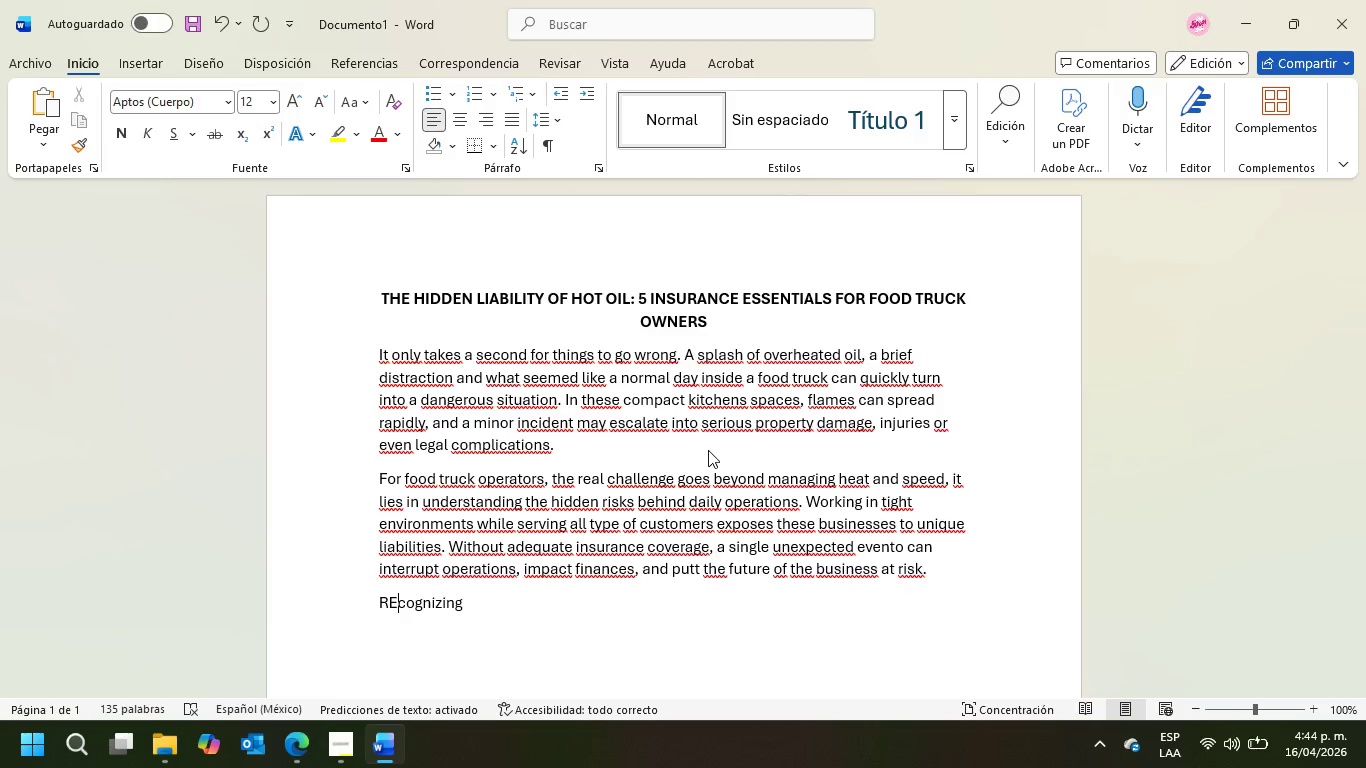 
key(ArrowLeft)
 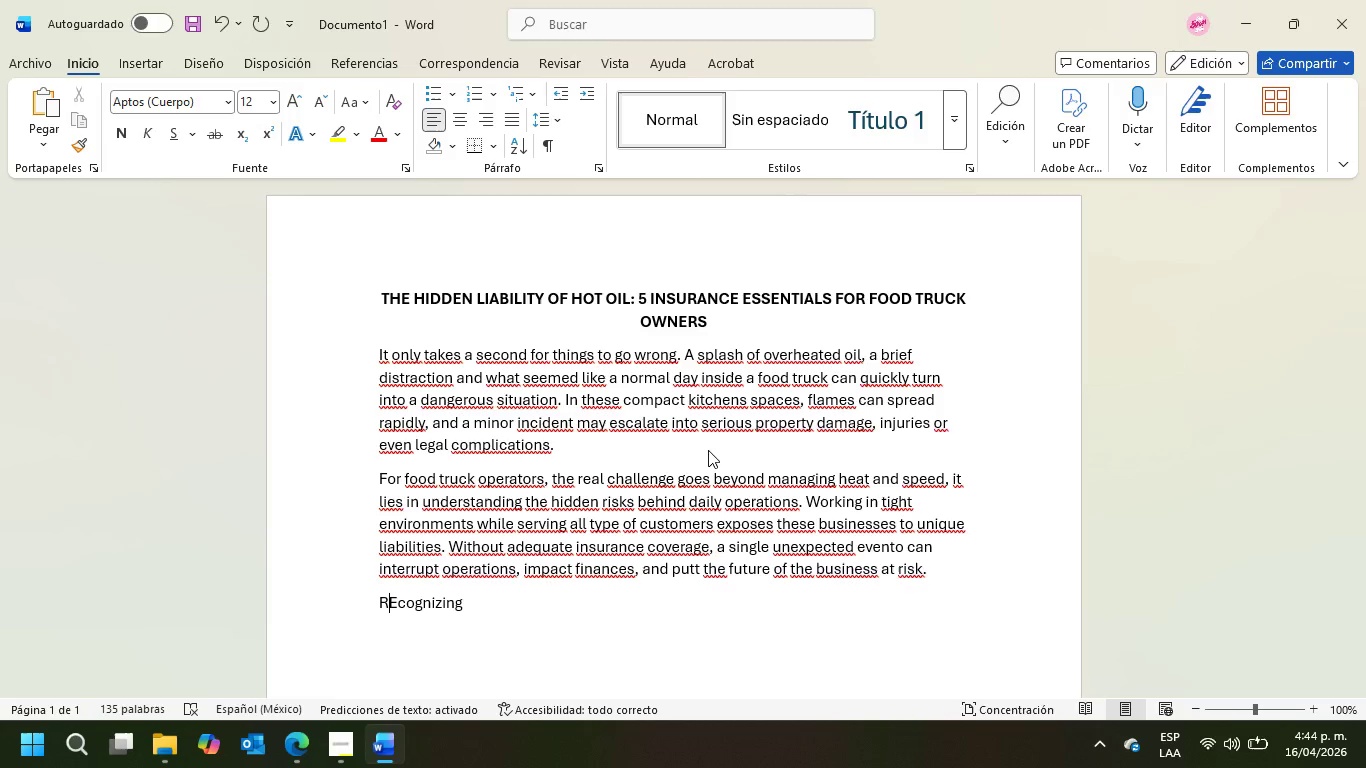 
key(ArrowRight)
 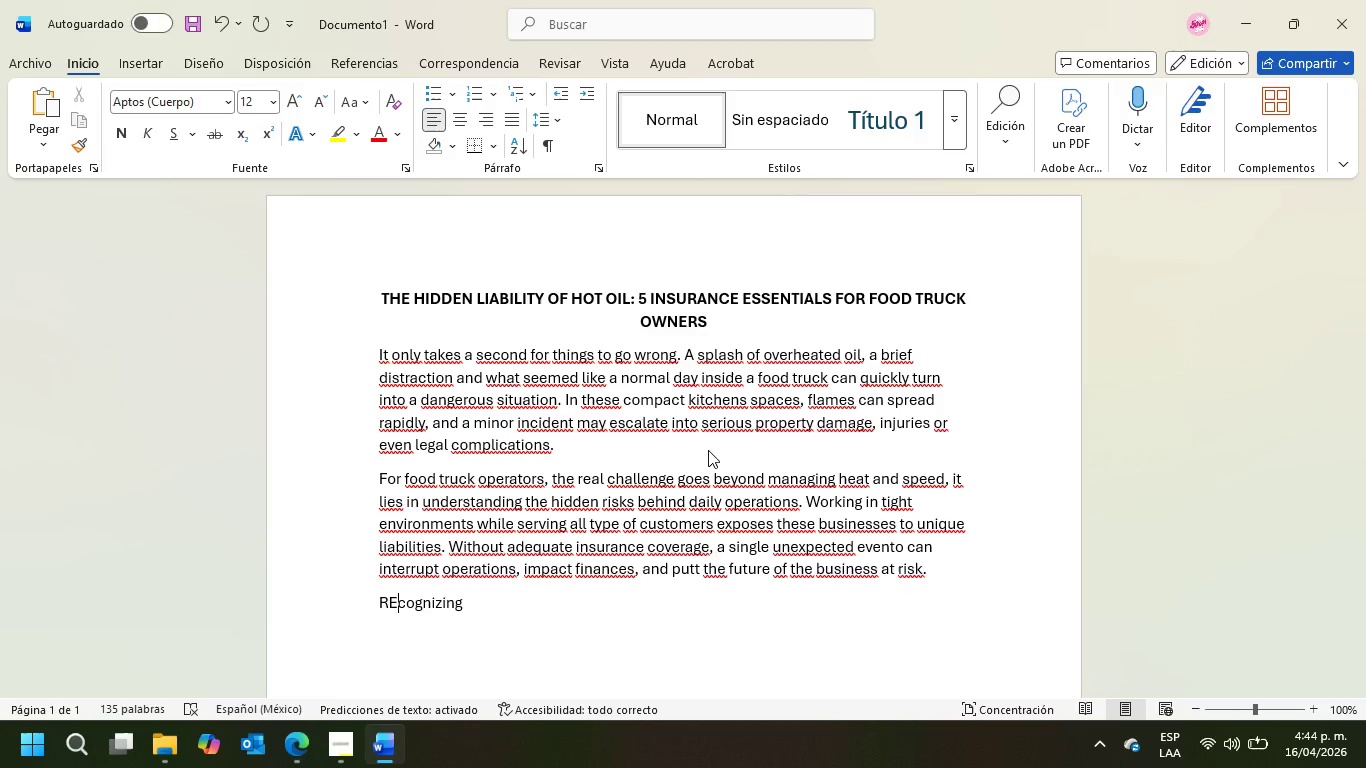 
key(Backspace)
 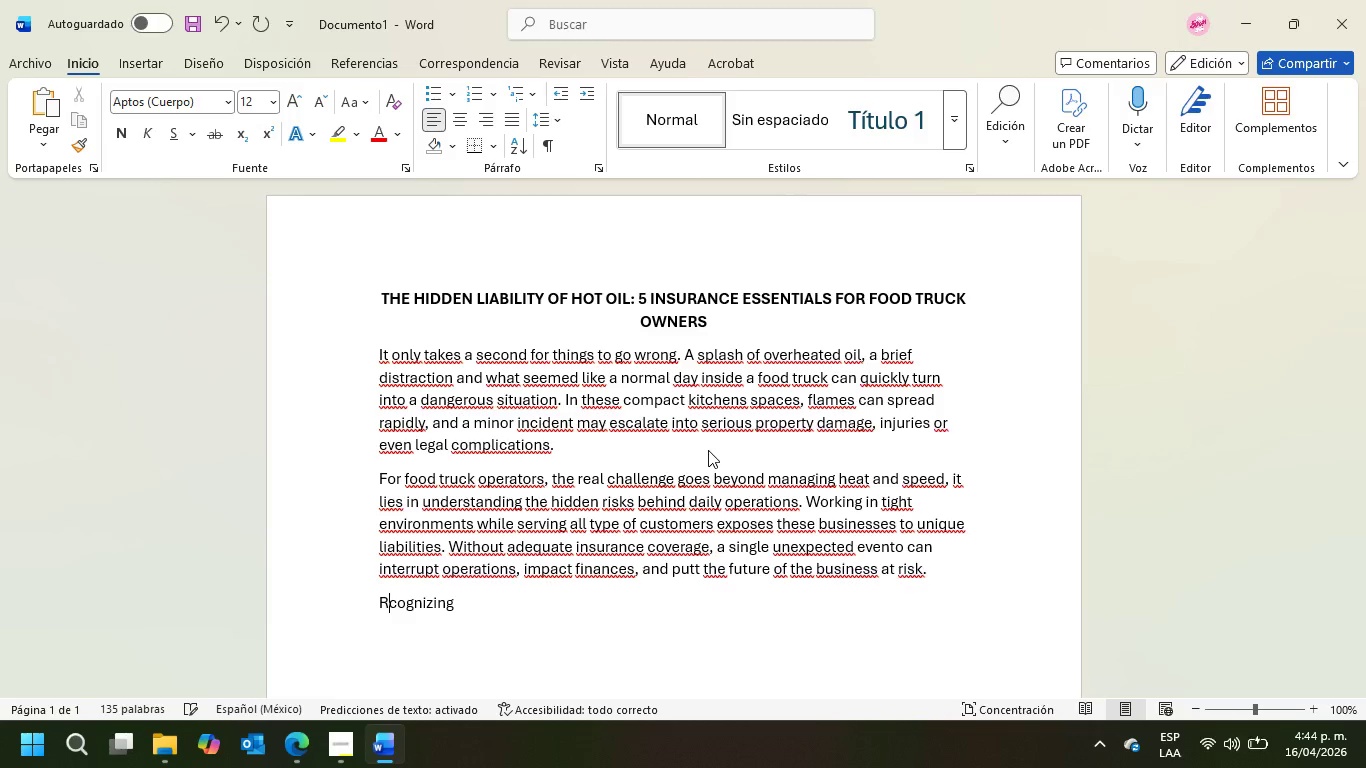 
key(E)
 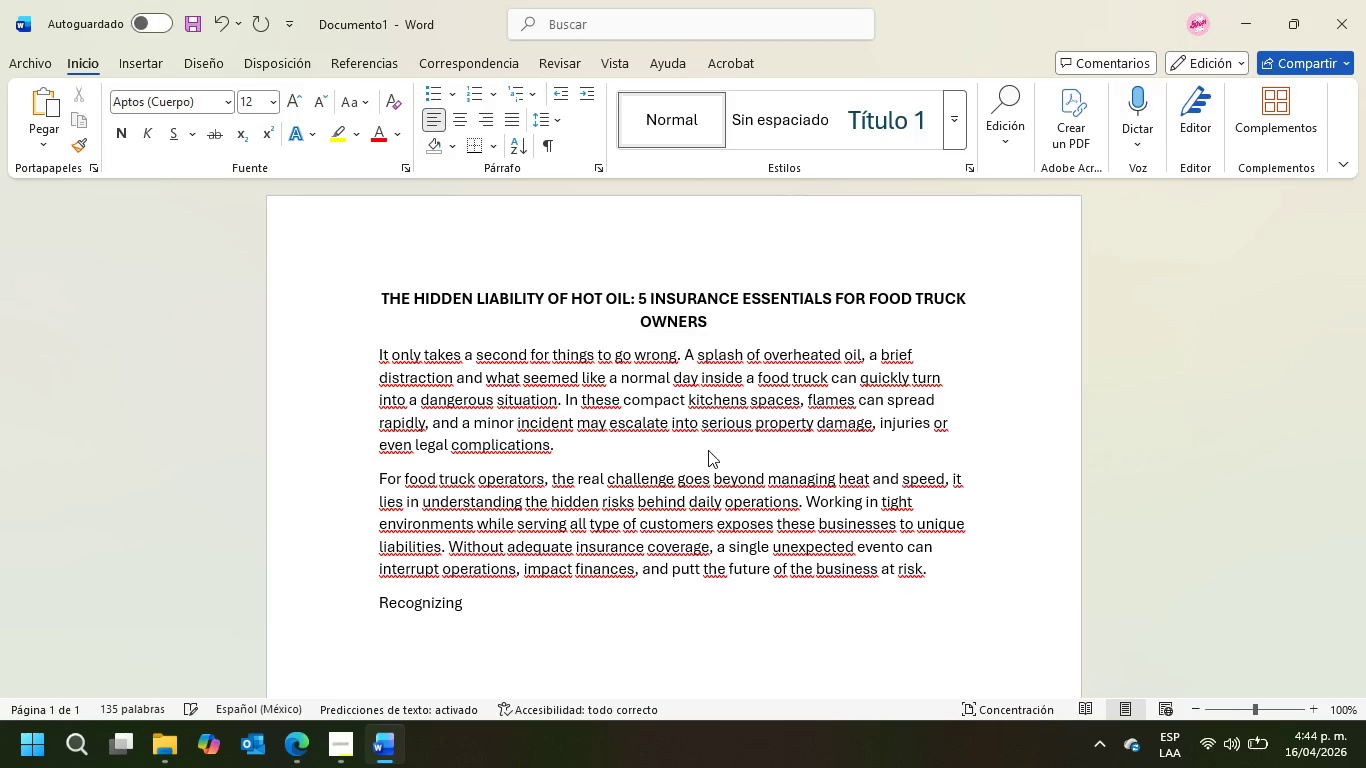 
key(ArrowRight)
 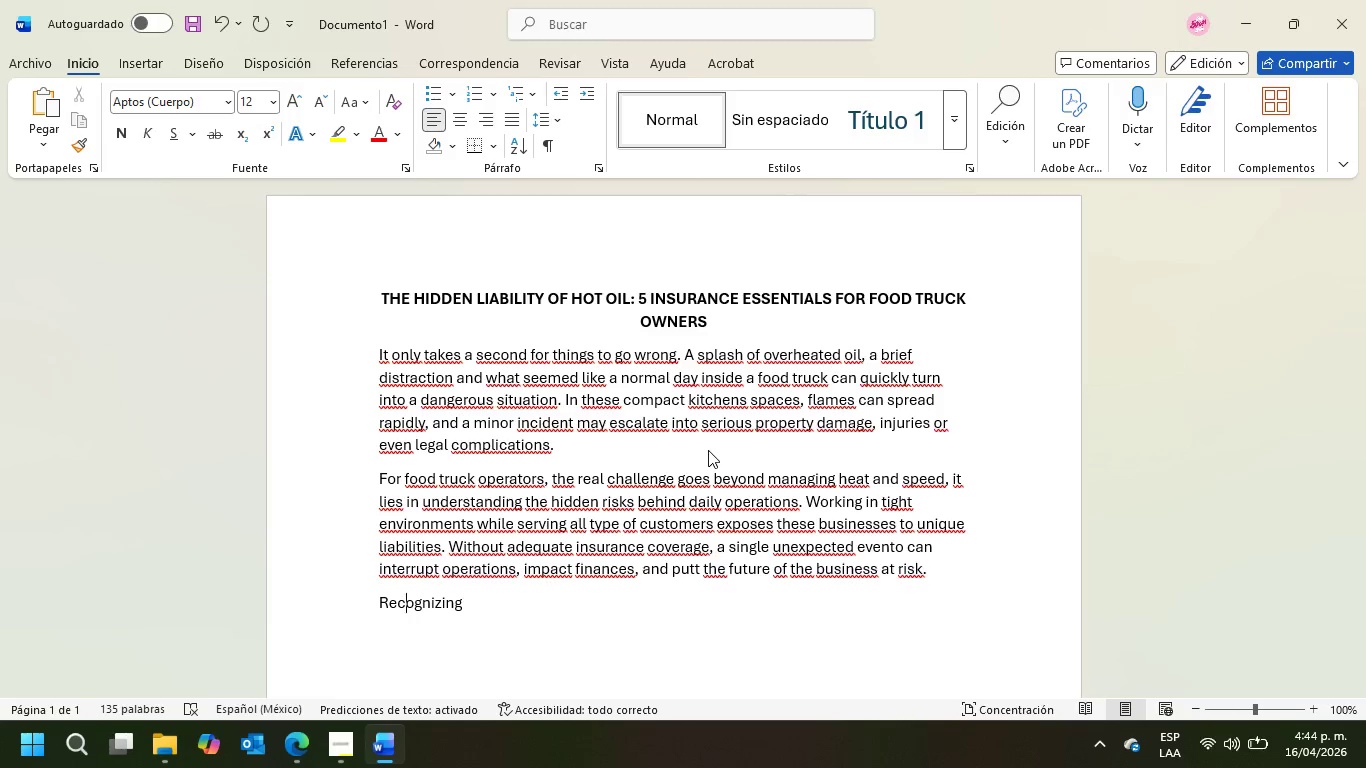 
key(ArrowRight)
 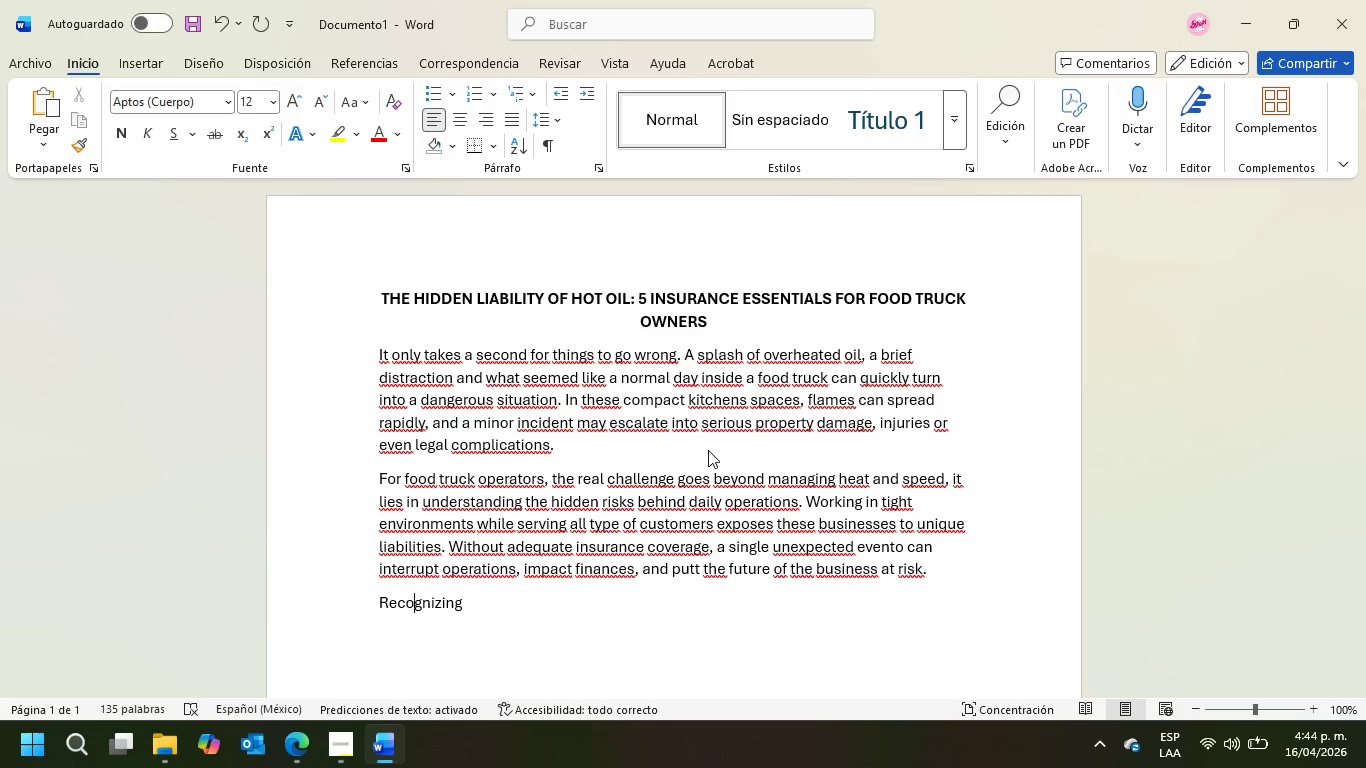 
key(ArrowRight)
 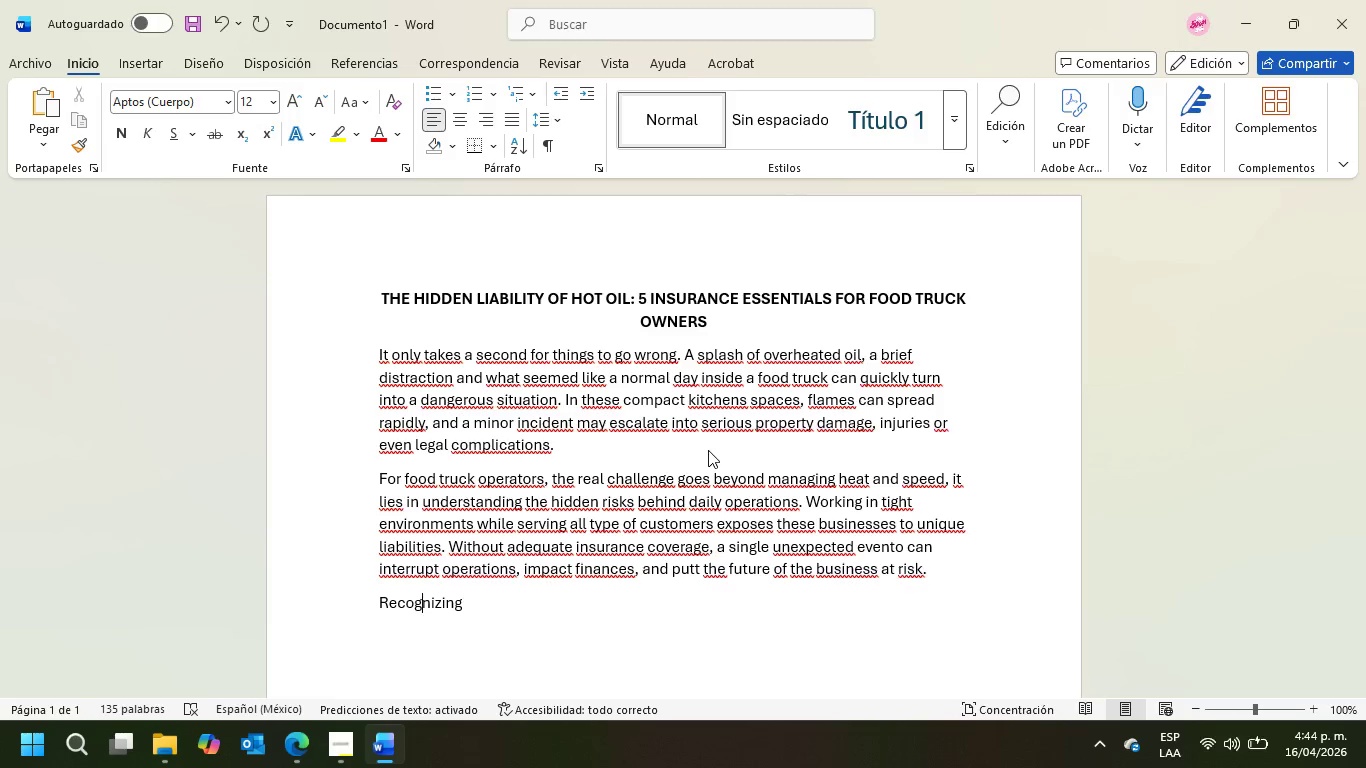 
key(ArrowRight)
 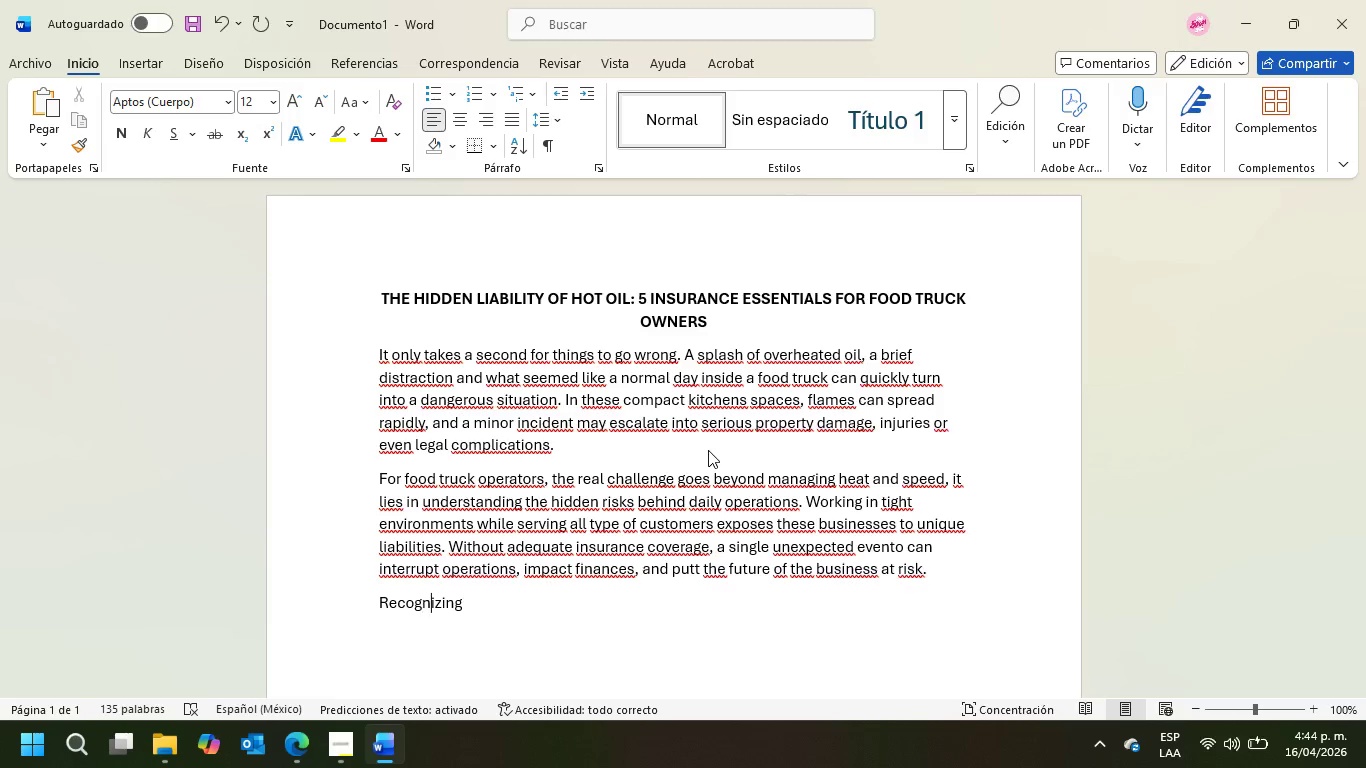 
key(ArrowRight)
 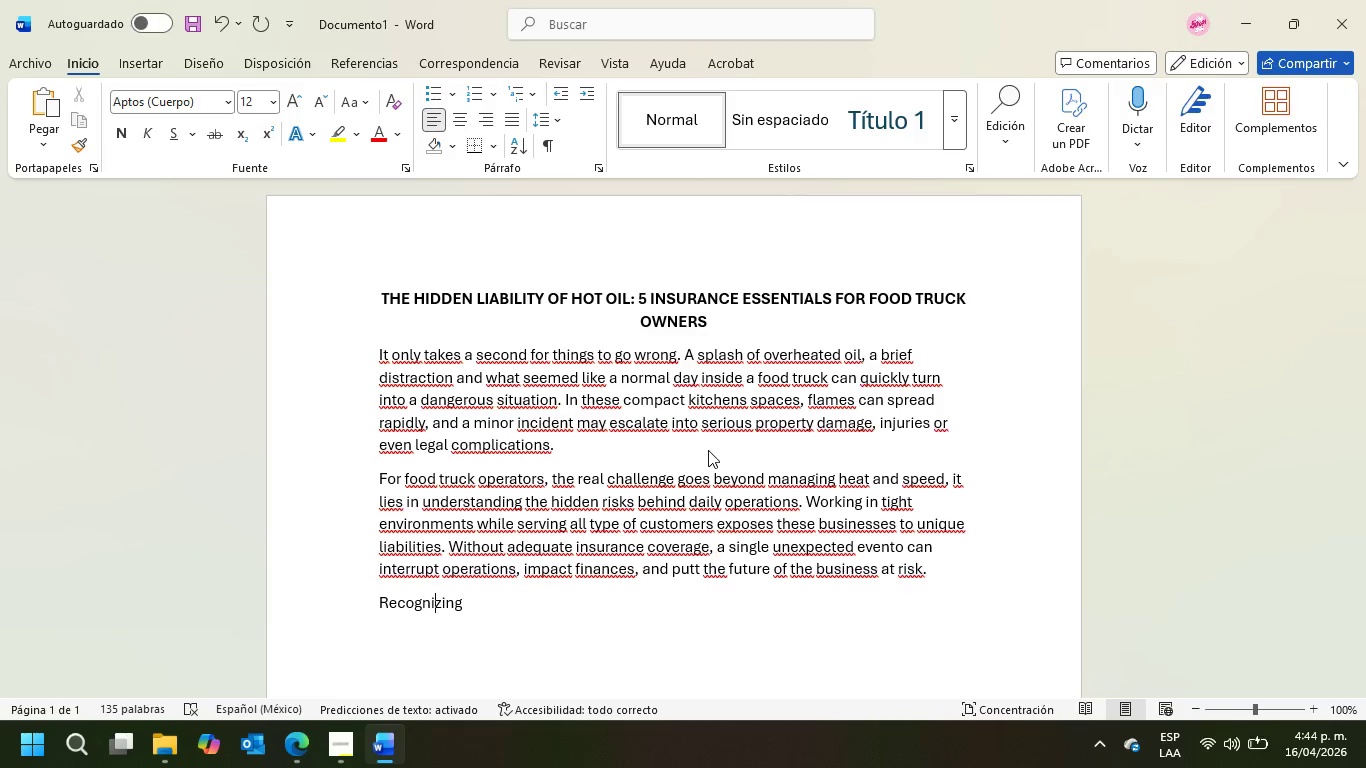 
key(ArrowRight)
 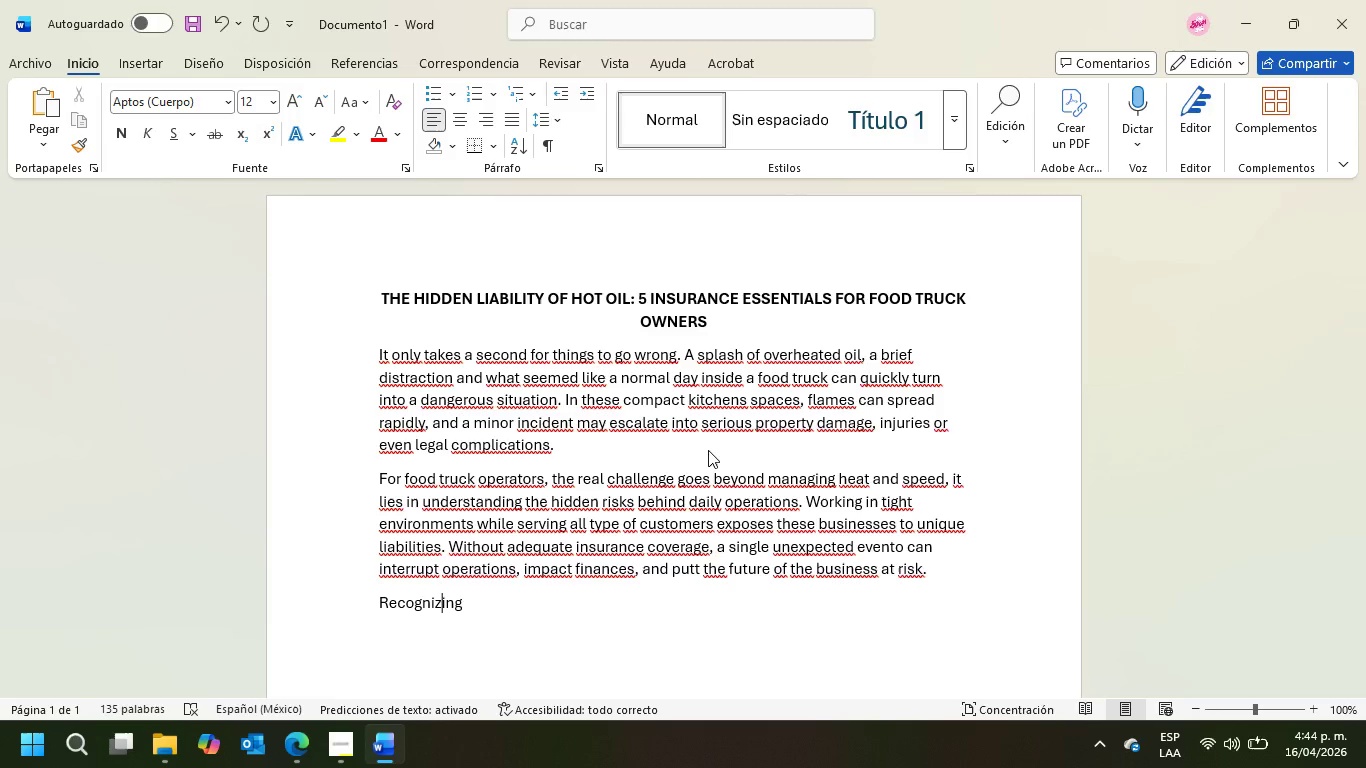 
key(ArrowRight)
 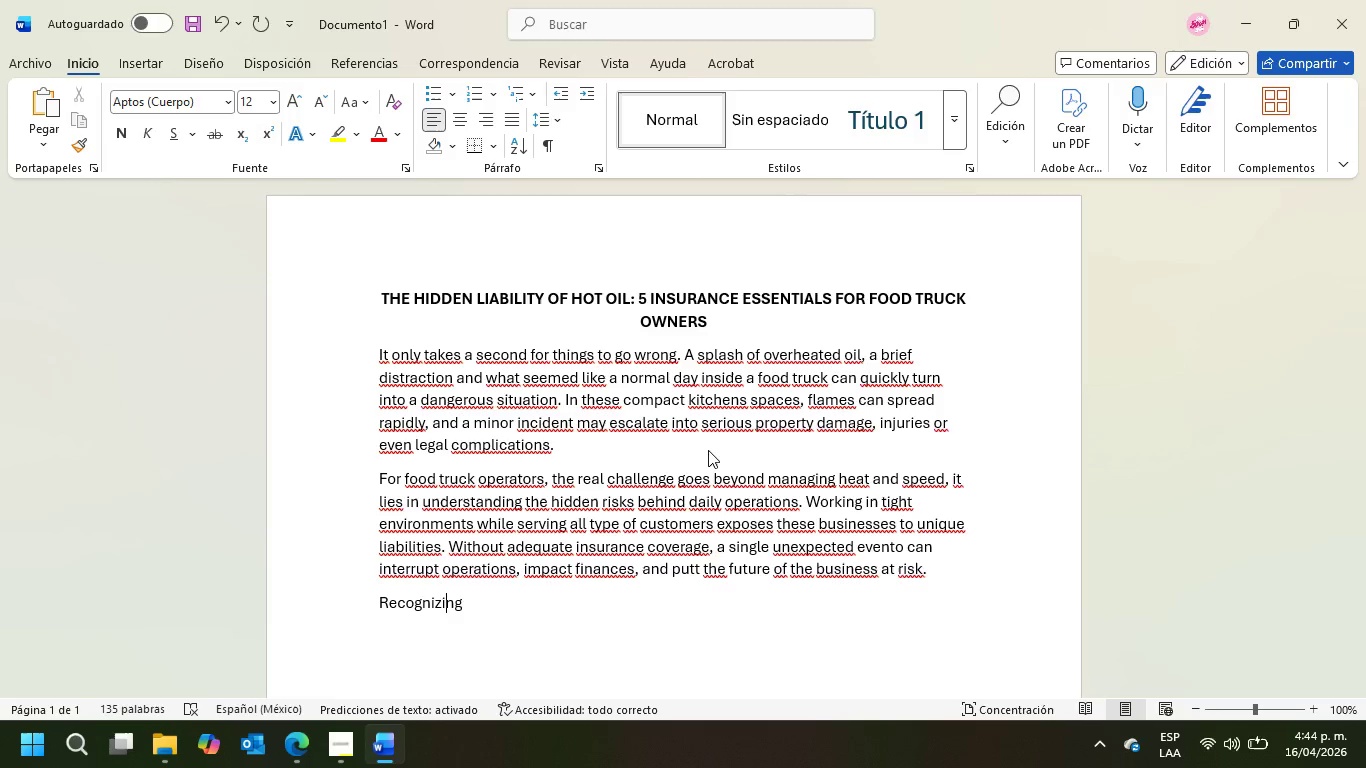 
key(ArrowRight)
 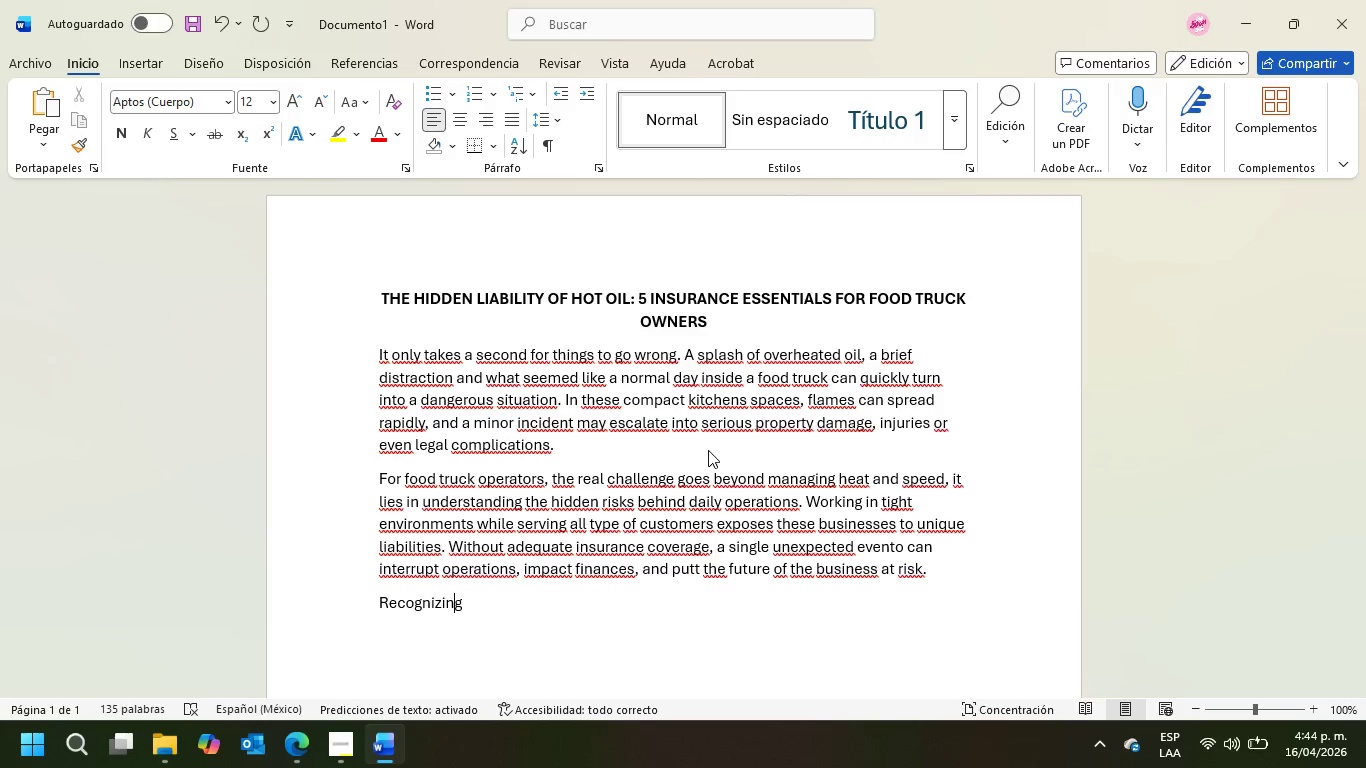 
key(ArrowRight)
 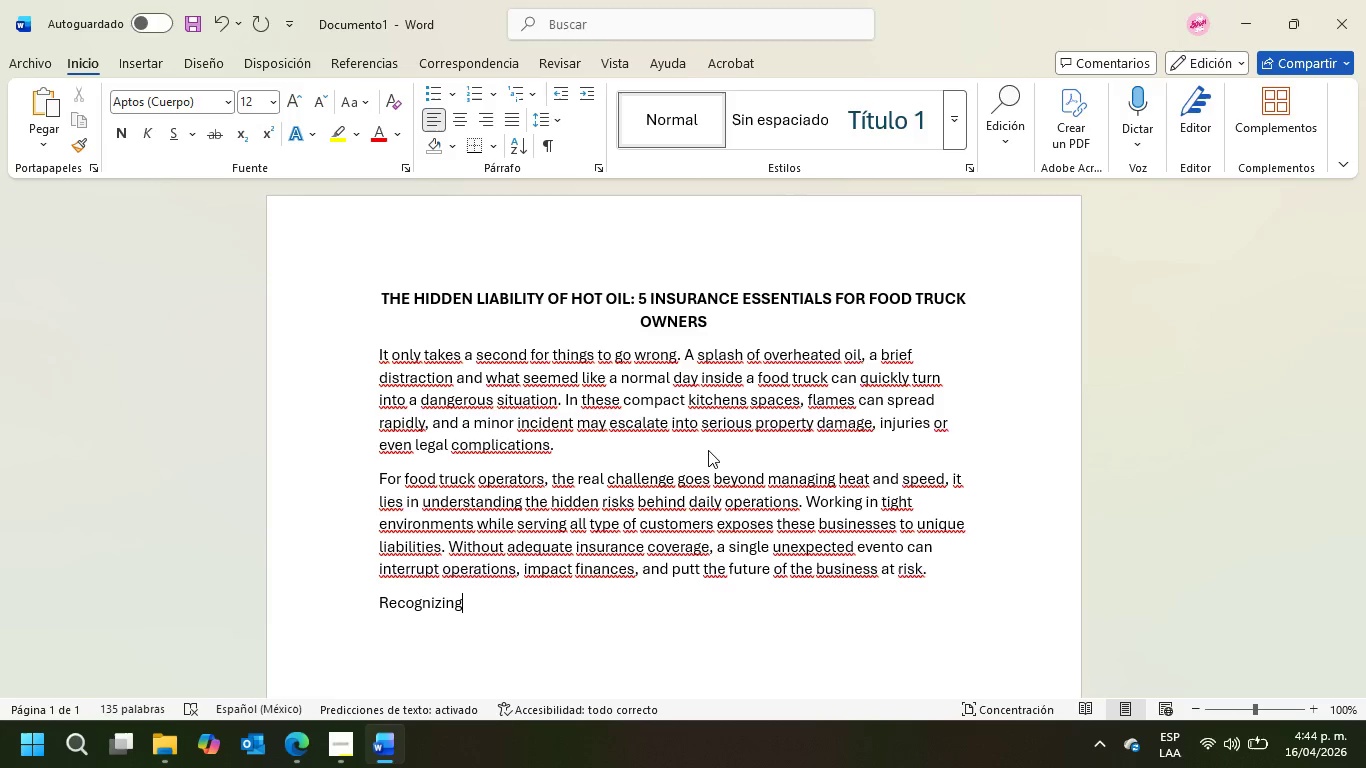 
type( the right types of insurance is not simply a precaution, it is a strategic move that protects long-term growth.)
 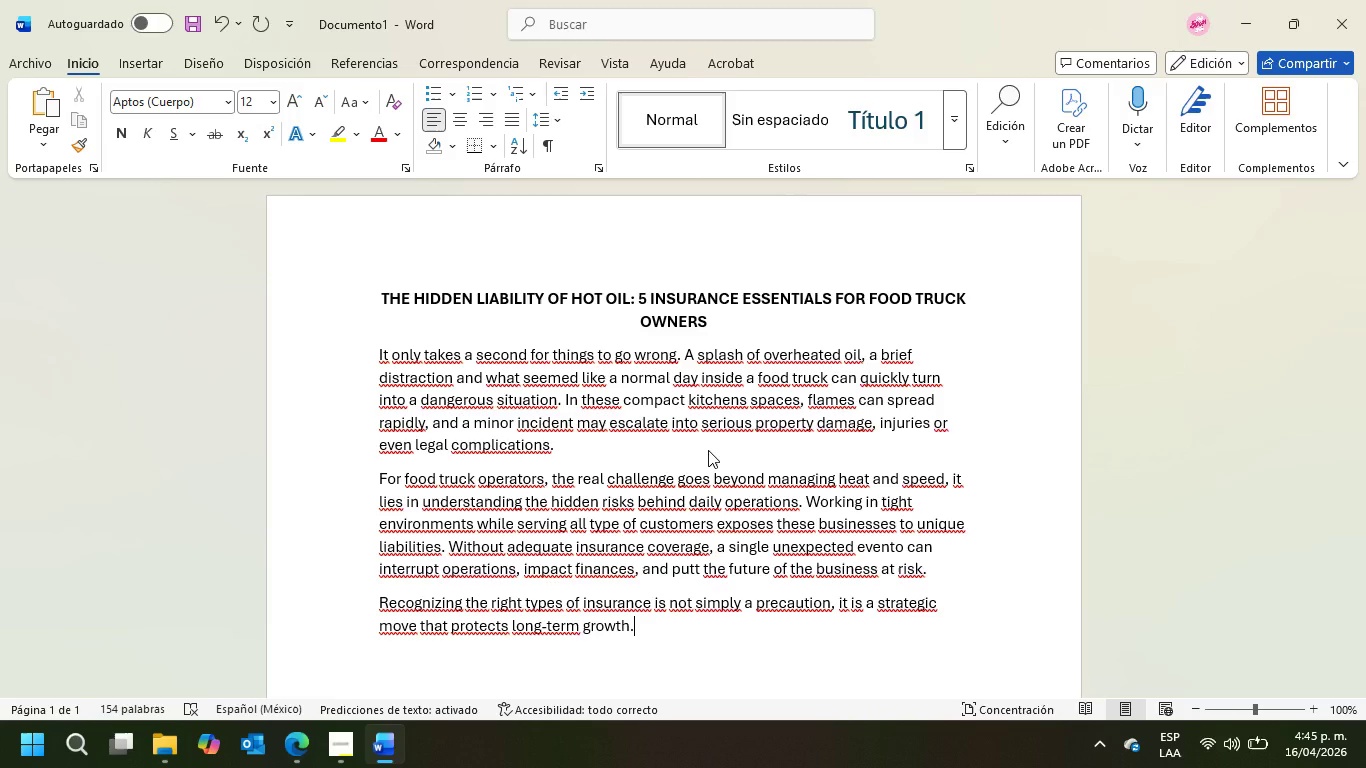 
key(Enter)
 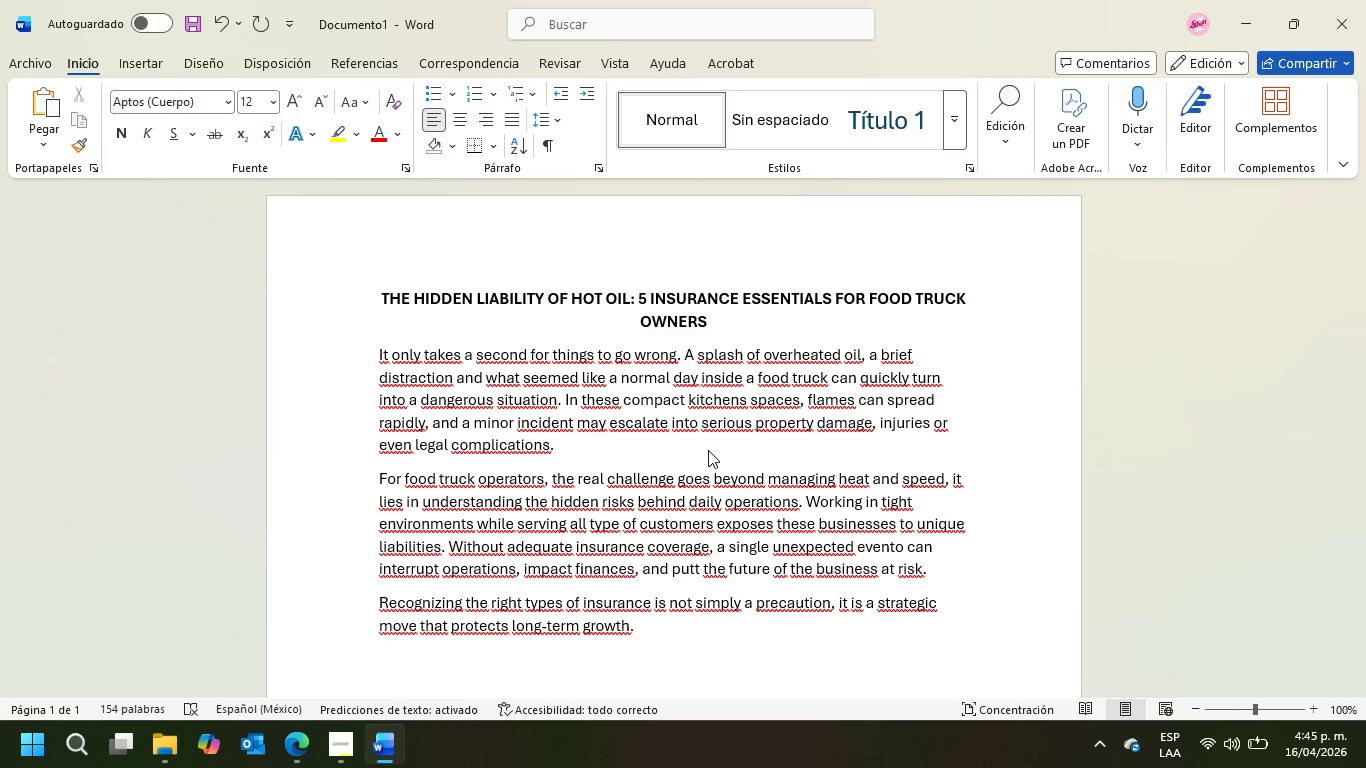 
type(1. Fire risk and grease fire coverage)
 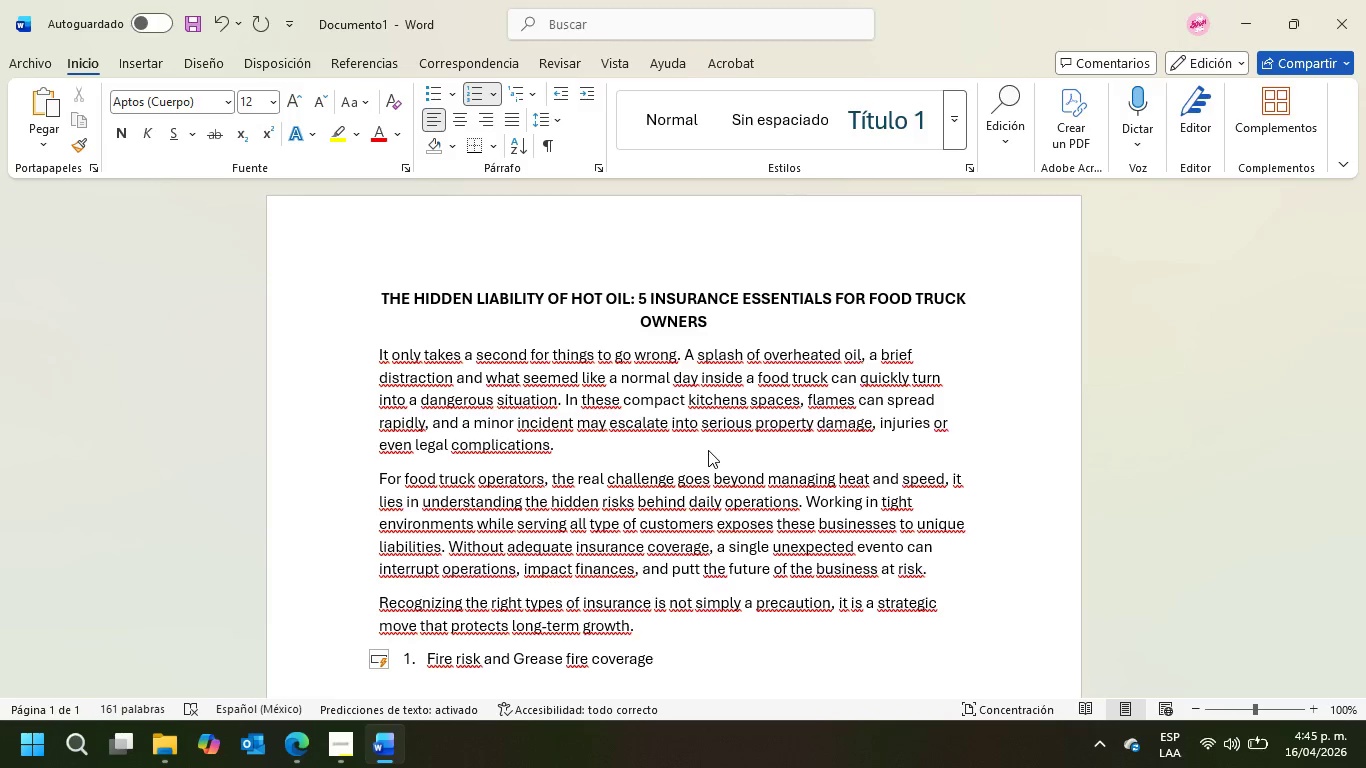 
key(Enter)
 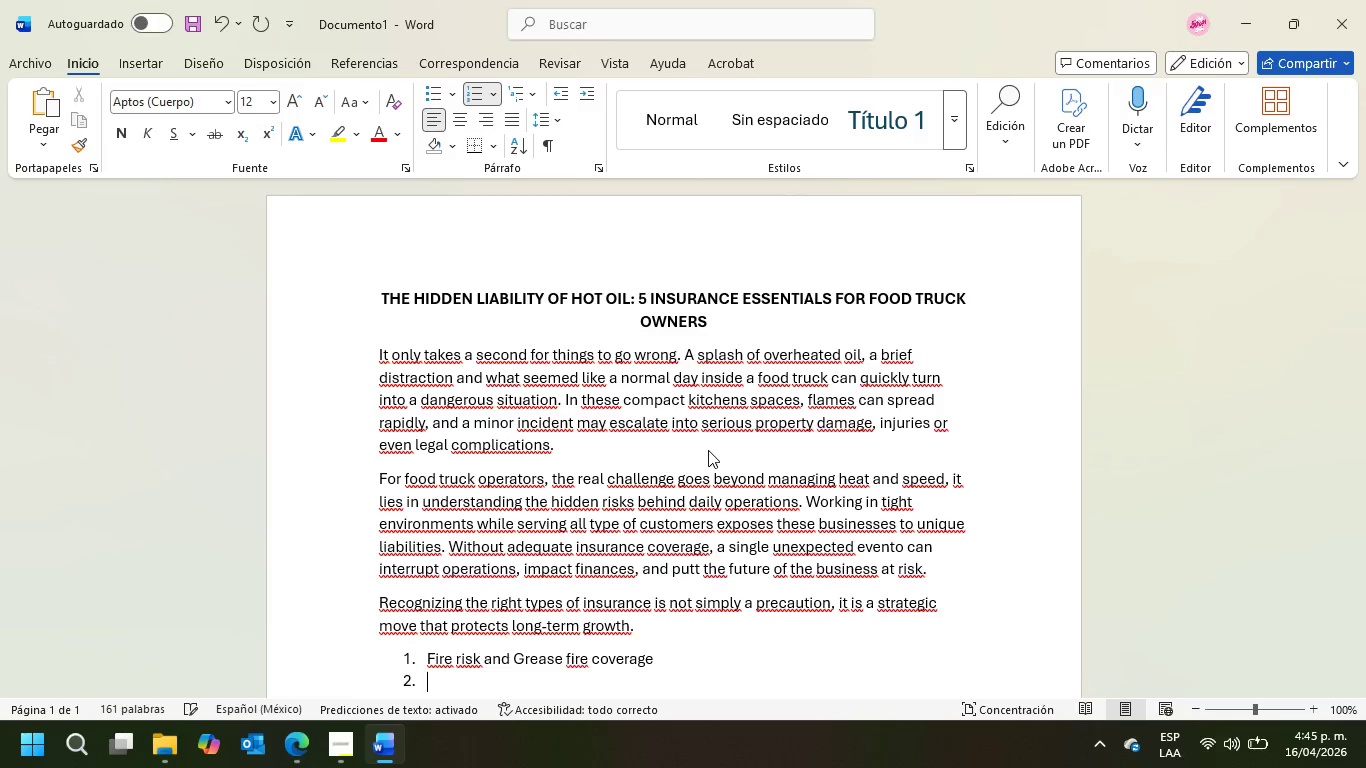 
key(Enter)
 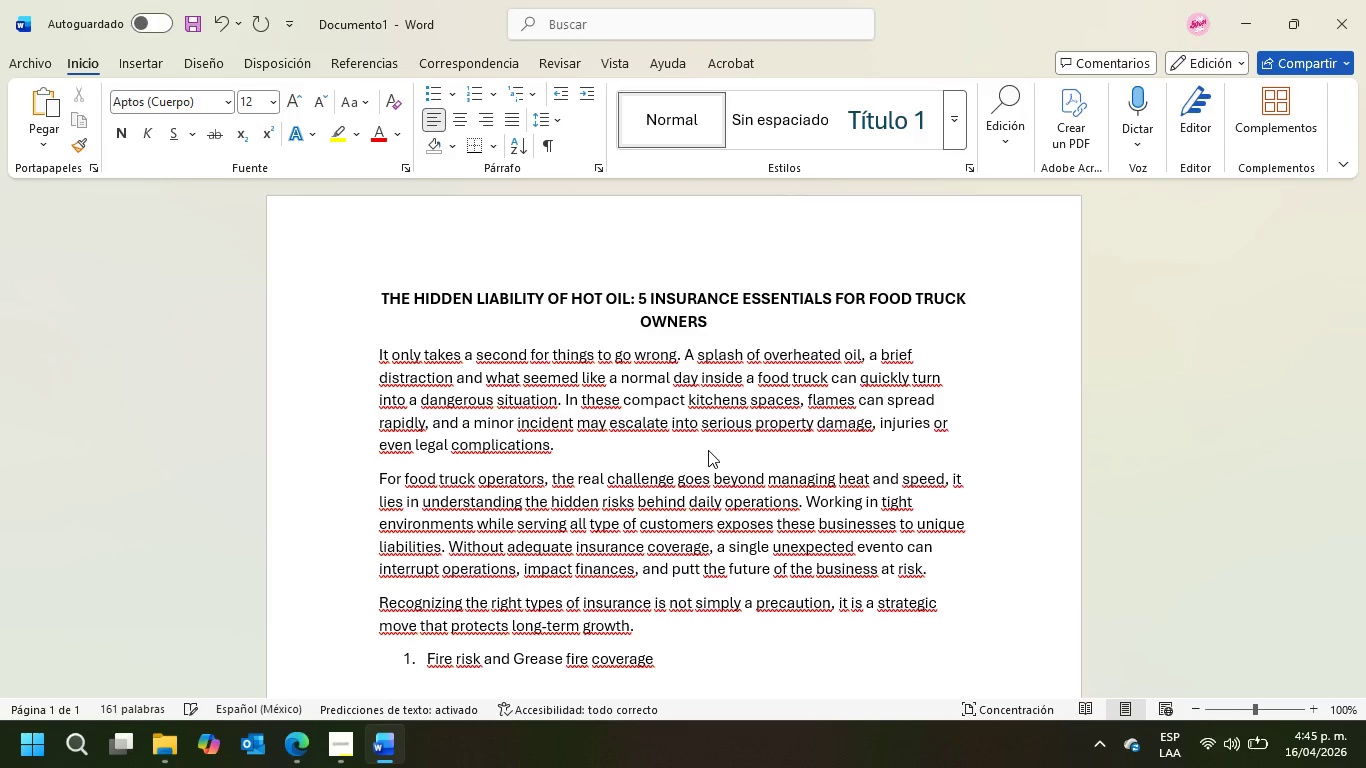 
type(Hot oil represents one of the mosts)
key(Backspace)
type( critical dangers in any mobile kitchen. Grease fires can ignite almost instantly and spread faster than many expect, and even cover harm)
 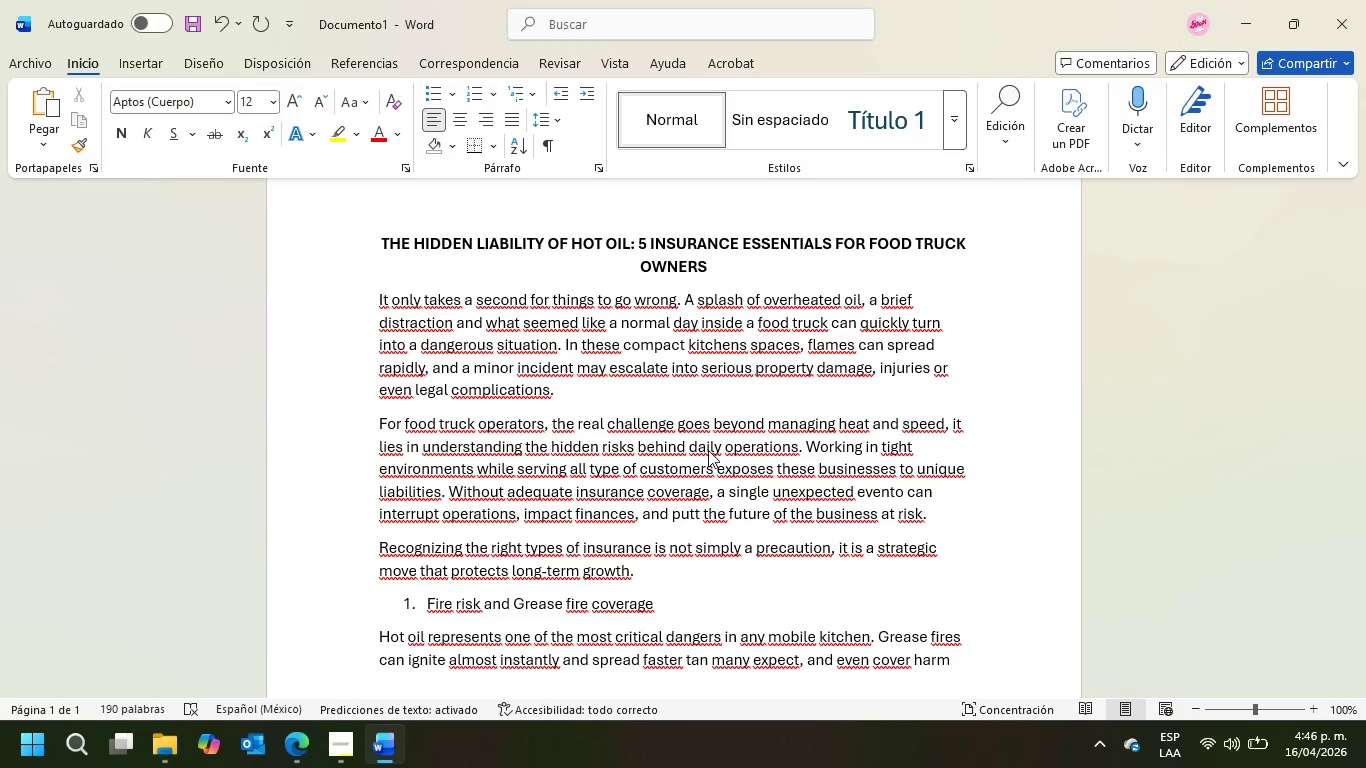 
wait(5.92)
 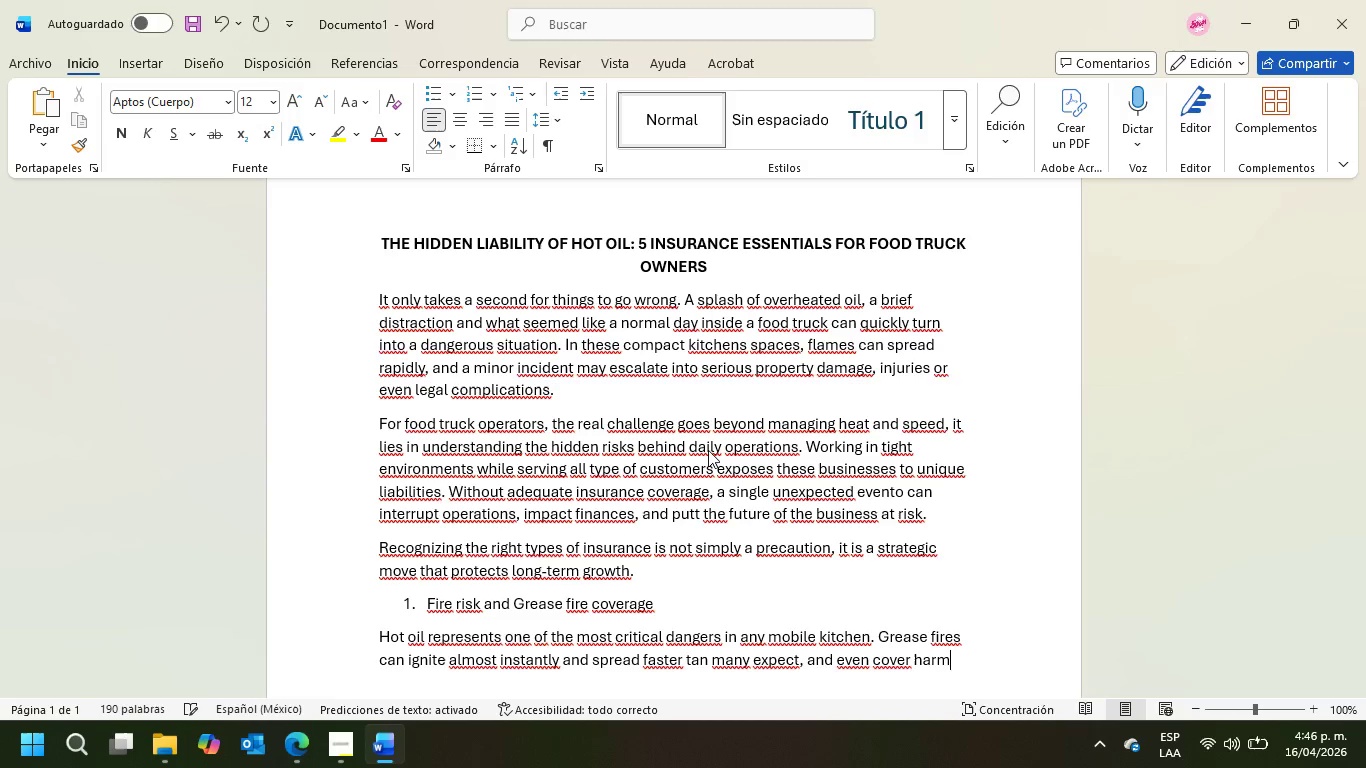 
left_click_drag(start_coordinate=[963, 661], to_coordinate=[815, 662])
 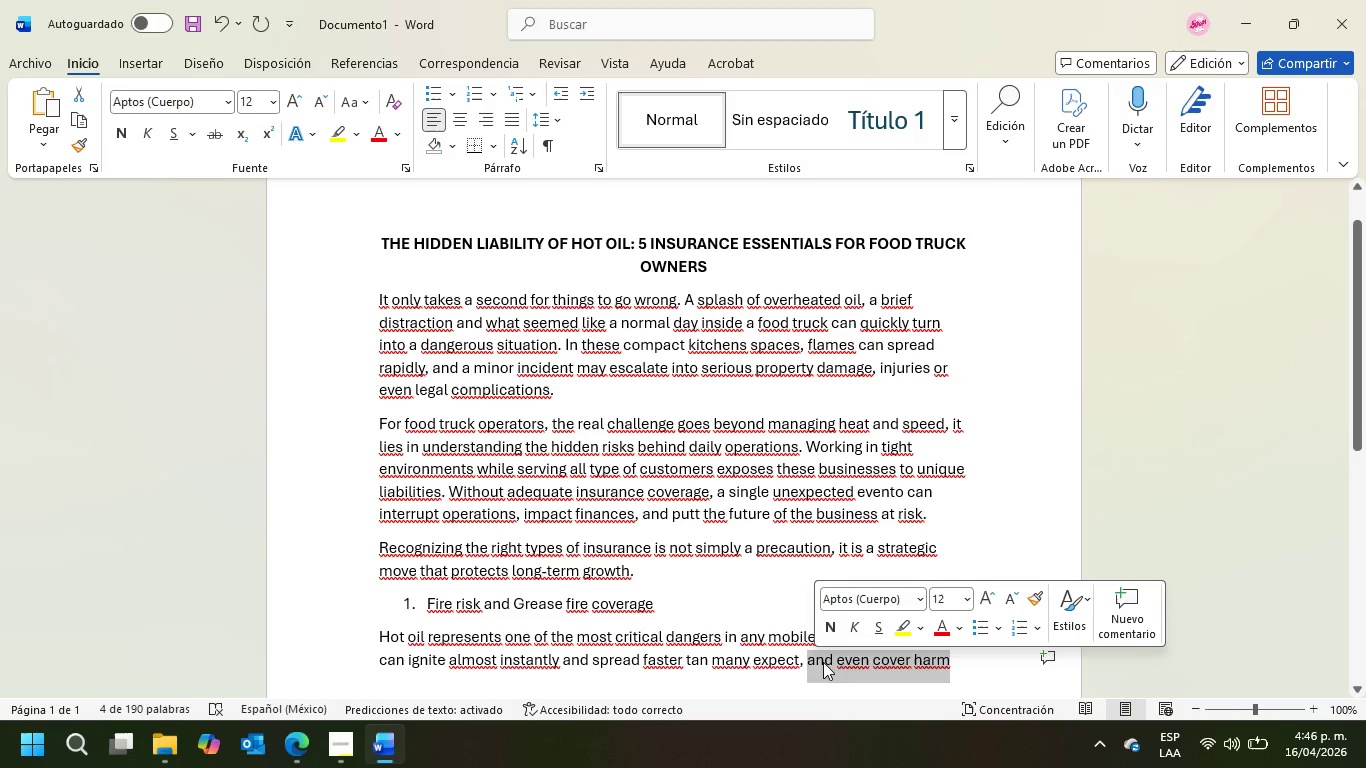 
key(Backspace)
 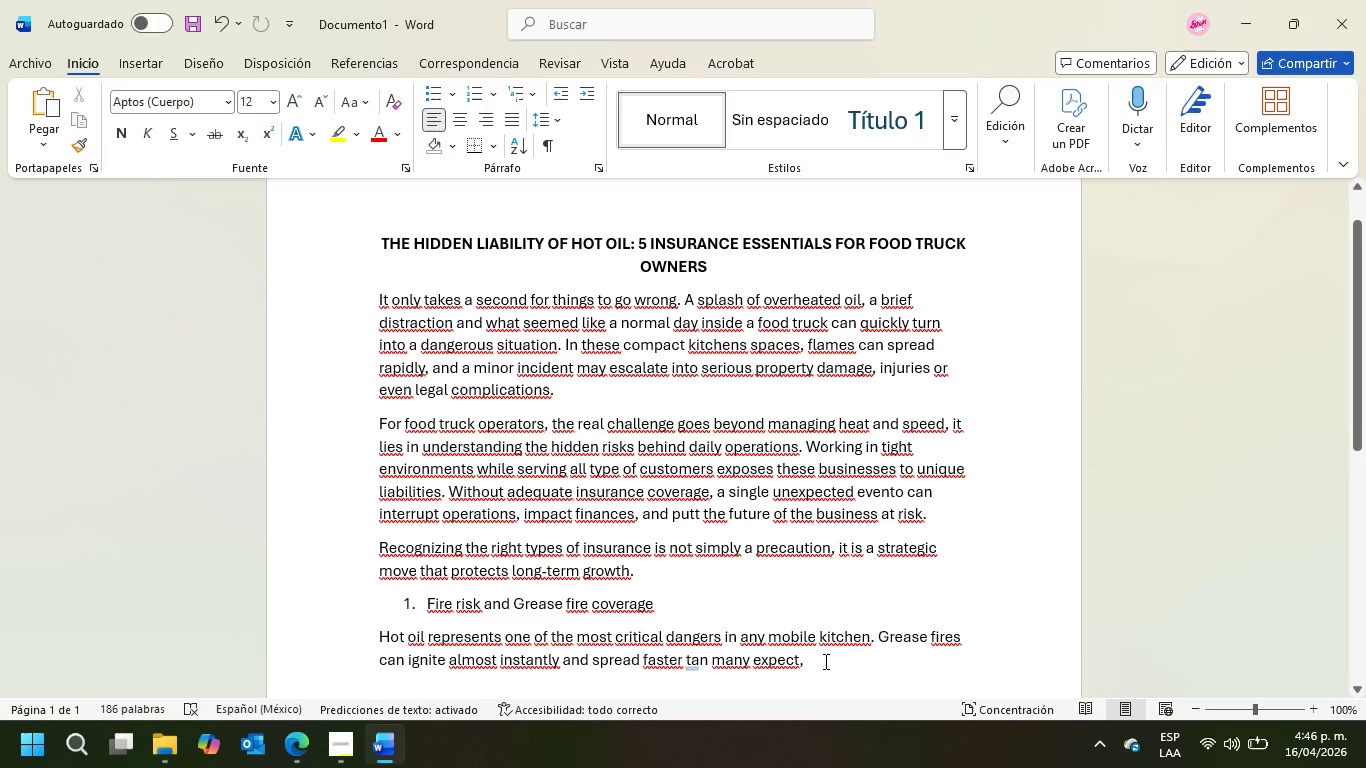 
key(H)
 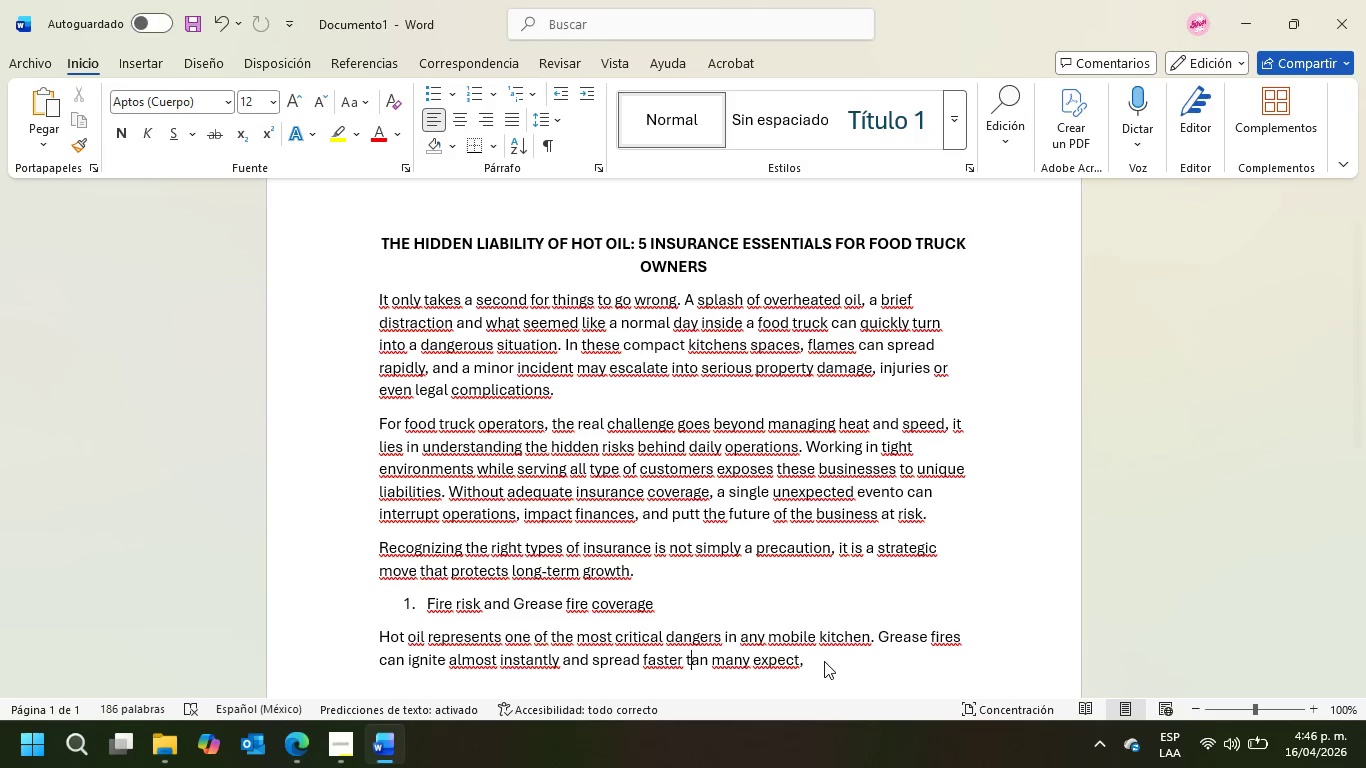 
key(ArrowRight)
 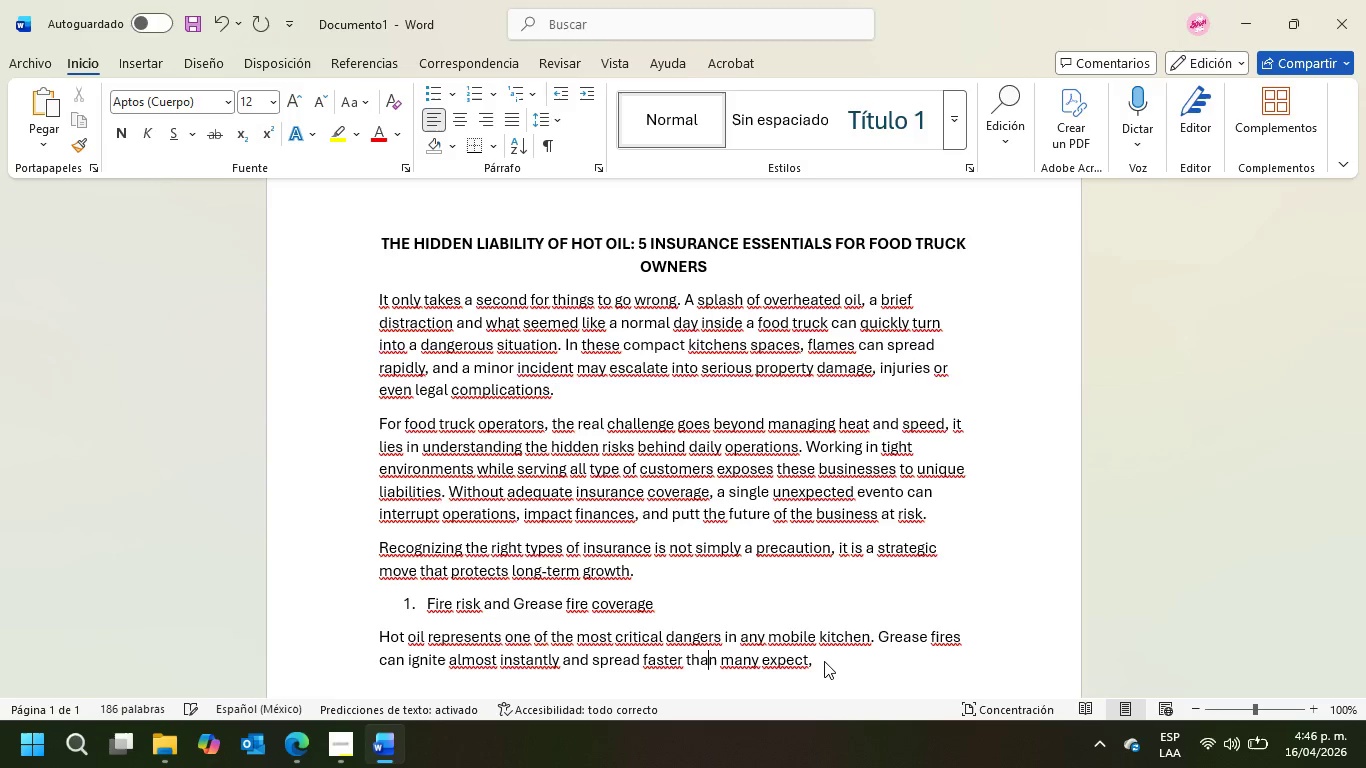 
key(ArrowRight)
 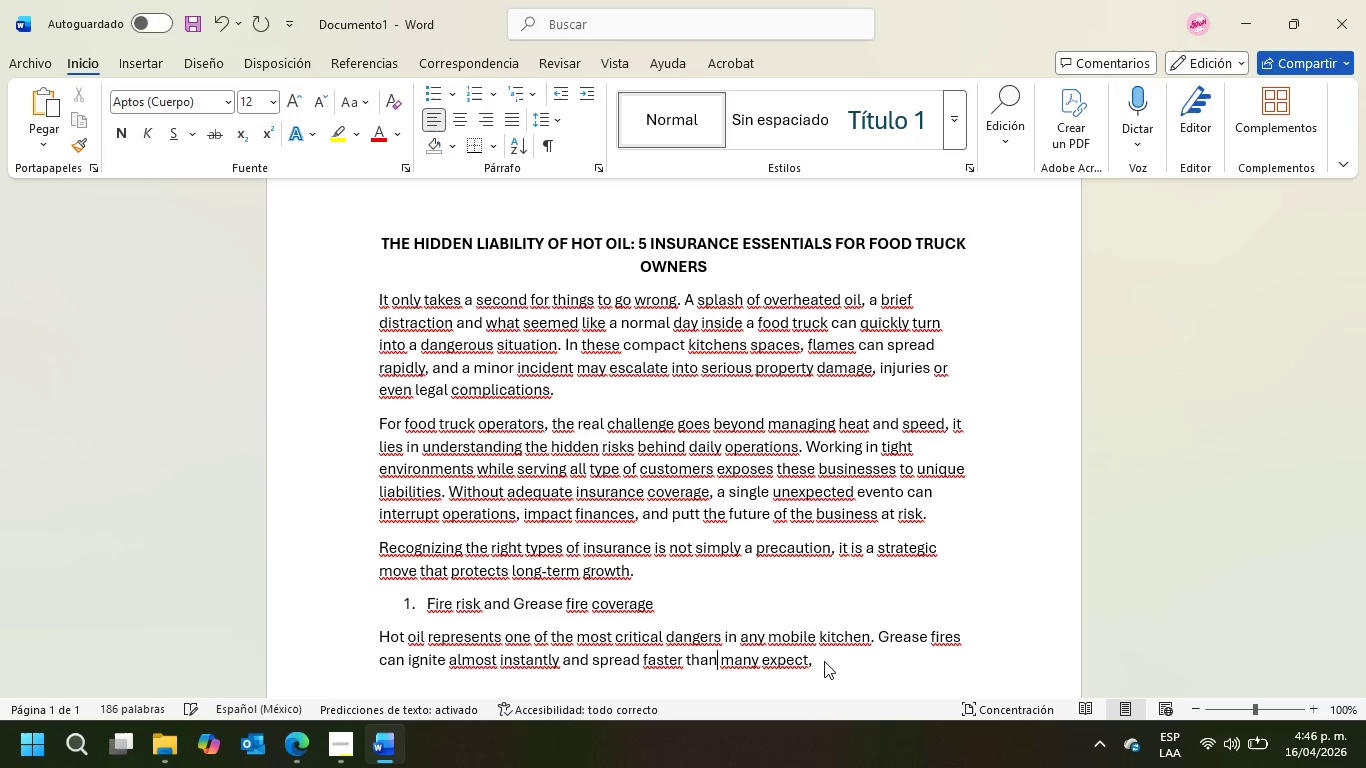 
hold_key(key=ArrowRight, duration=0.77)
 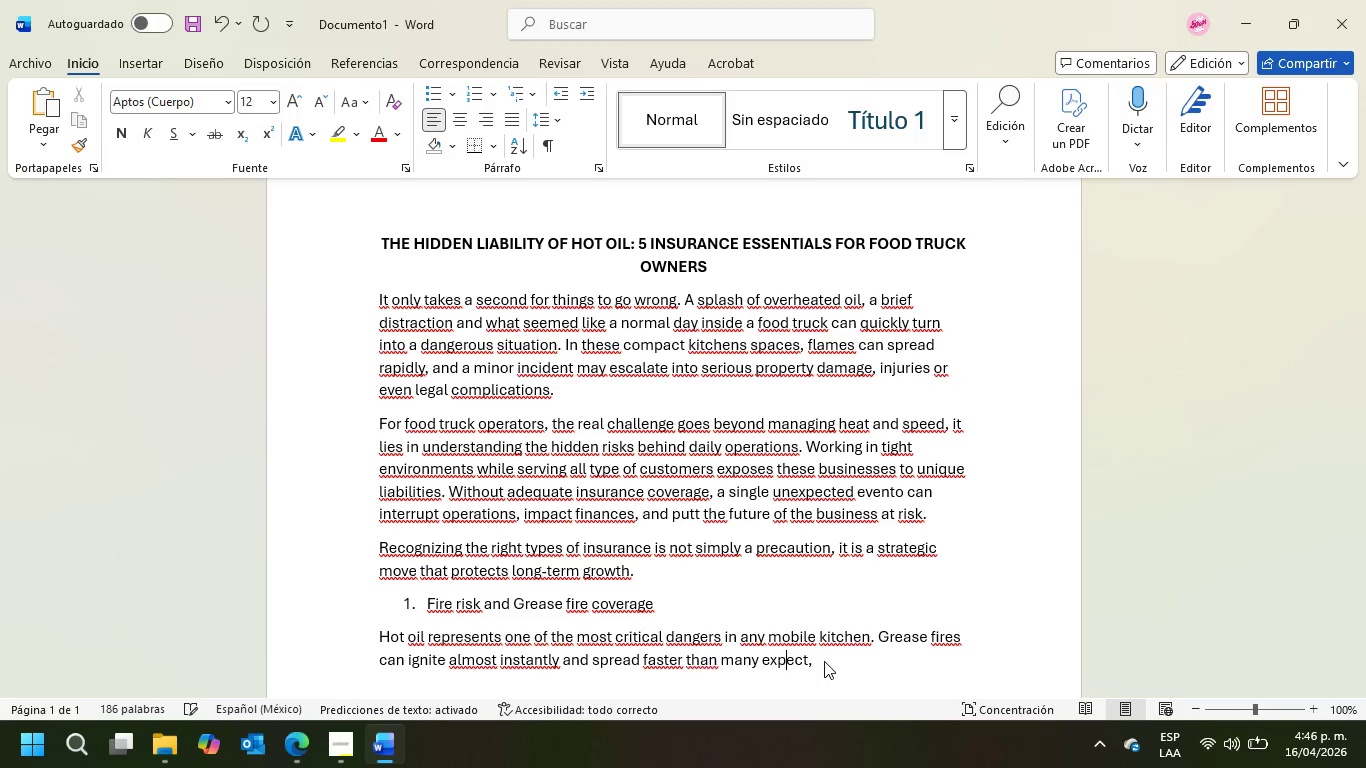 
hold_key(key=ArrowRight, duration=0.91)
 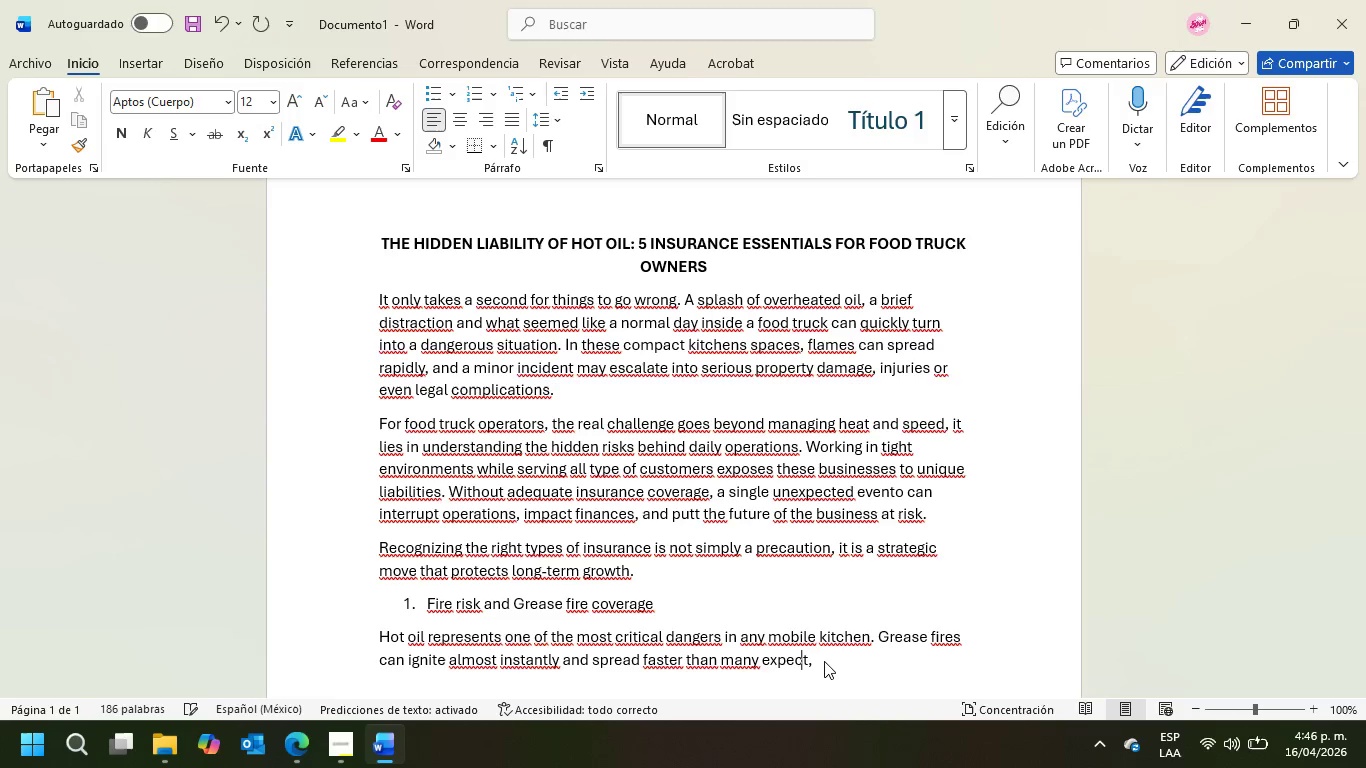 
key(ArrowRight)
 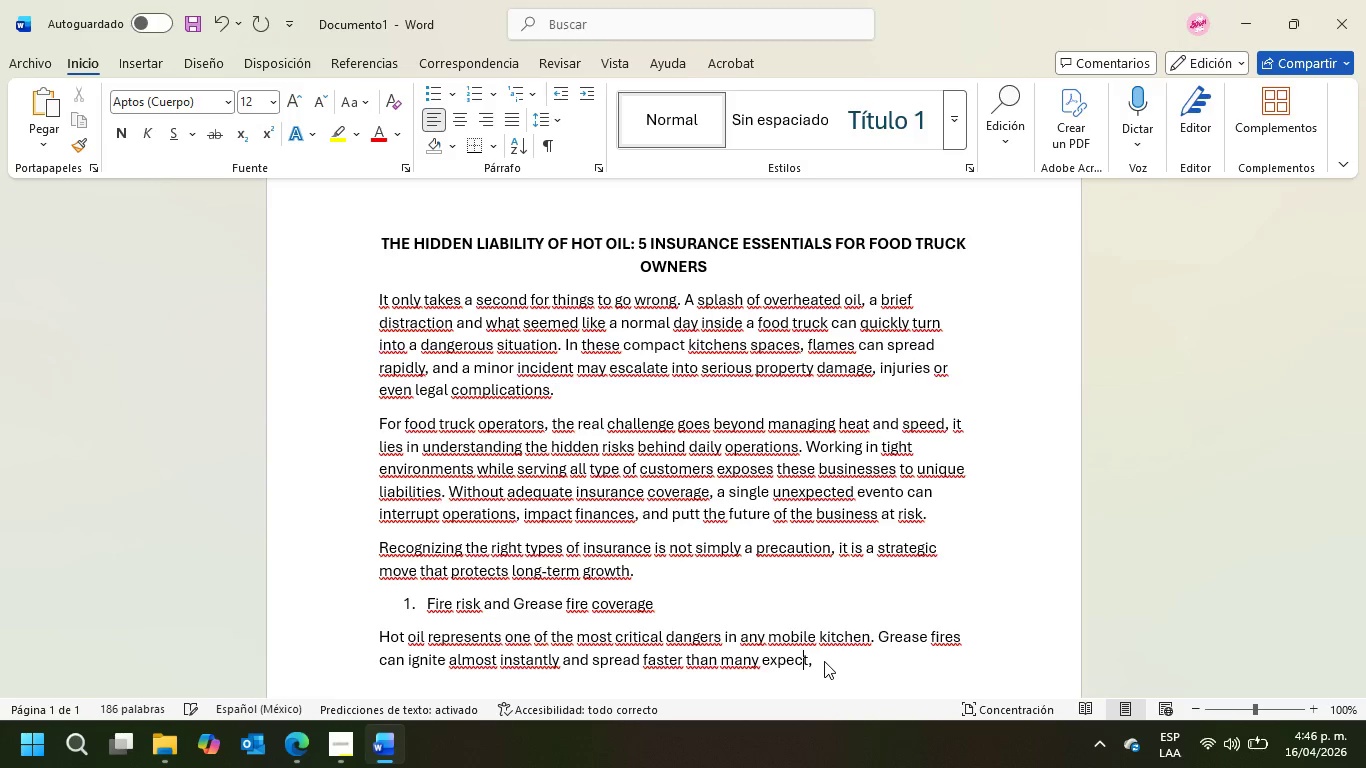 
key(ArrowRight)
 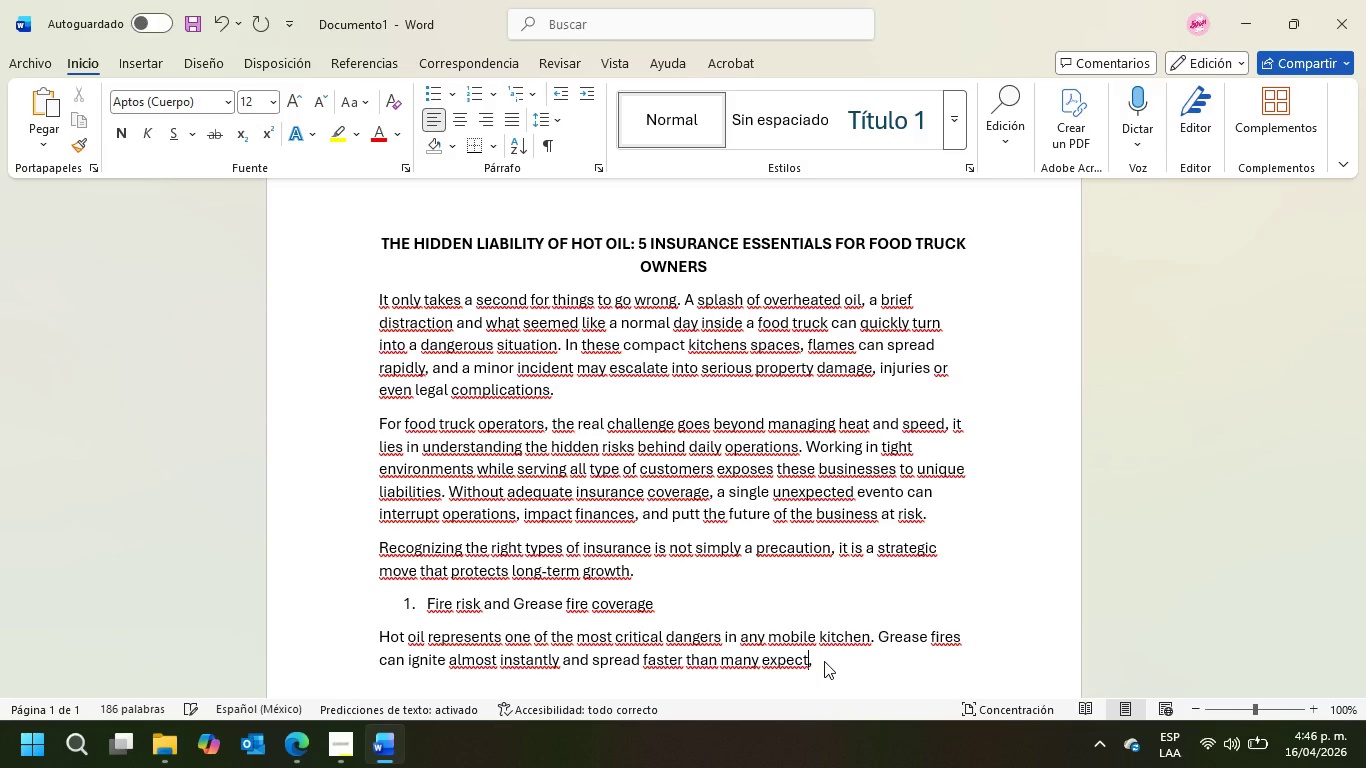 
key(ArrowRight)
 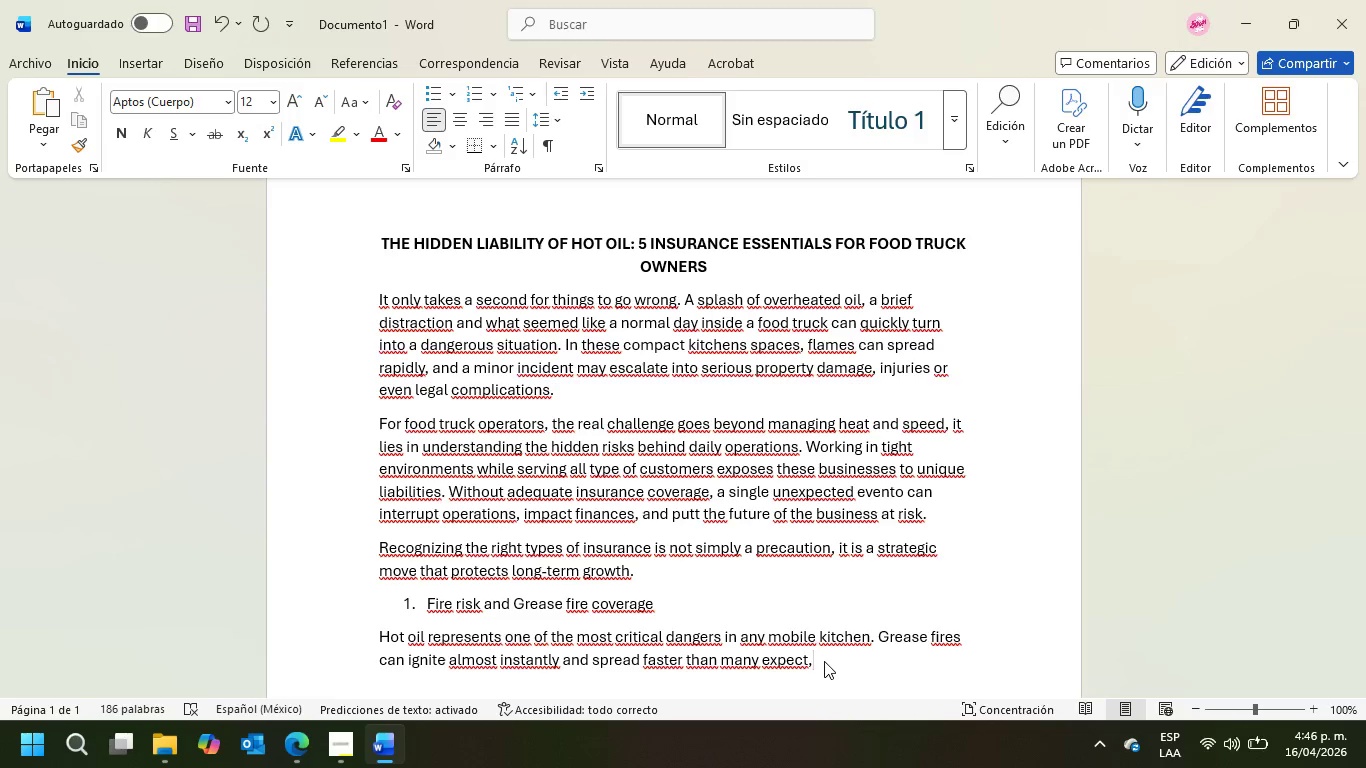 
type( especily)
 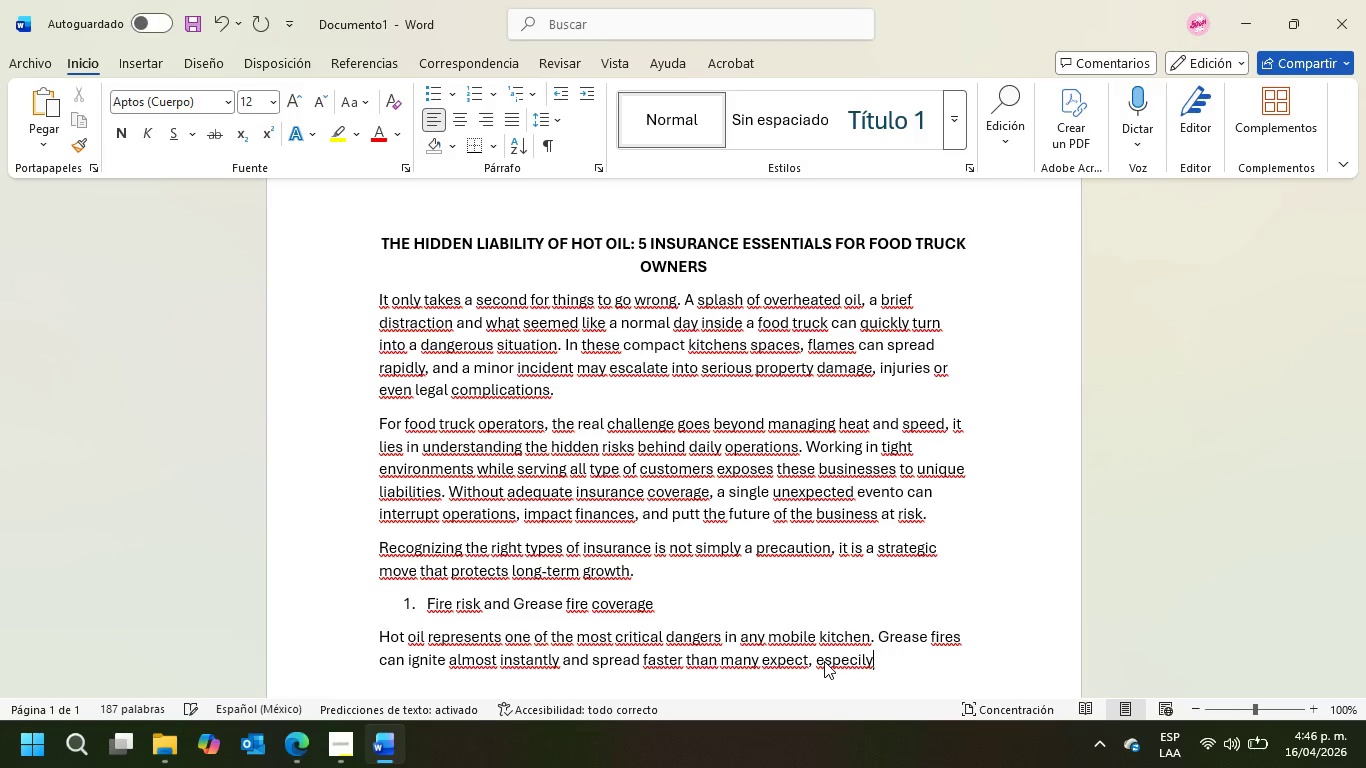 
key(Backspace)
key(Backspace)
type(ally in enclosed spaces. Many fod truck owners underestimate how quickly a small spark can become a major incident.)
 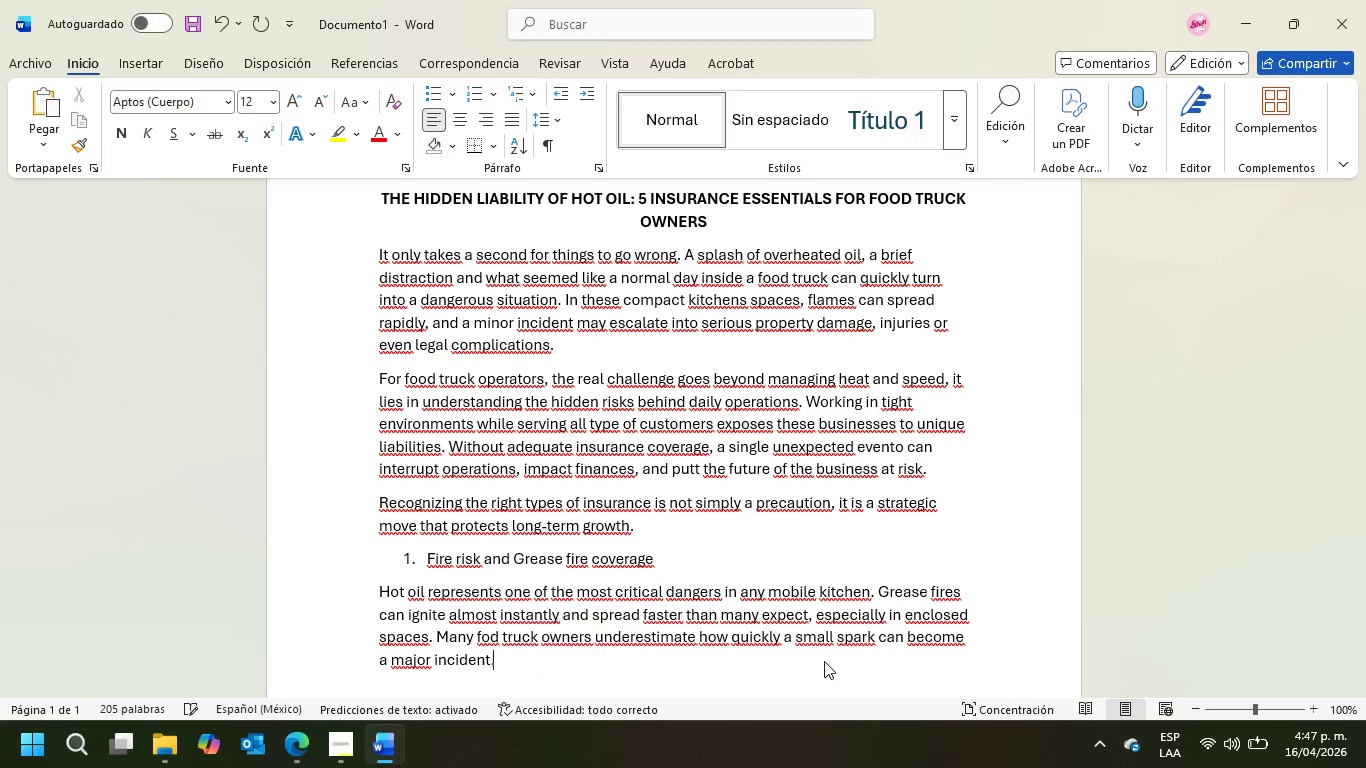 
key(Enter)
 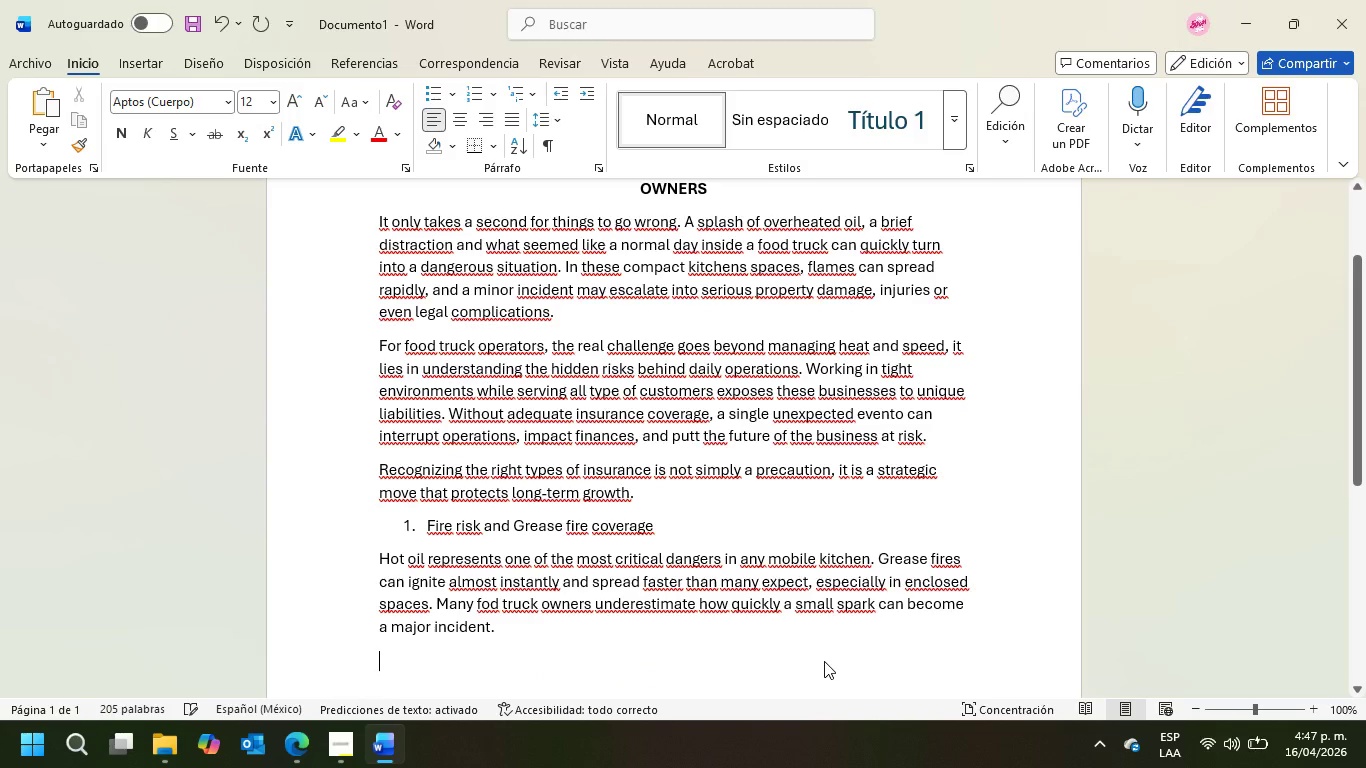 
type(Having insurance that covers fire related damage is essential. This type of policy can help pay for repairs, replace damaged equipment )
key(Backspace)
type(, an )
key(Backspace)
type(d even cover harm caused to nearby property. Without  this protection )
key(Backspace)
type(, a single accident could result uin)
key(Backspace)
key(Backspace)
key(Backspace)
type(in significant d)
key(Backspace)
type(financial loss.)
 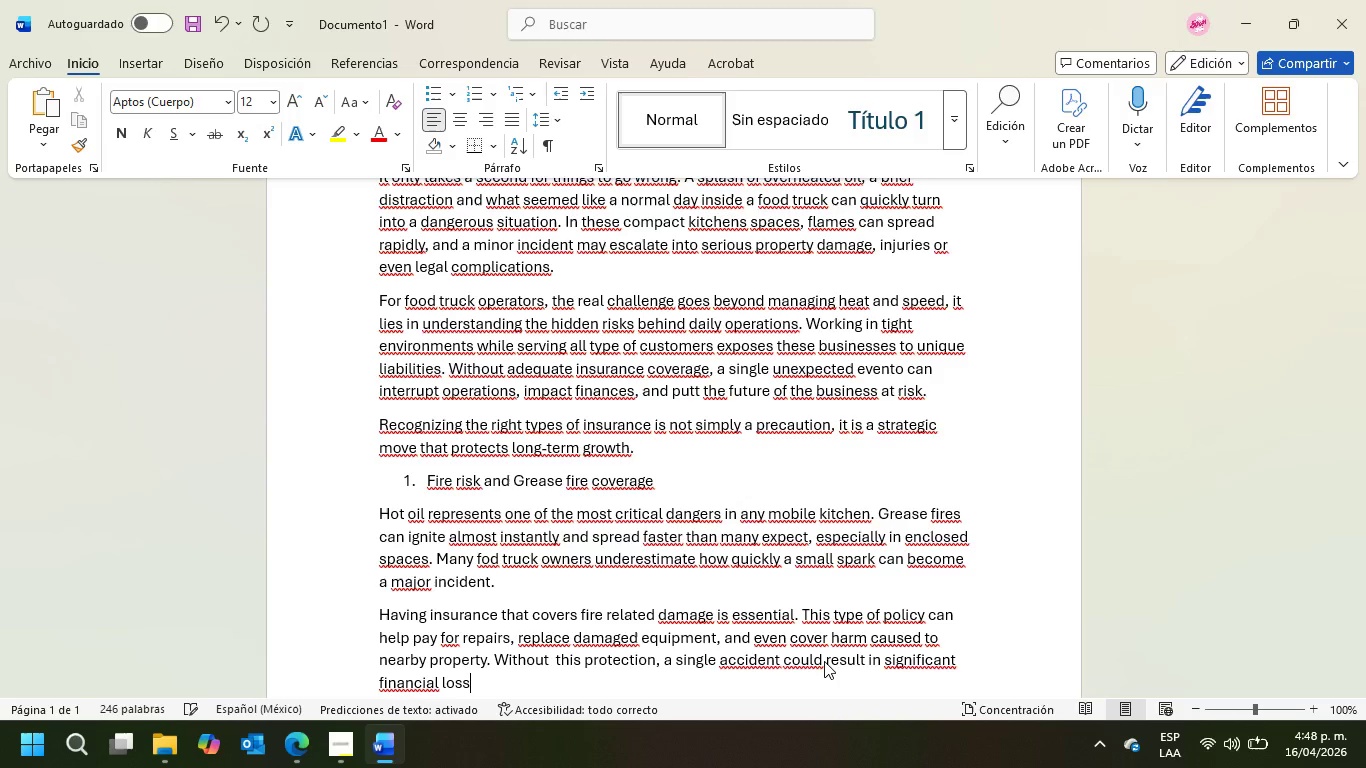 
scroll: coordinate [788, 633], scroll_direction: down, amount: 3.0
 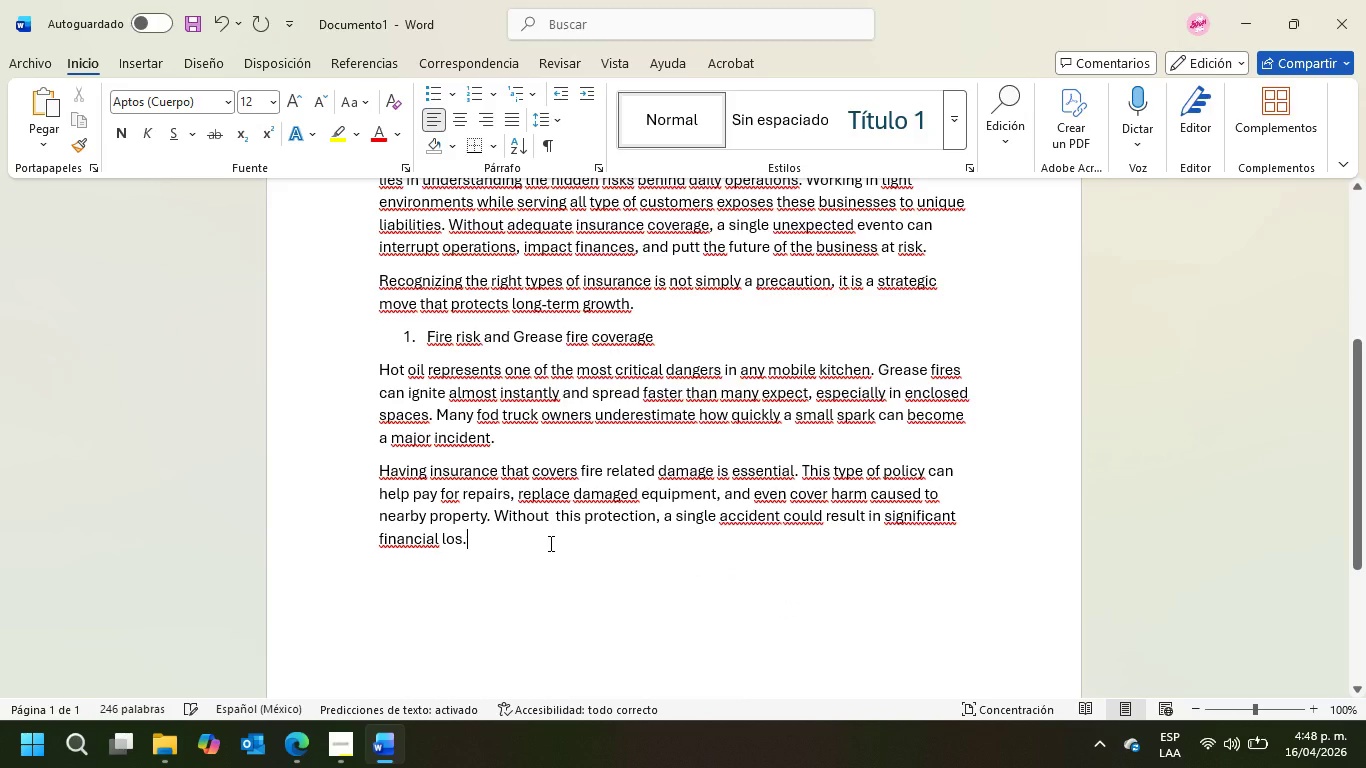 
key(Enter)
 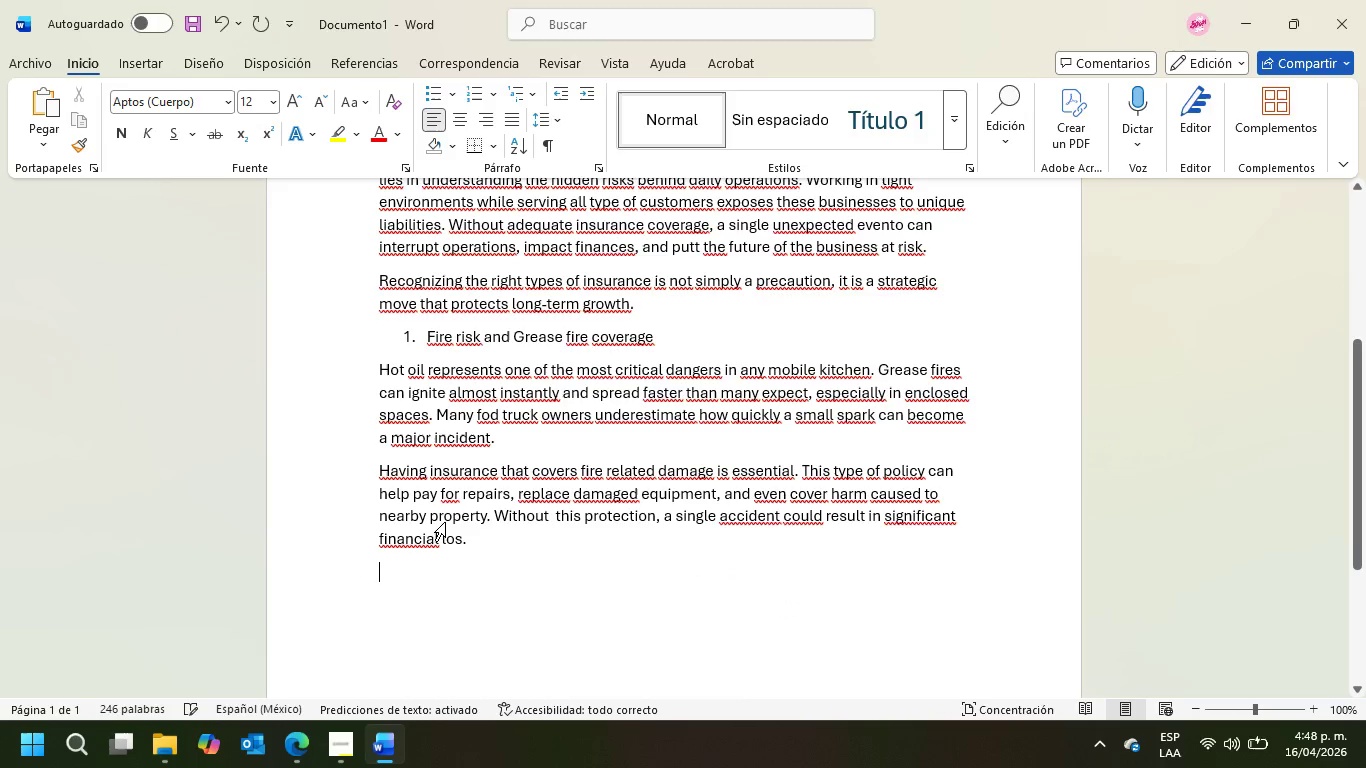 
left_click([463, 541])
 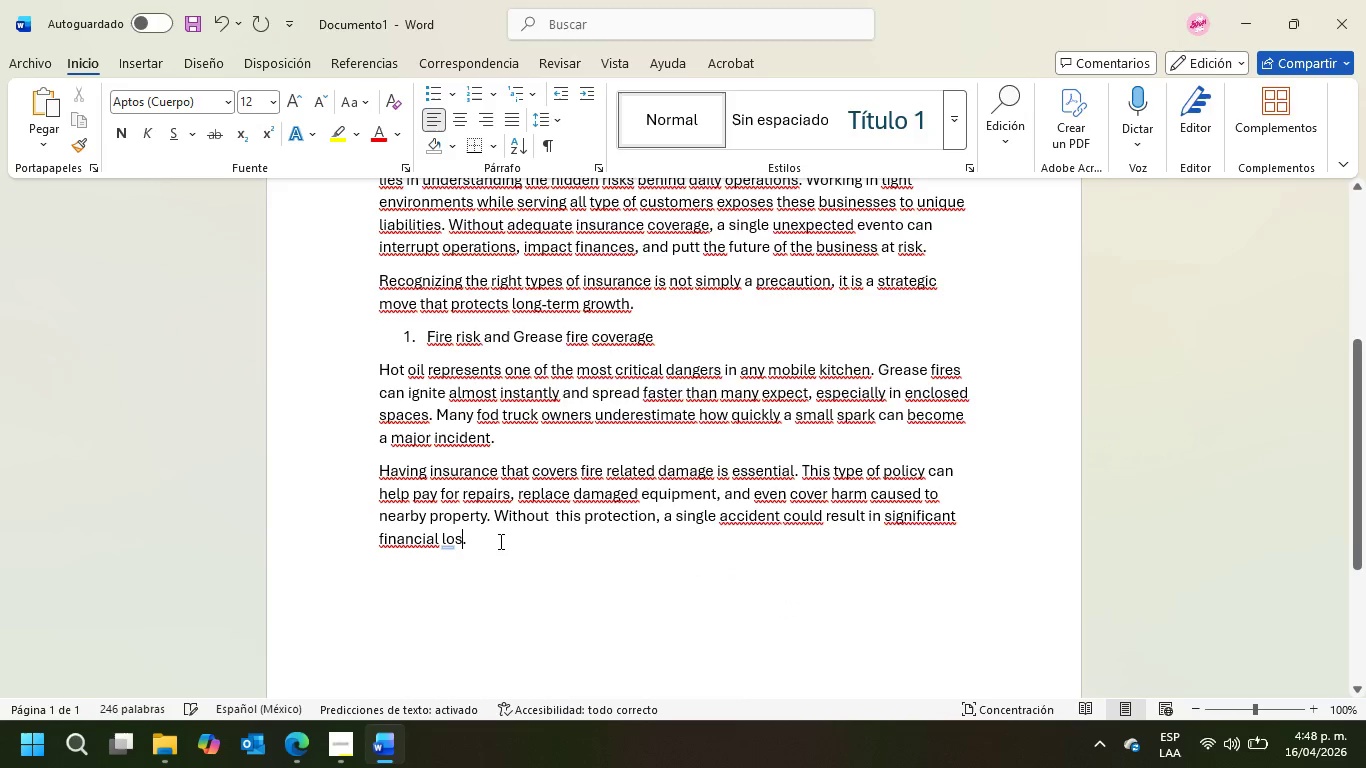 
key(S)
 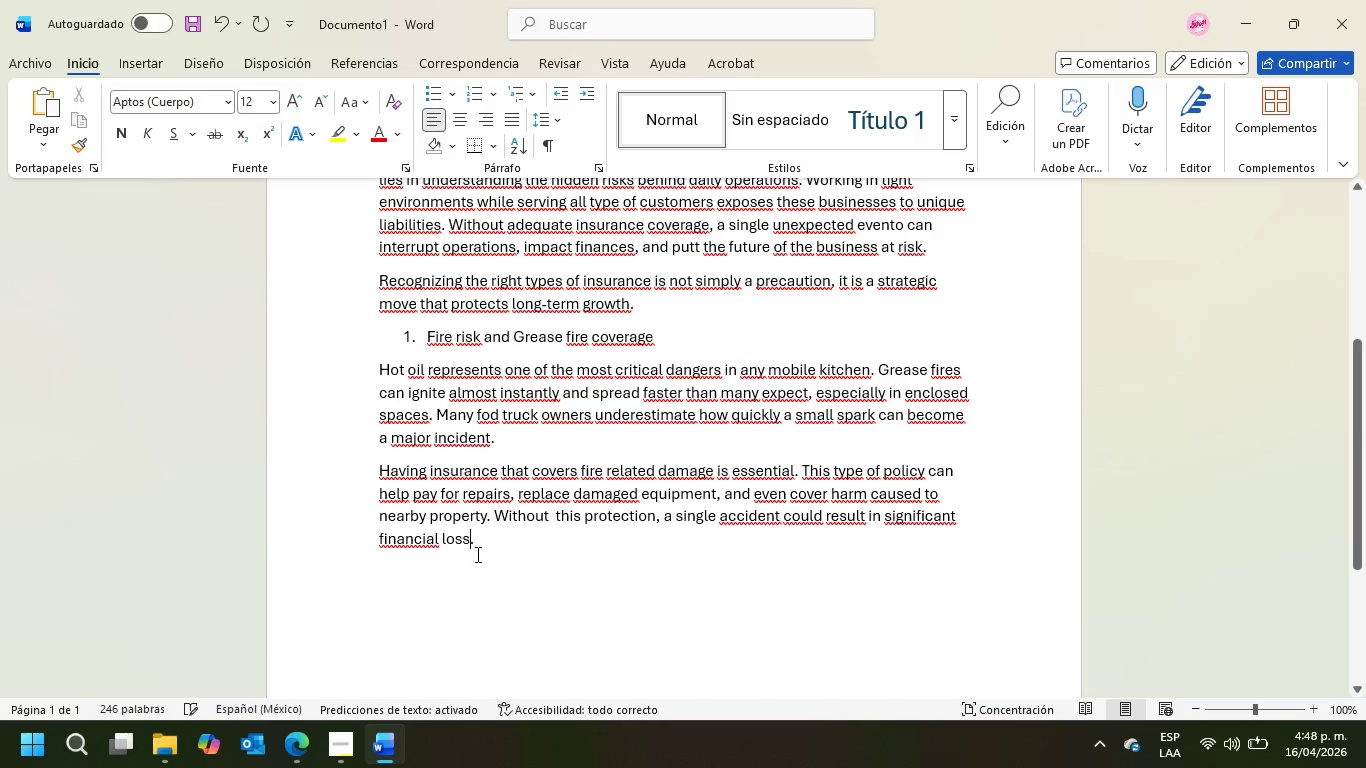 
left_click([484, 539])
 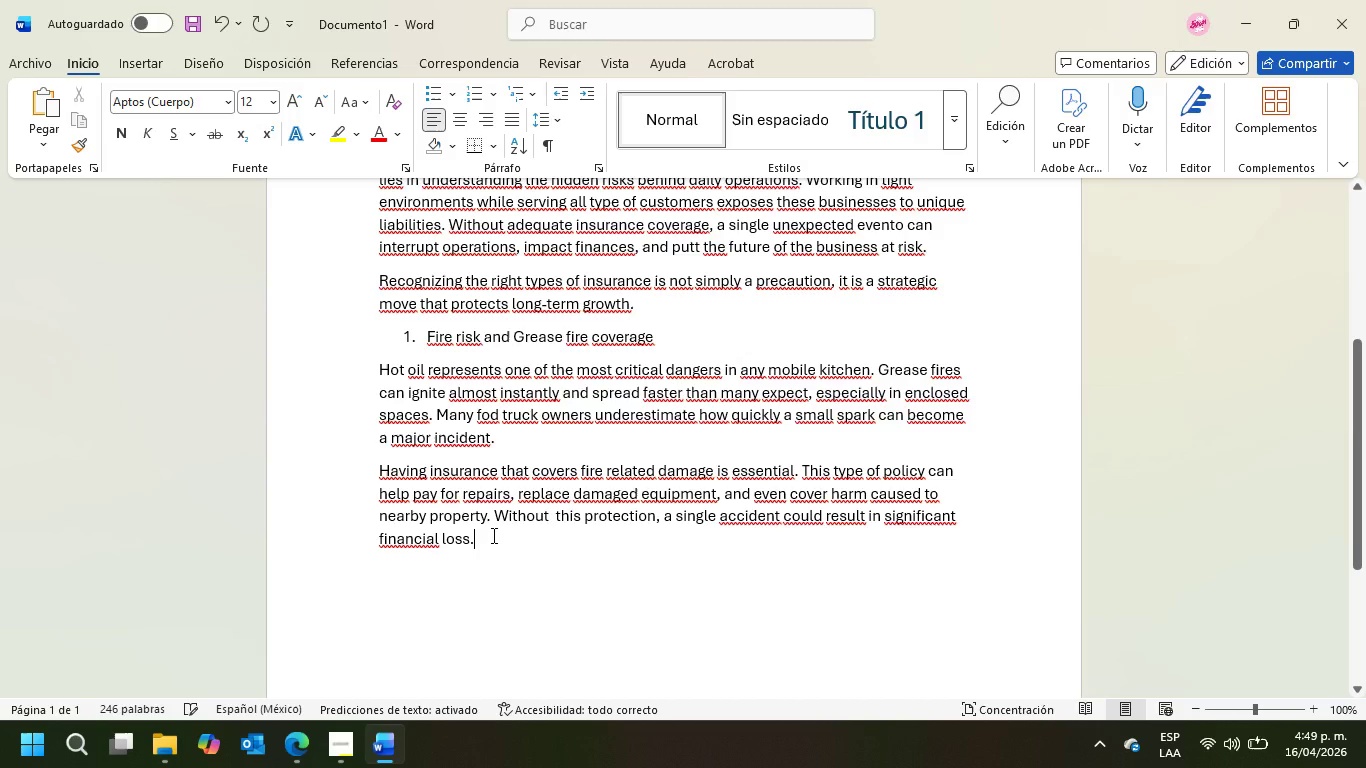 
key(Enter)
 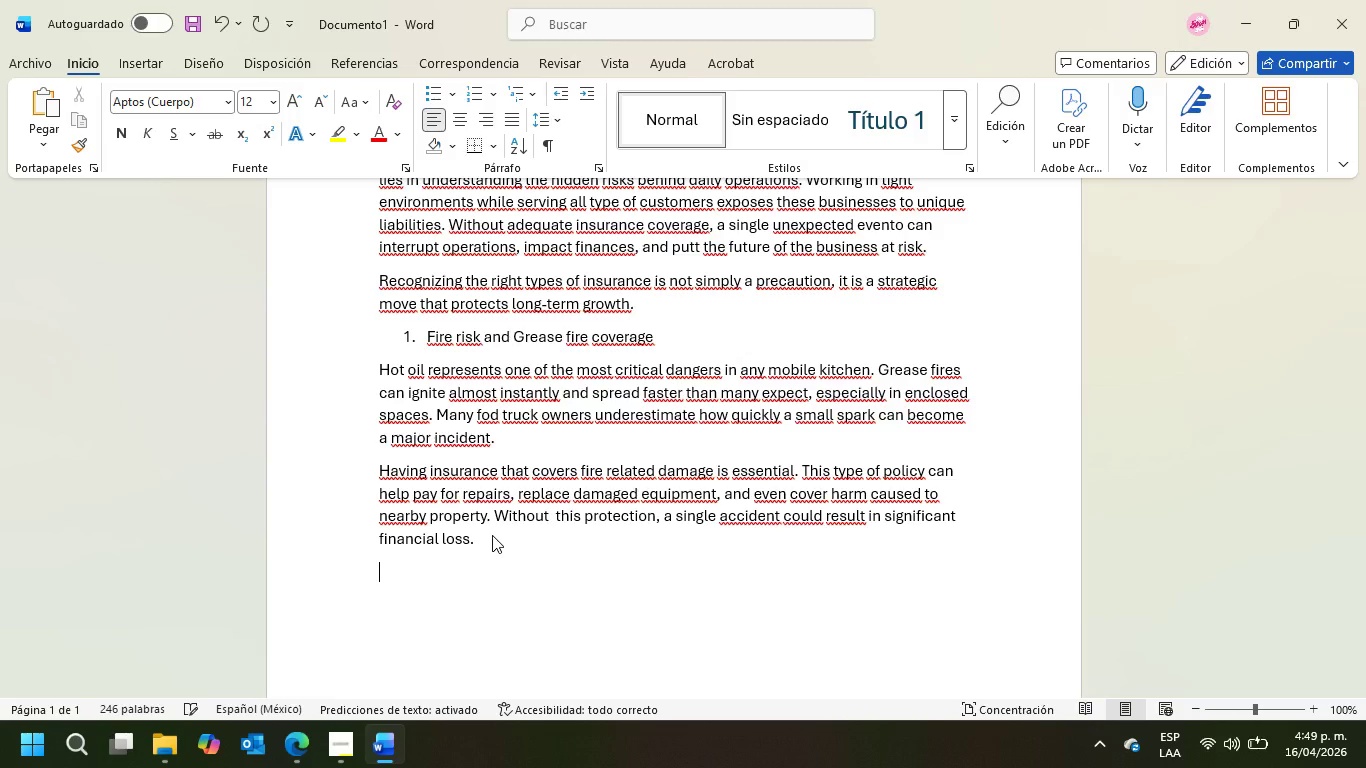 
type(2. Equipment breka)
key(Backspace)
key(Backspace)
key(Backspace)
type(akdown coverage)
 